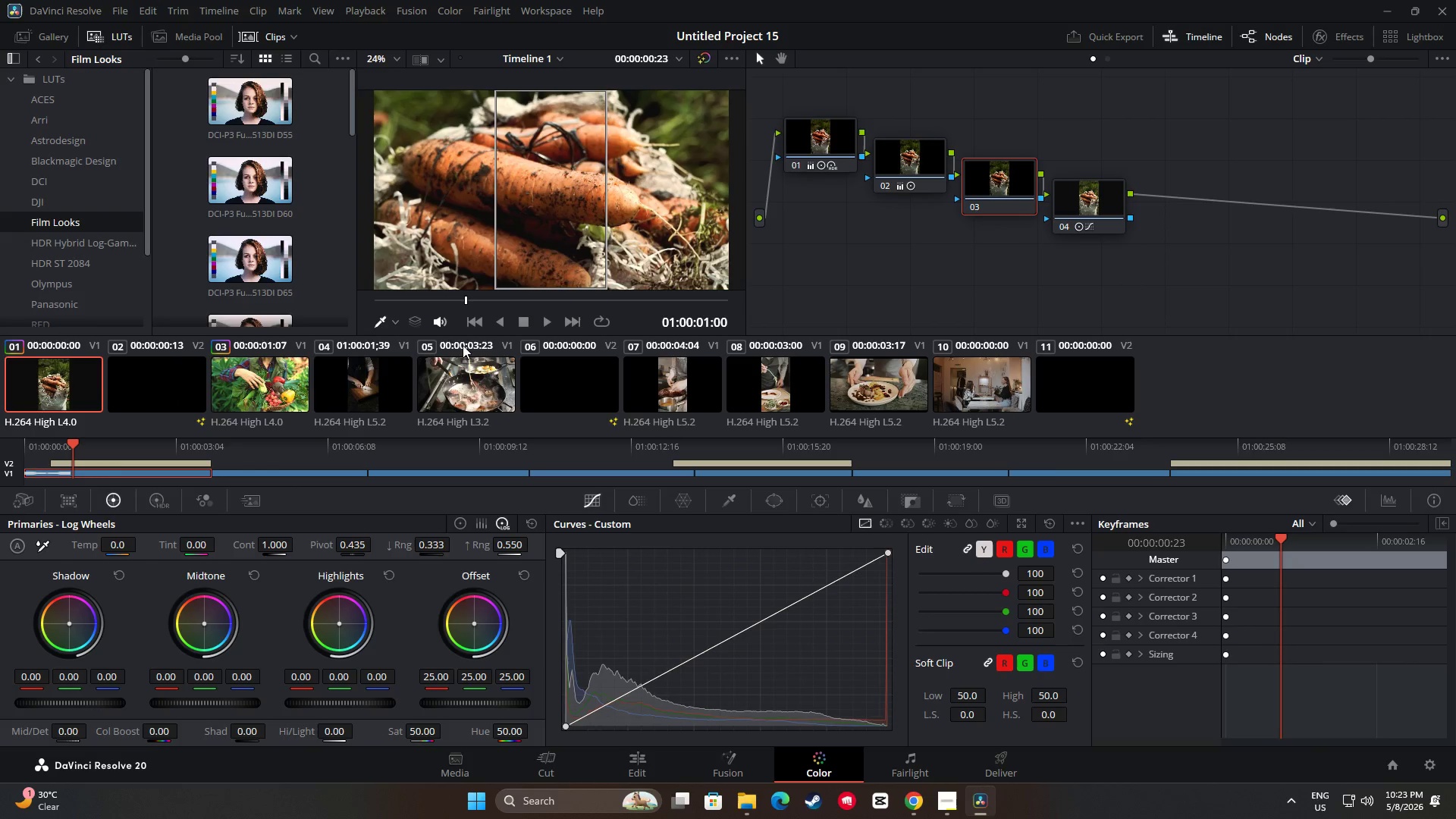 
key(Control+C)
 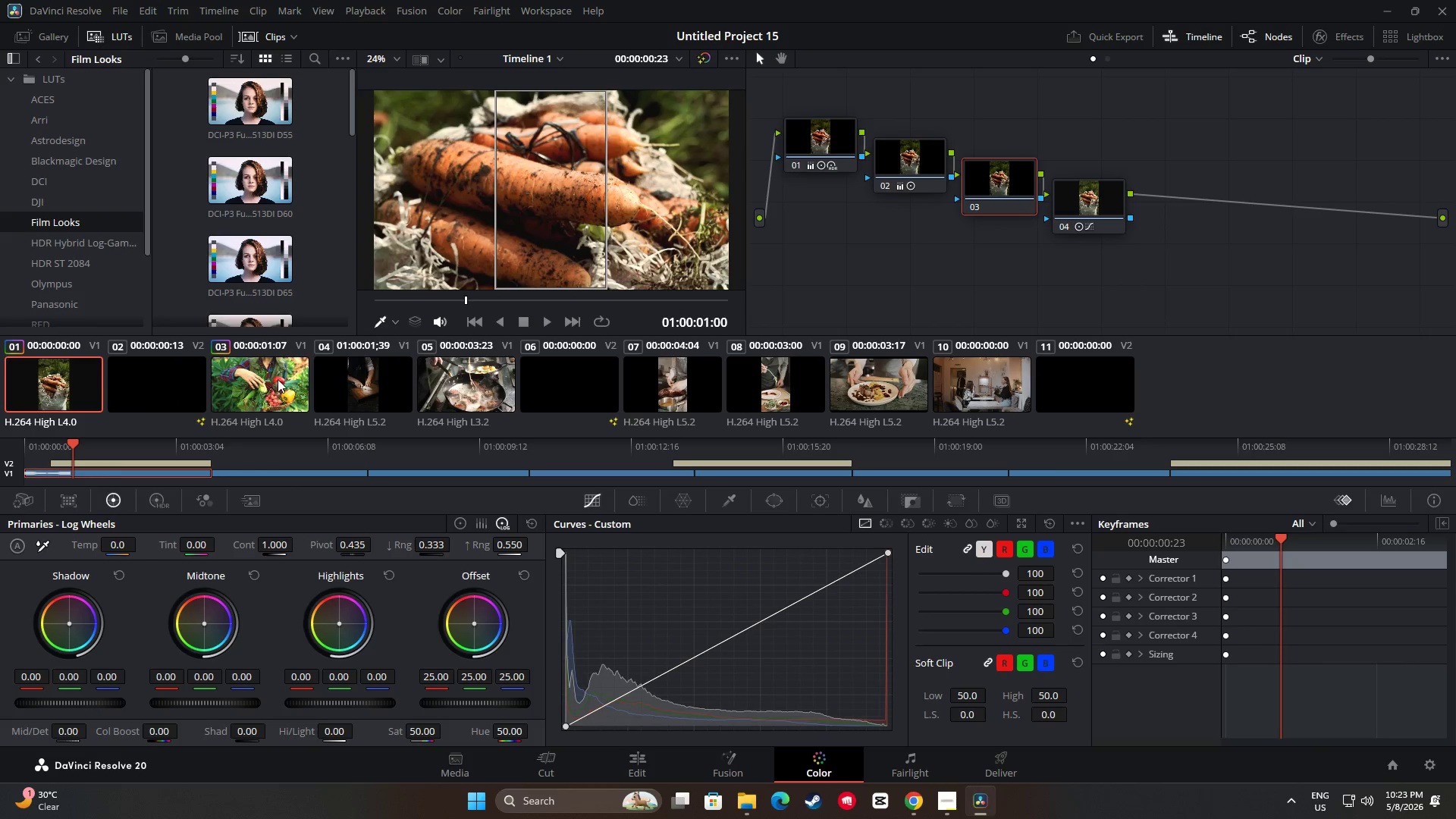 
left_click([277, 380])
 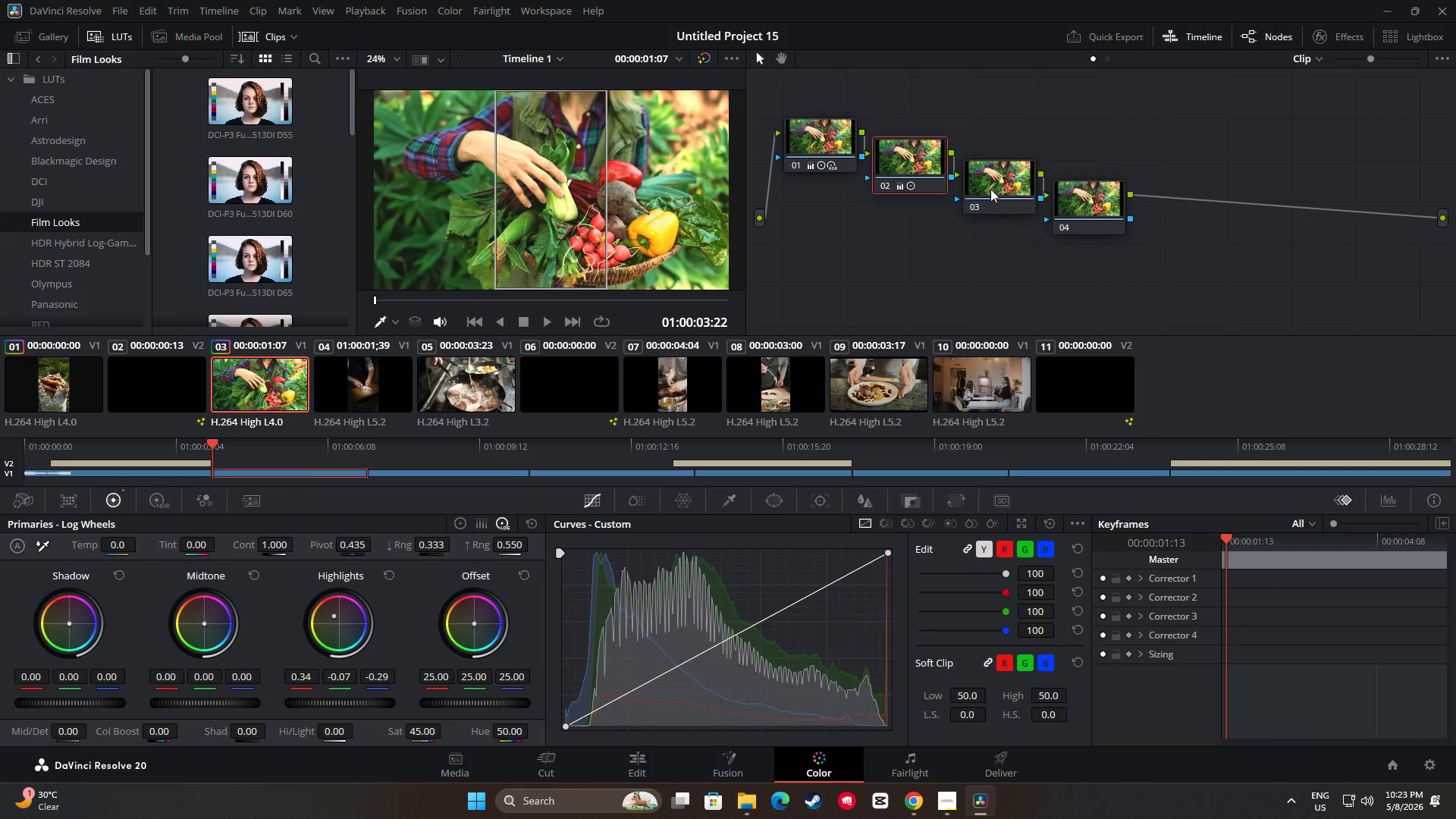 
left_click([988, 181])
 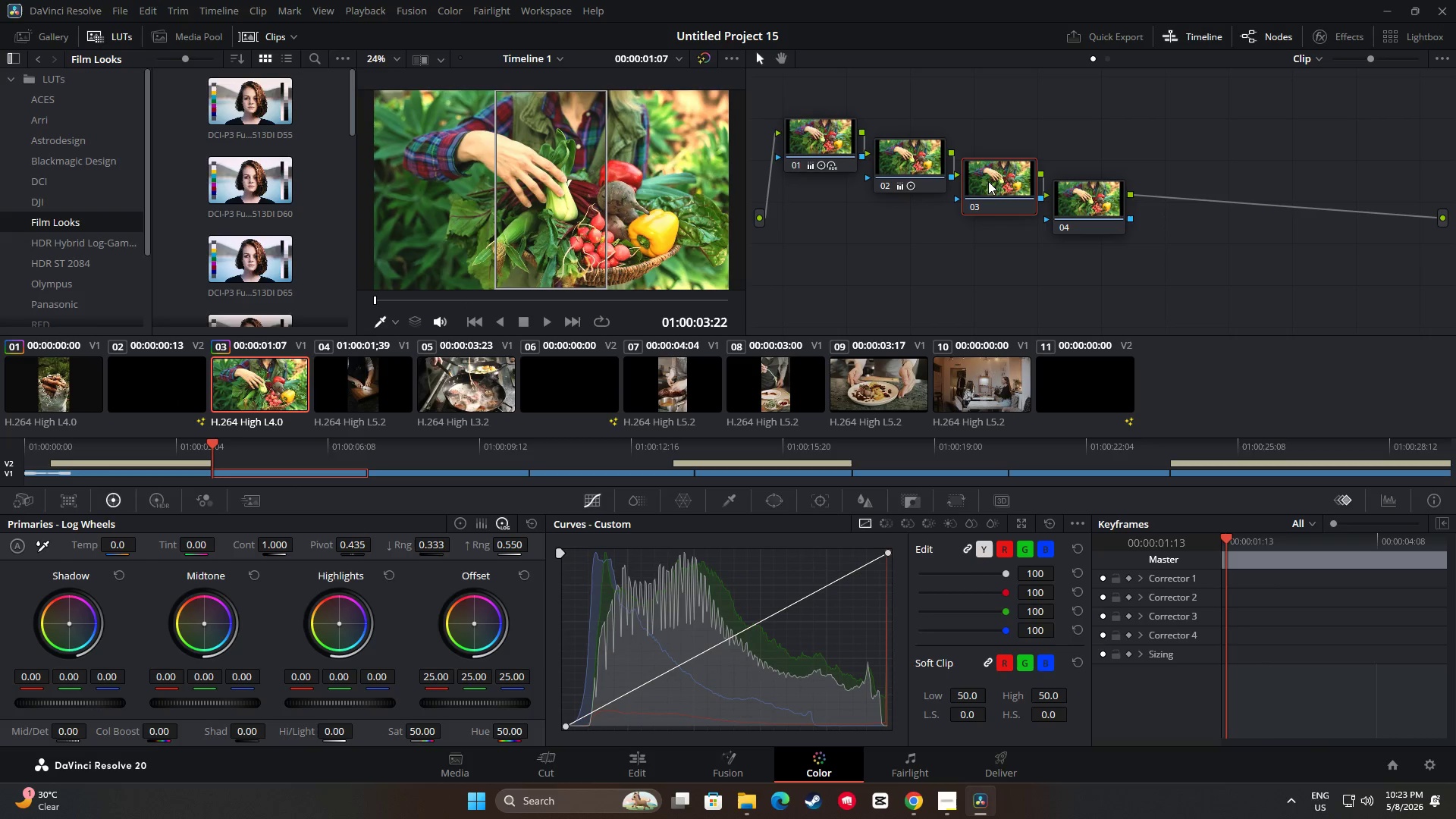 
key(Control+ControlLeft)
 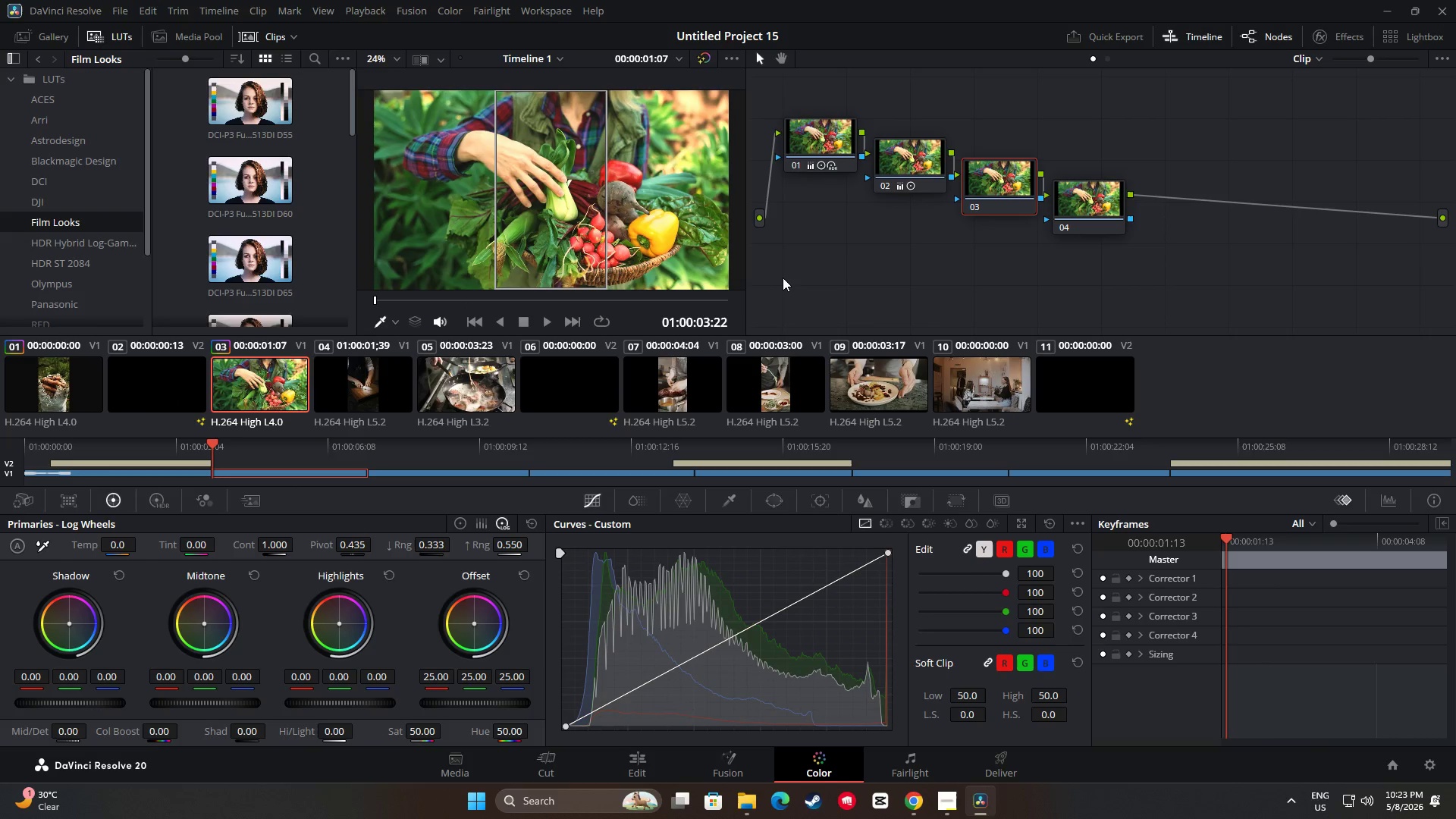 
key(Control+V)
 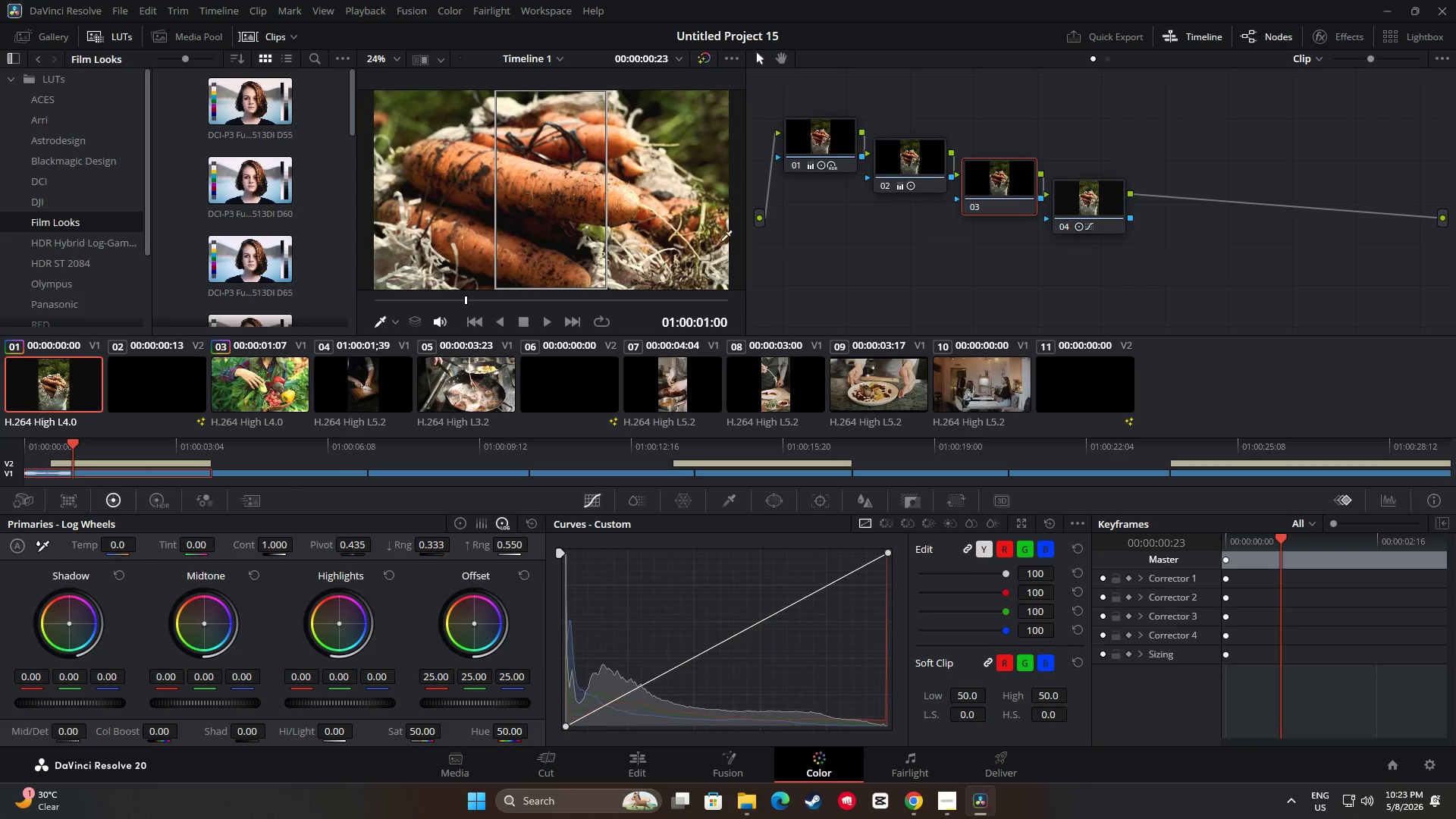 
left_click([1075, 192])
 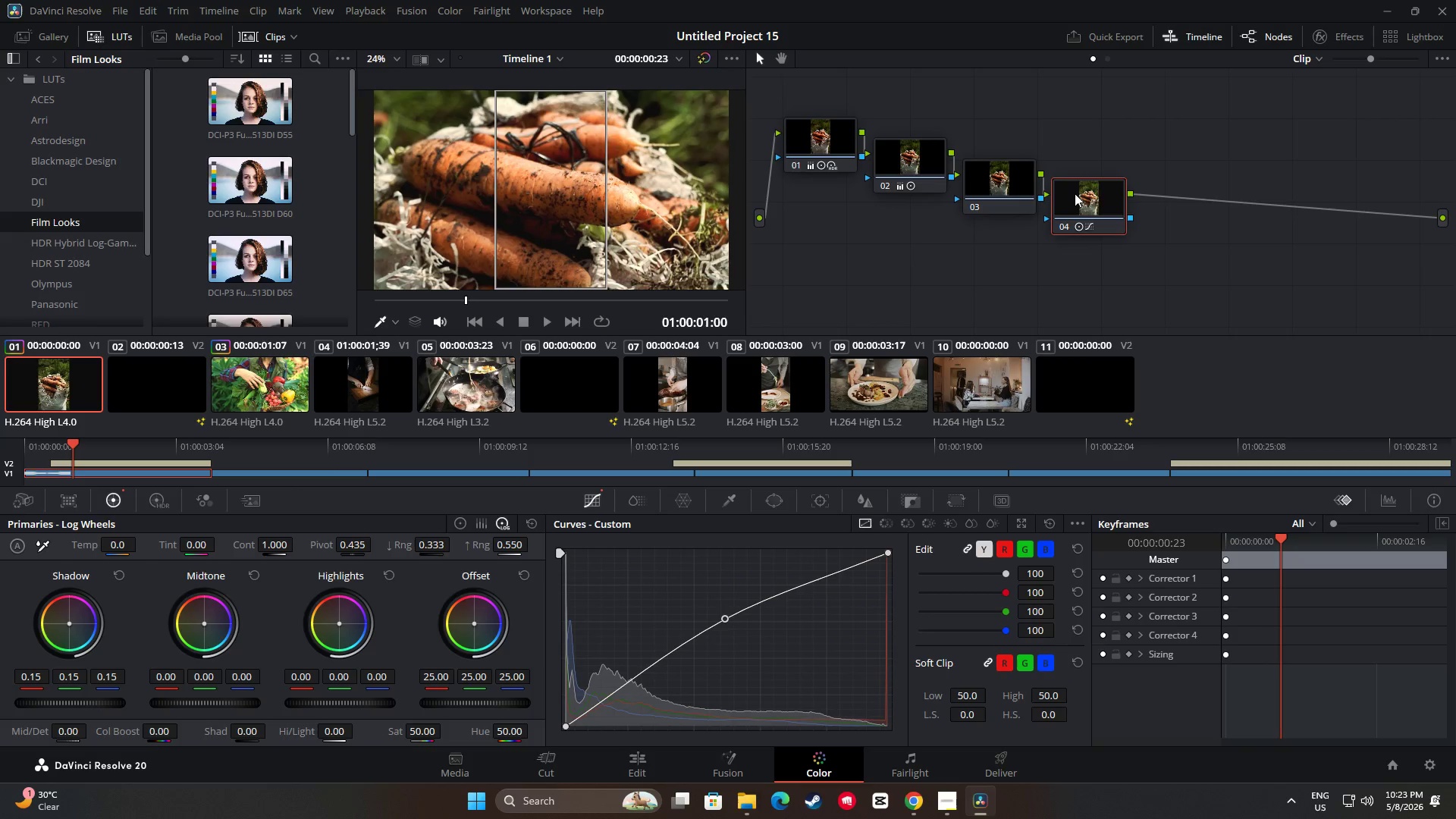 
key(Control+ControlLeft)
 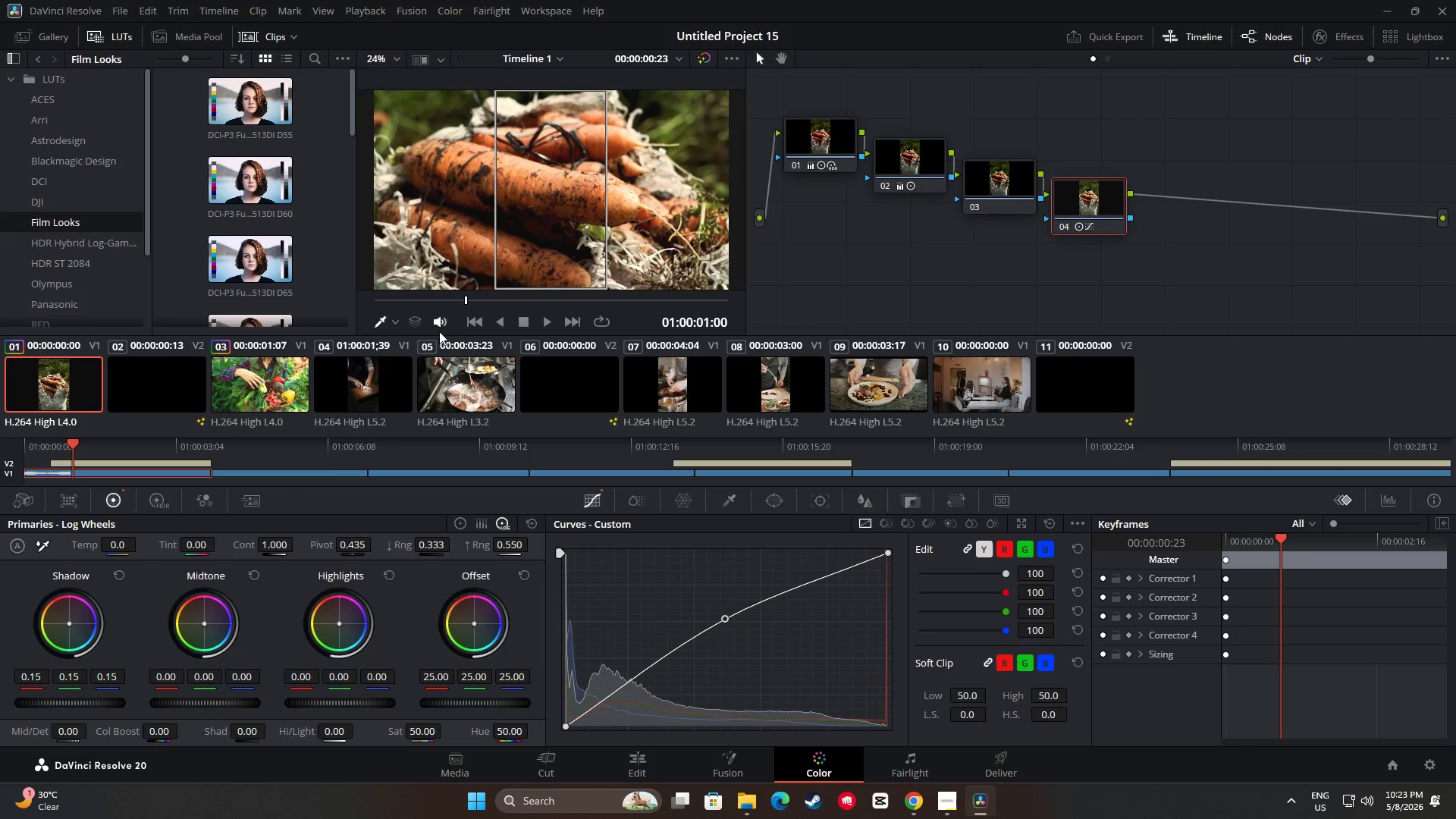 
key(Control+C)
 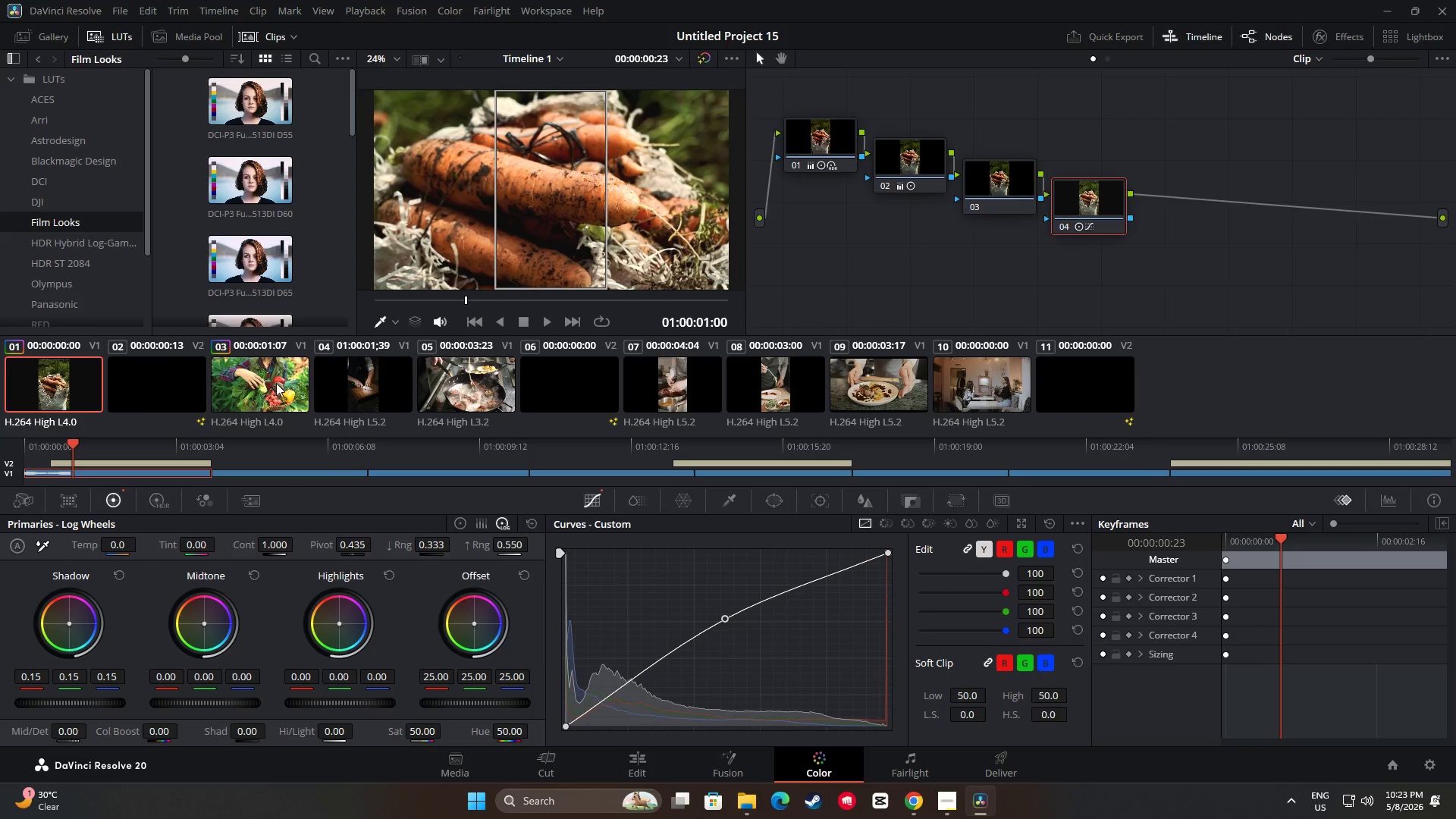 
left_click([276, 383])
 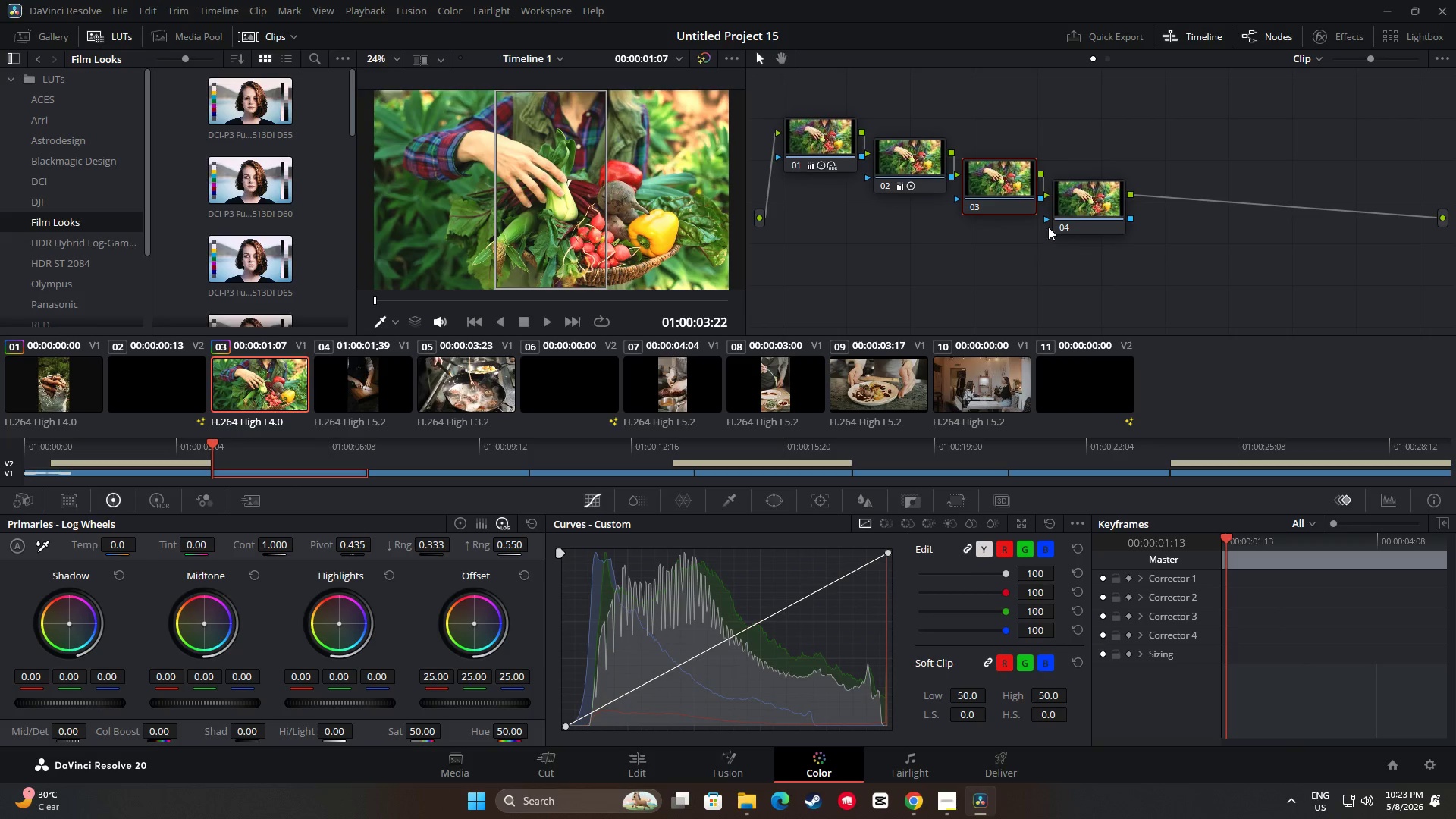 
left_click([1080, 202])
 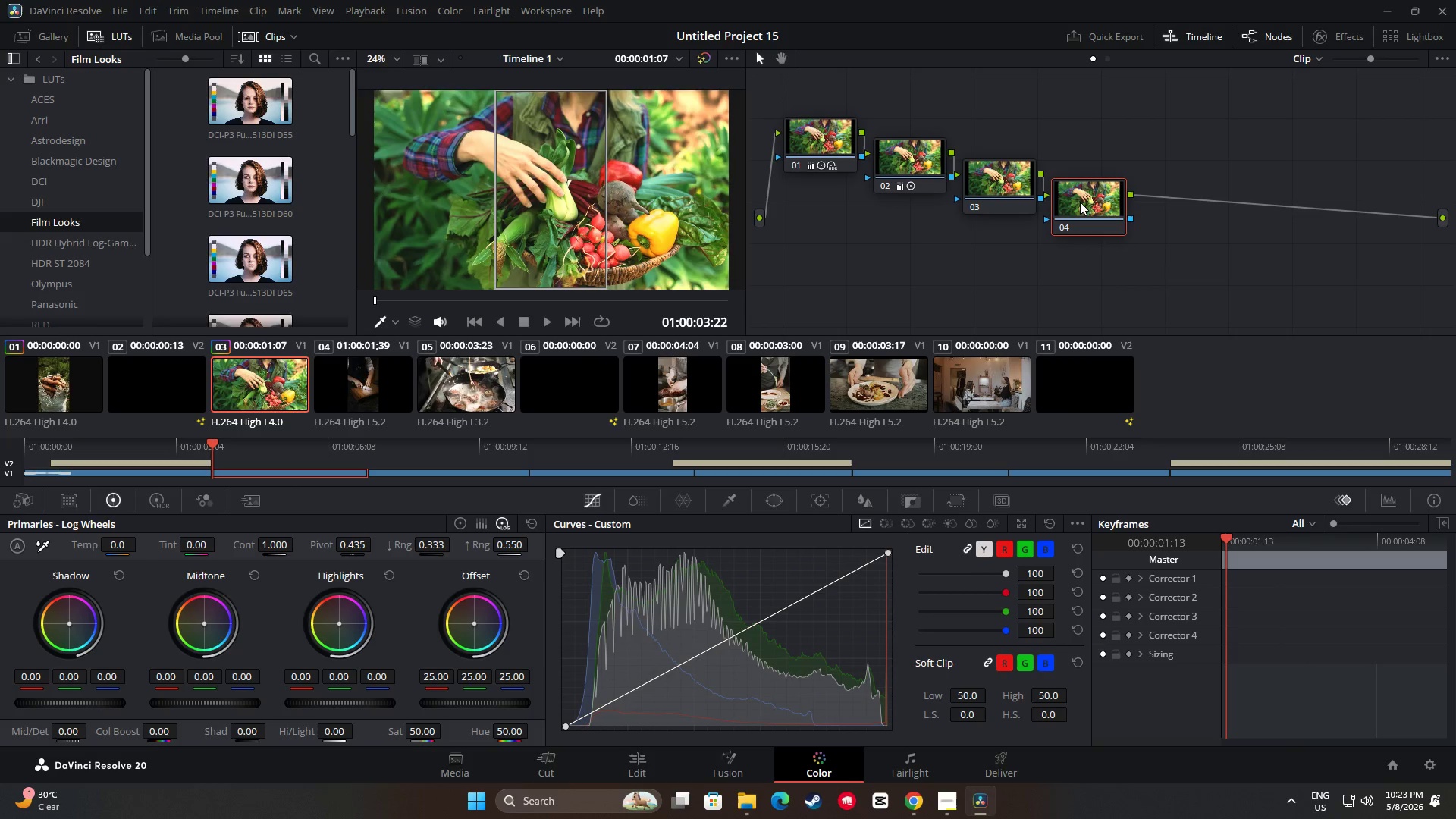 
key(Control+ControlLeft)
 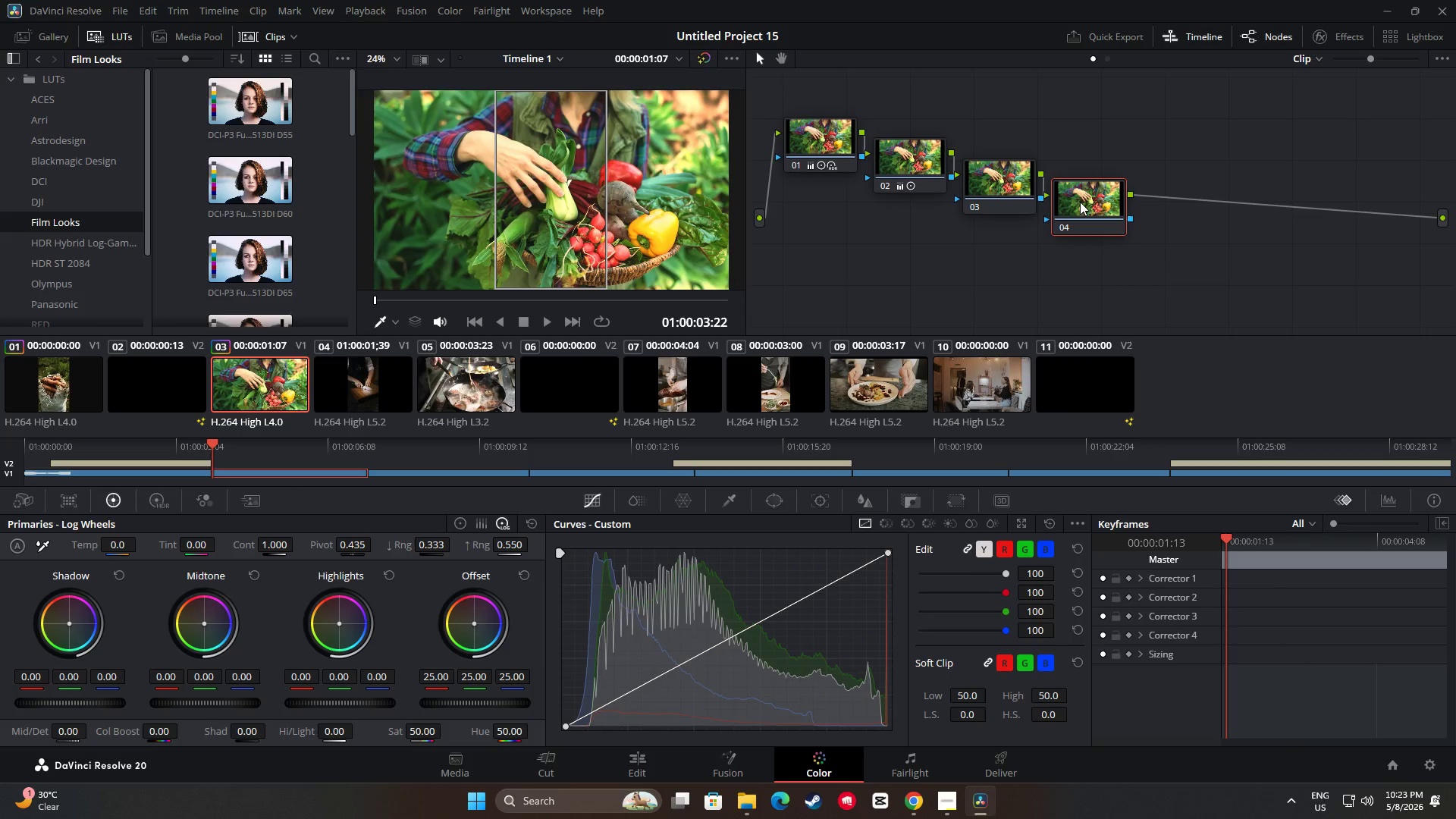 
key(Control+V)
 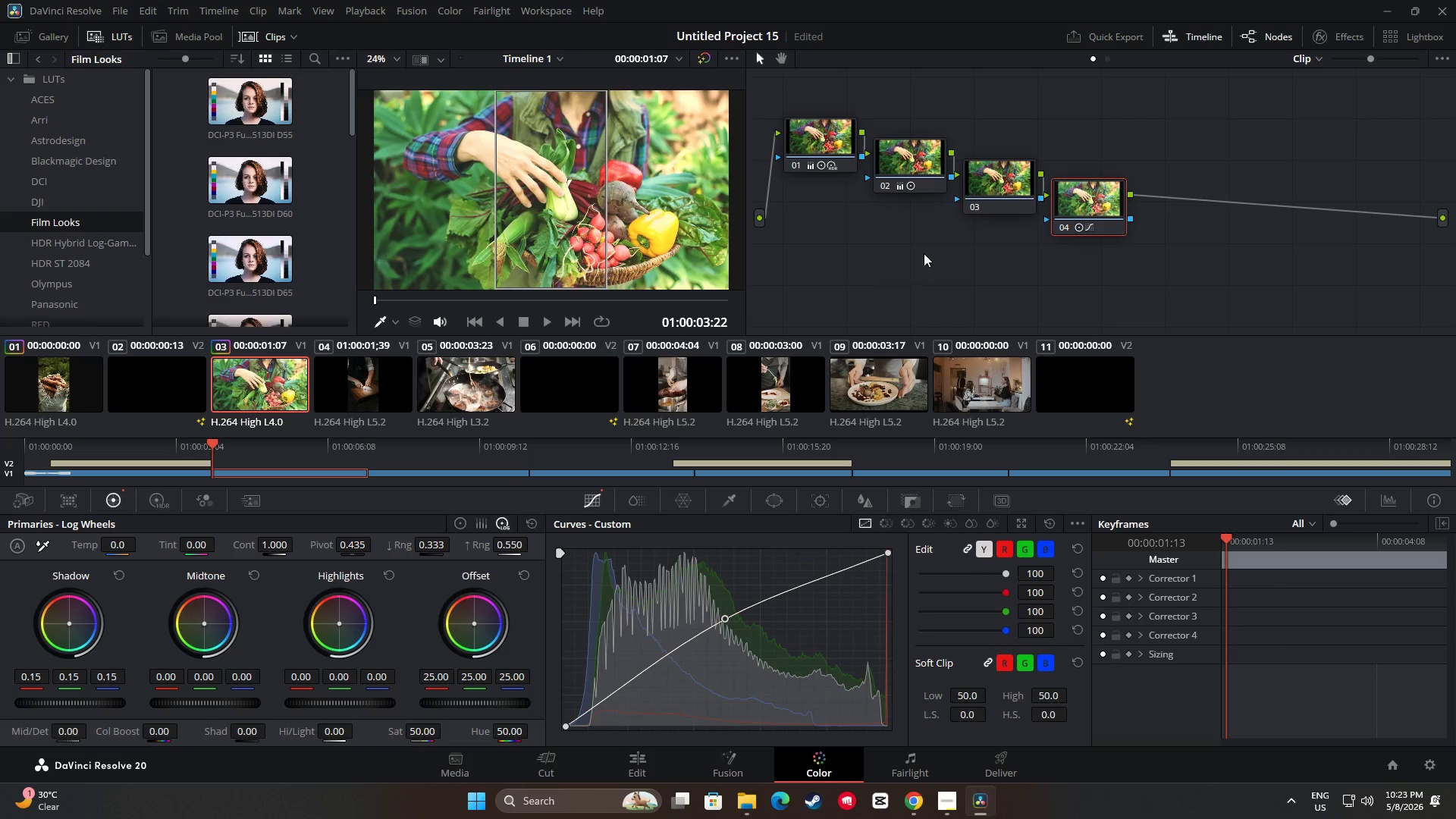 
left_click([646, 754])
 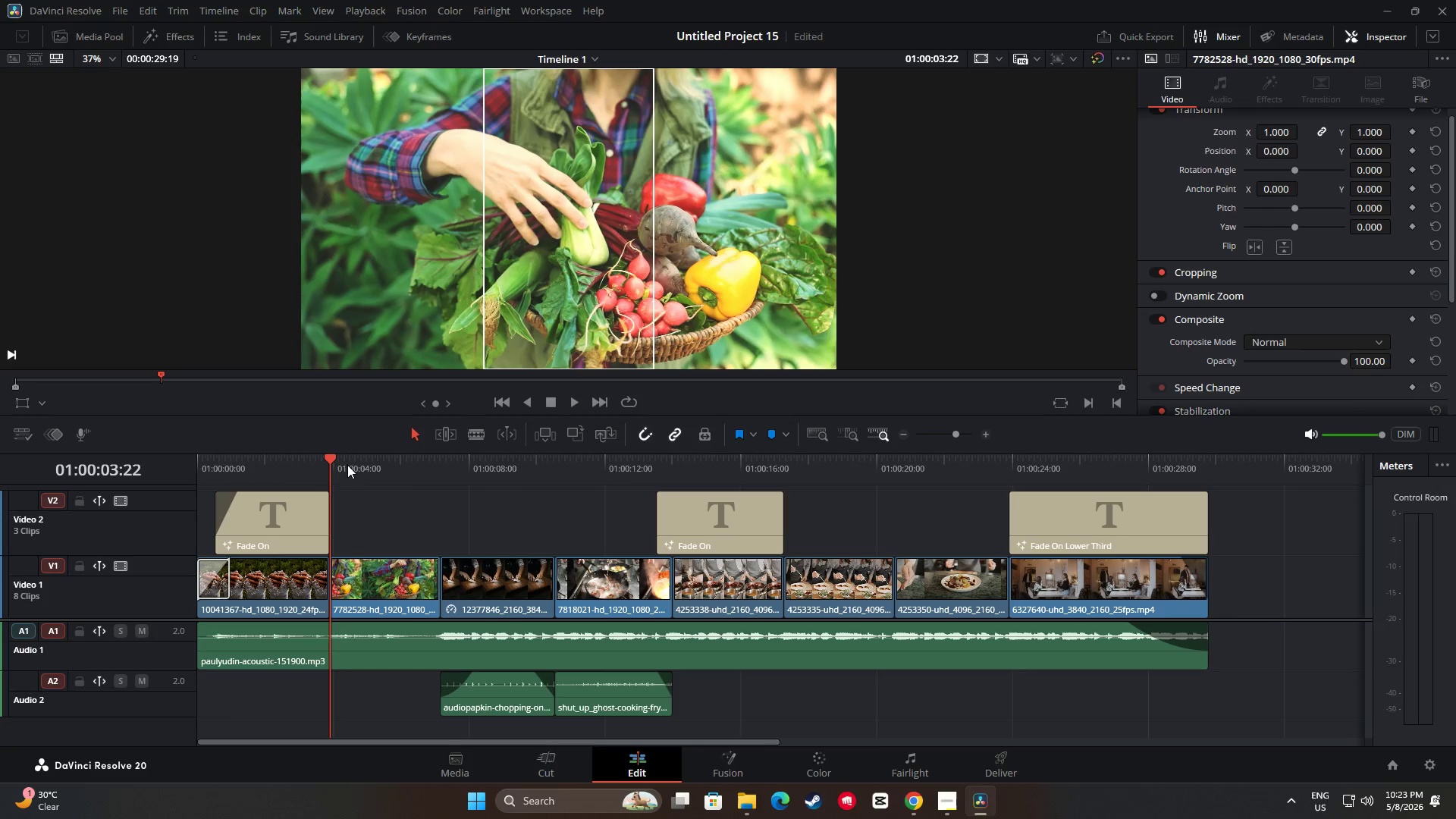 
left_click_drag(start_coordinate=[334, 455], to_coordinate=[290, 457])
 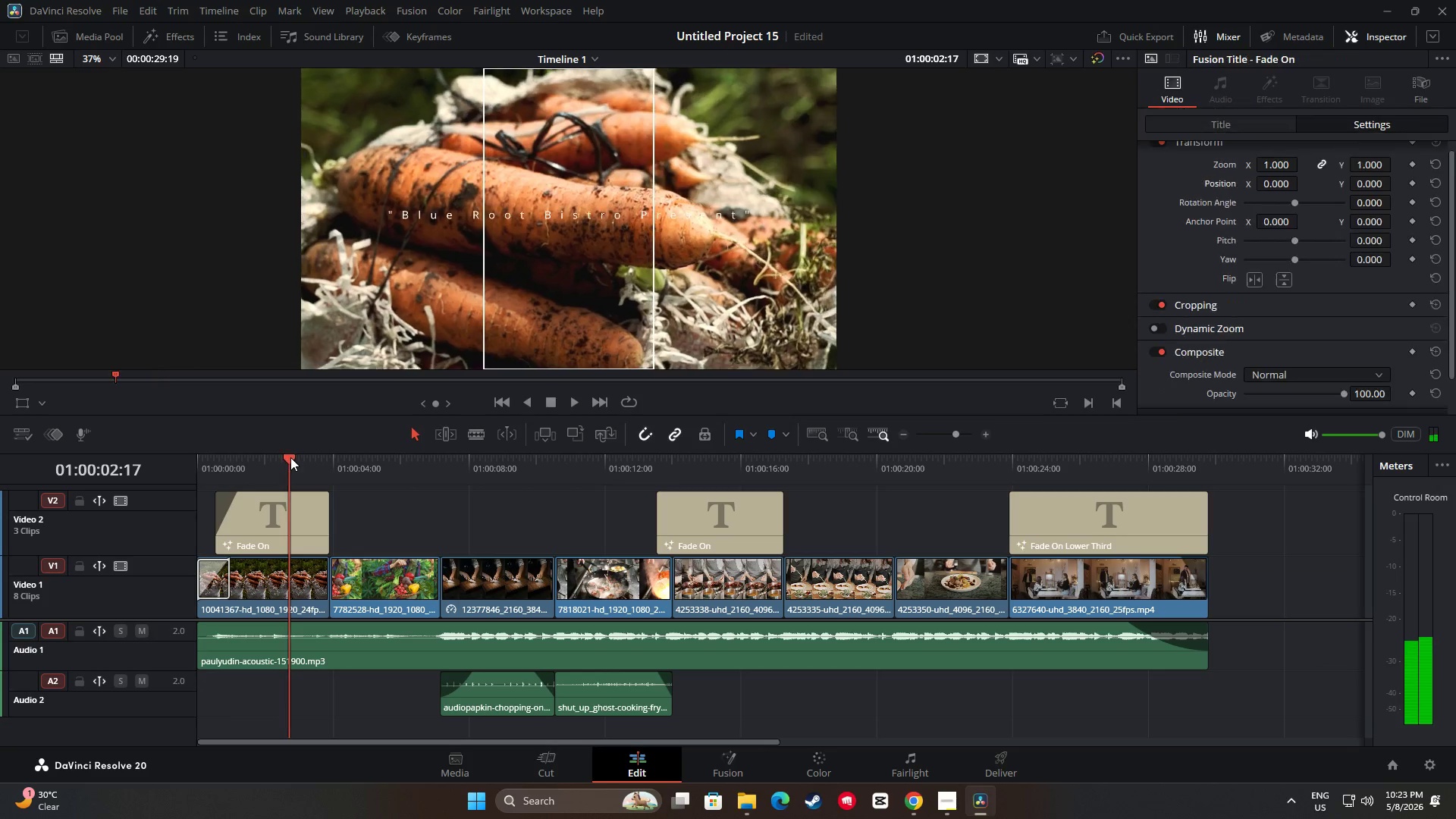 
key(Space)
 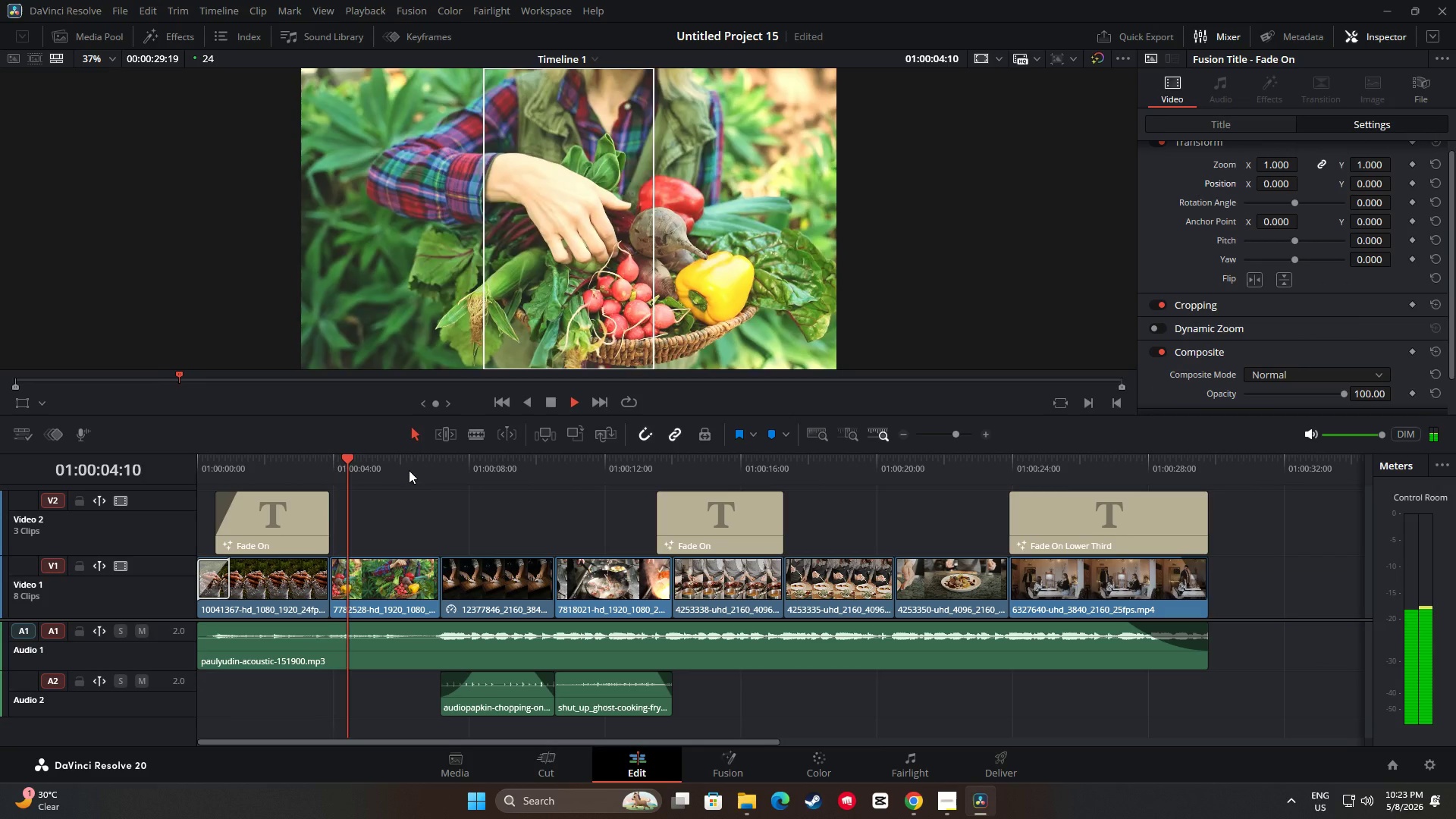 
key(Space)
 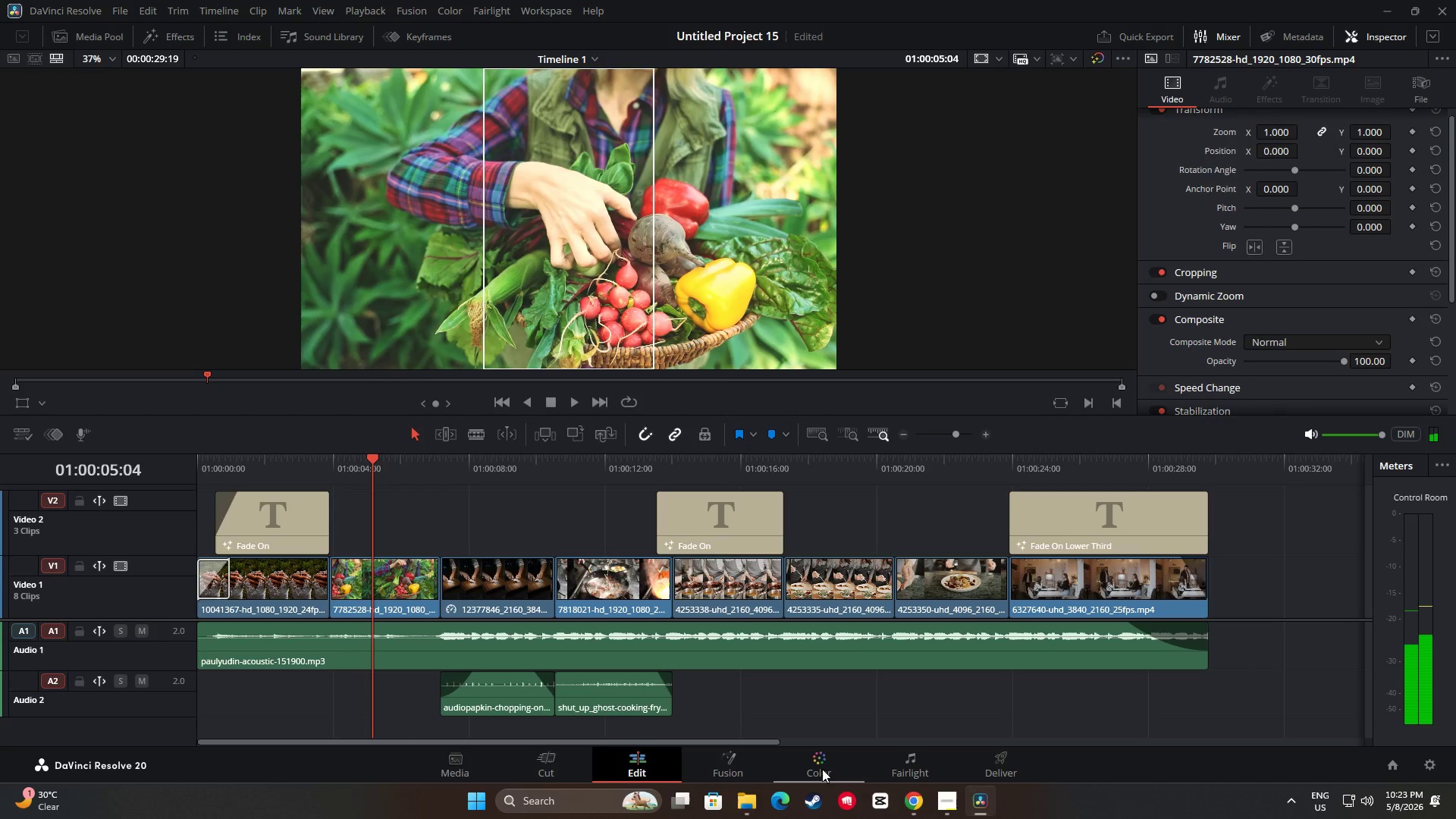 
left_click([814, 768])
 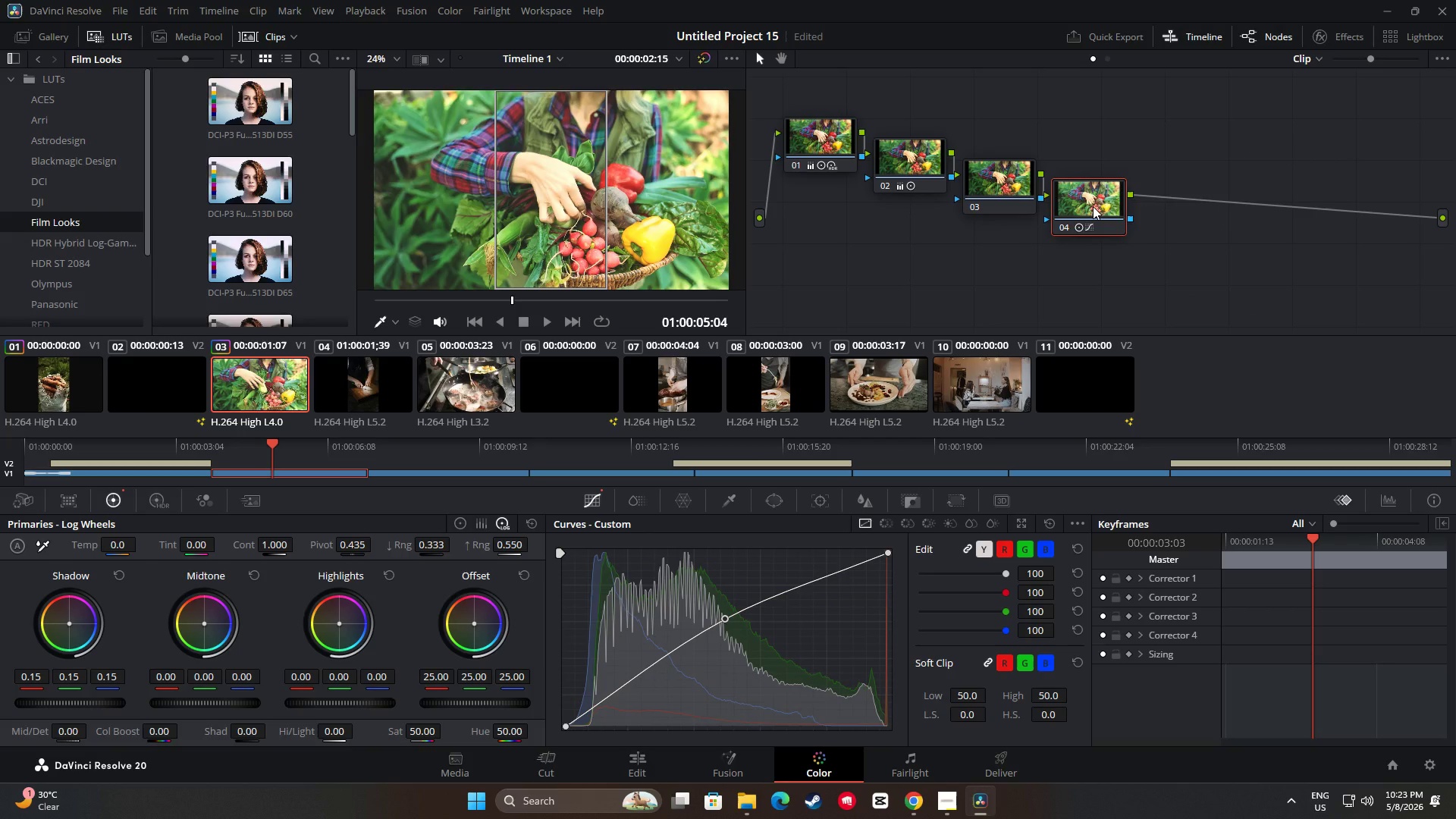 
left_click([1093, 206])
 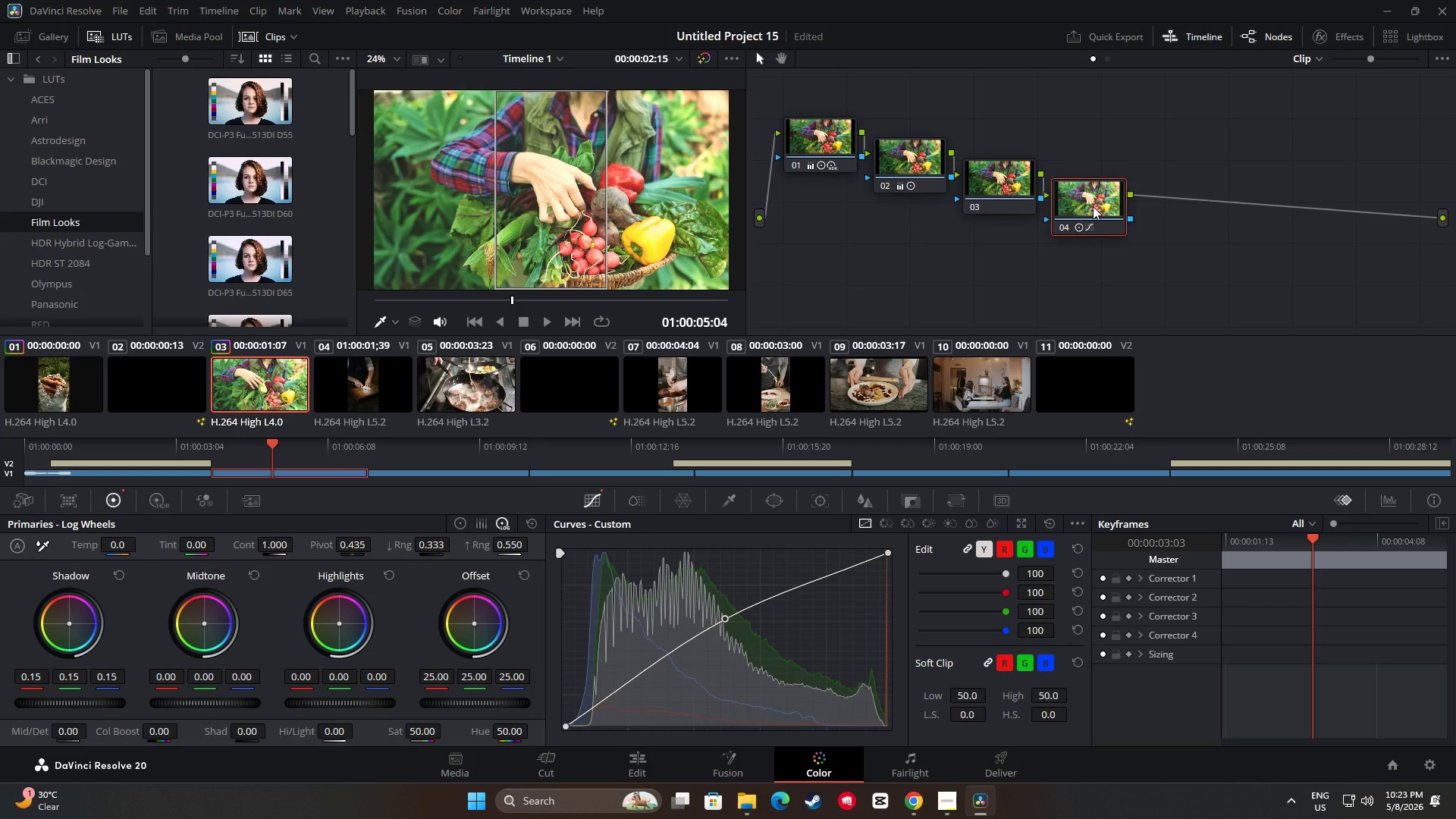 
key(Backspace)
 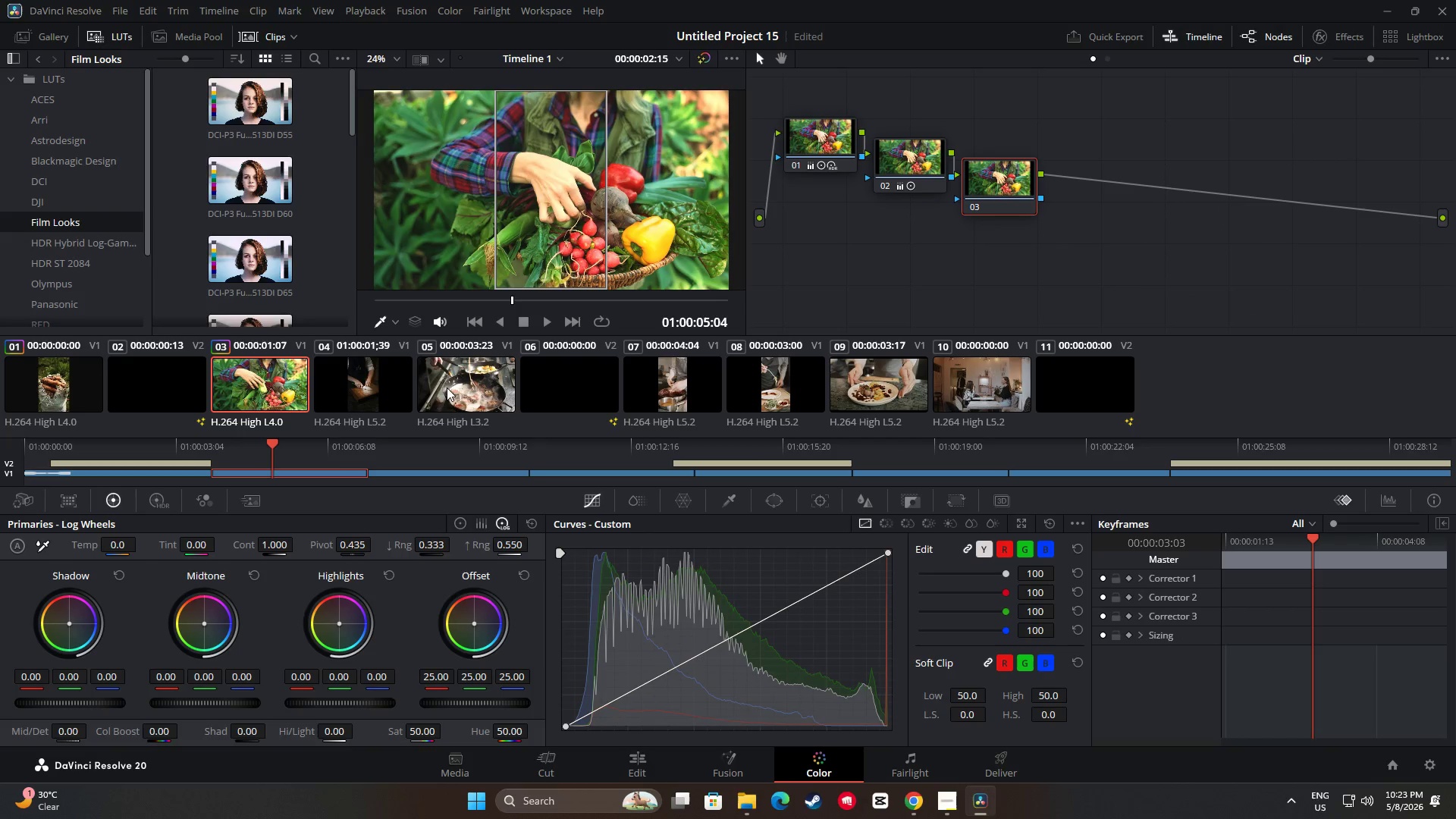 
left_click([655, 765])
 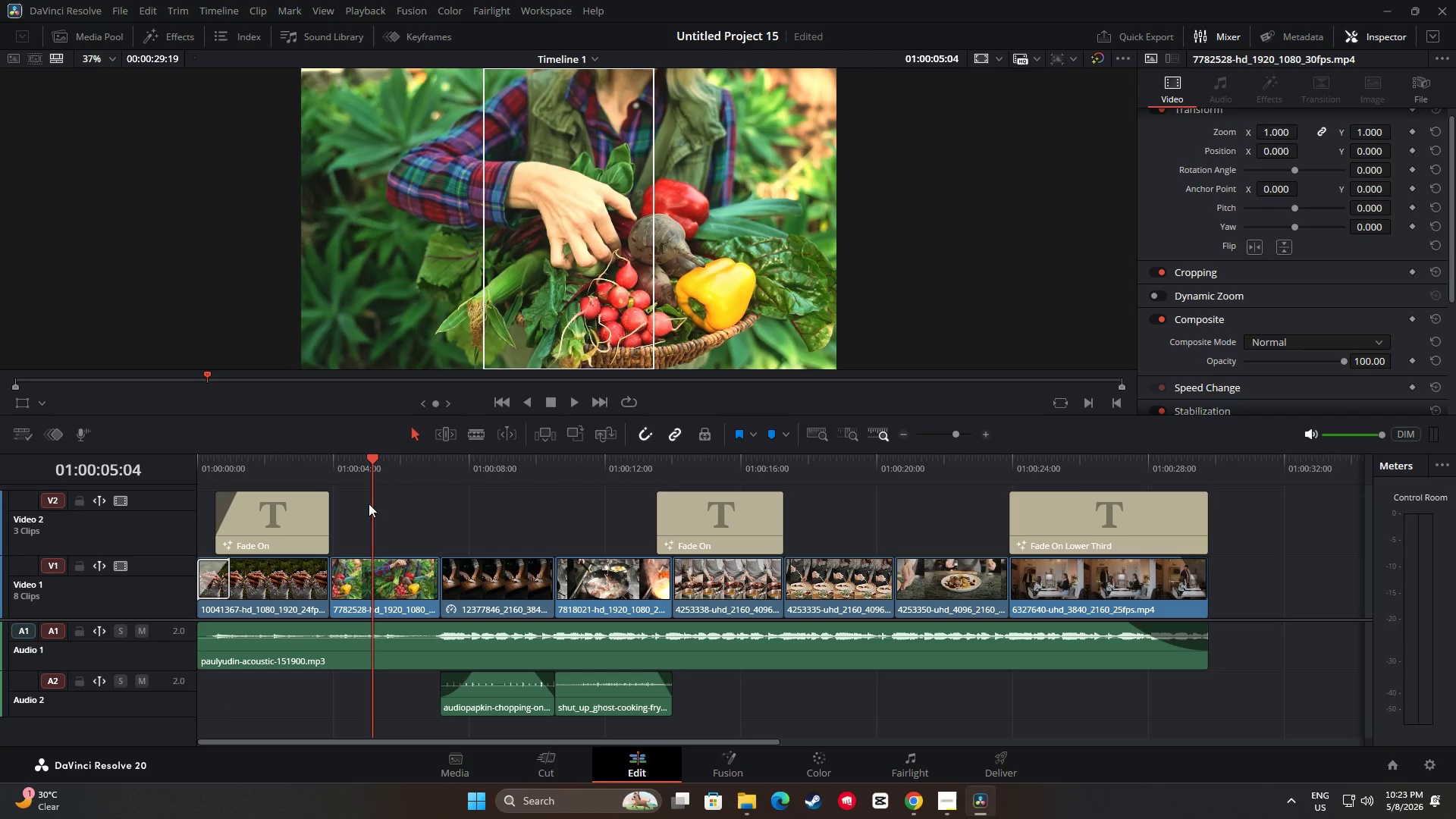 
left_click_drag(start_coordinate=[371, 462], to_coordinate=[321, 465])
 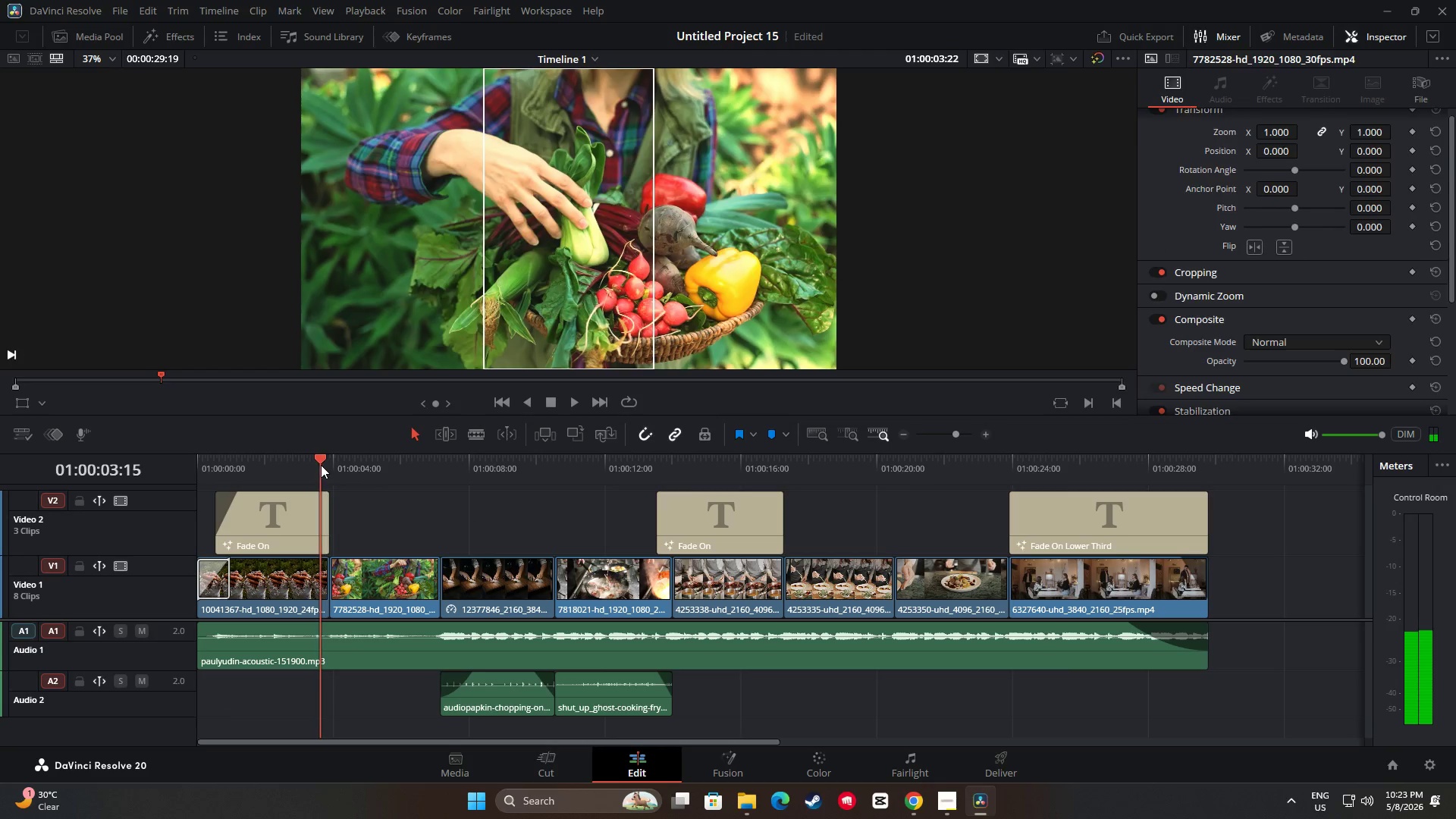 
key(Space)
 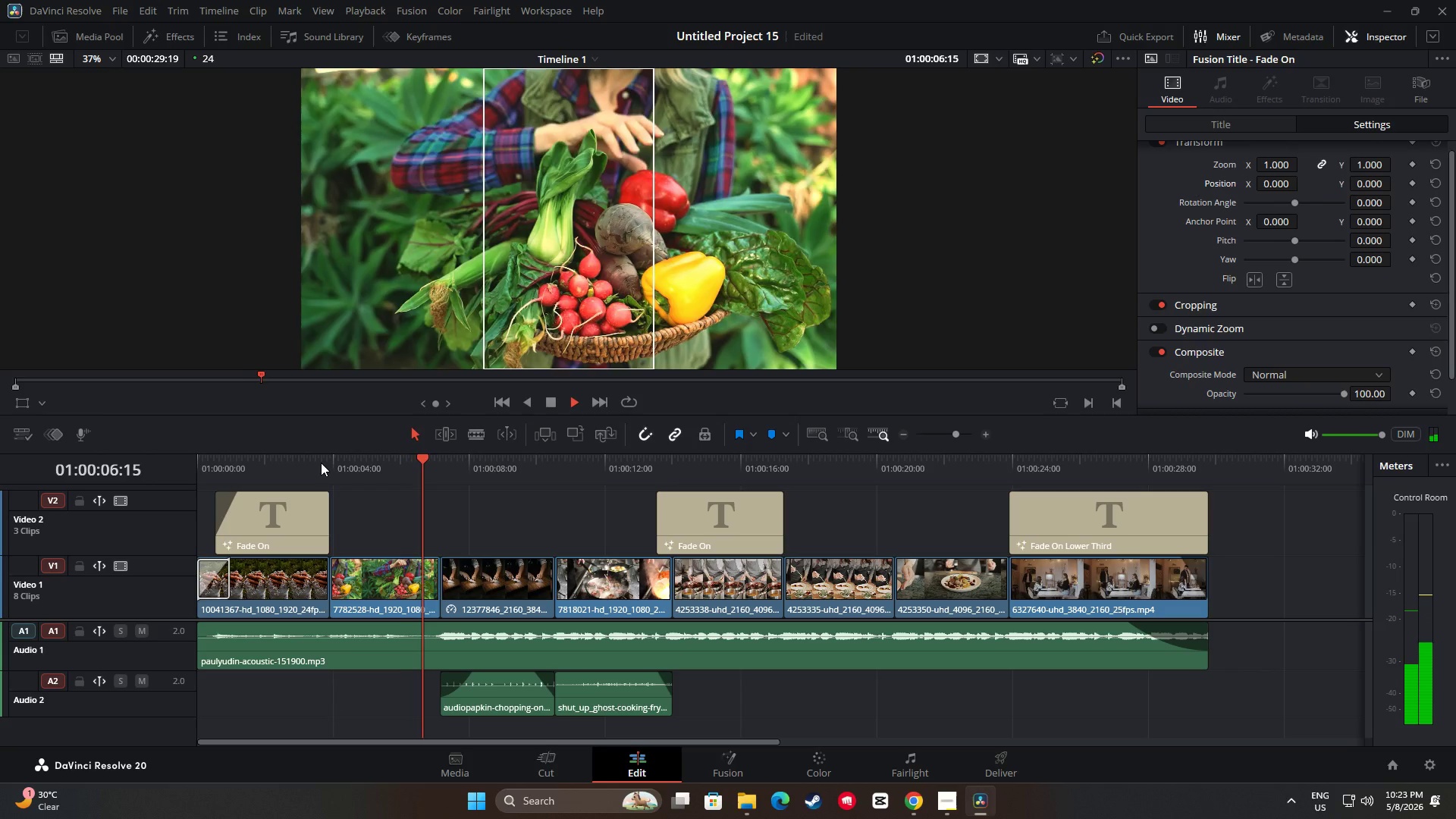 
key(Space)
 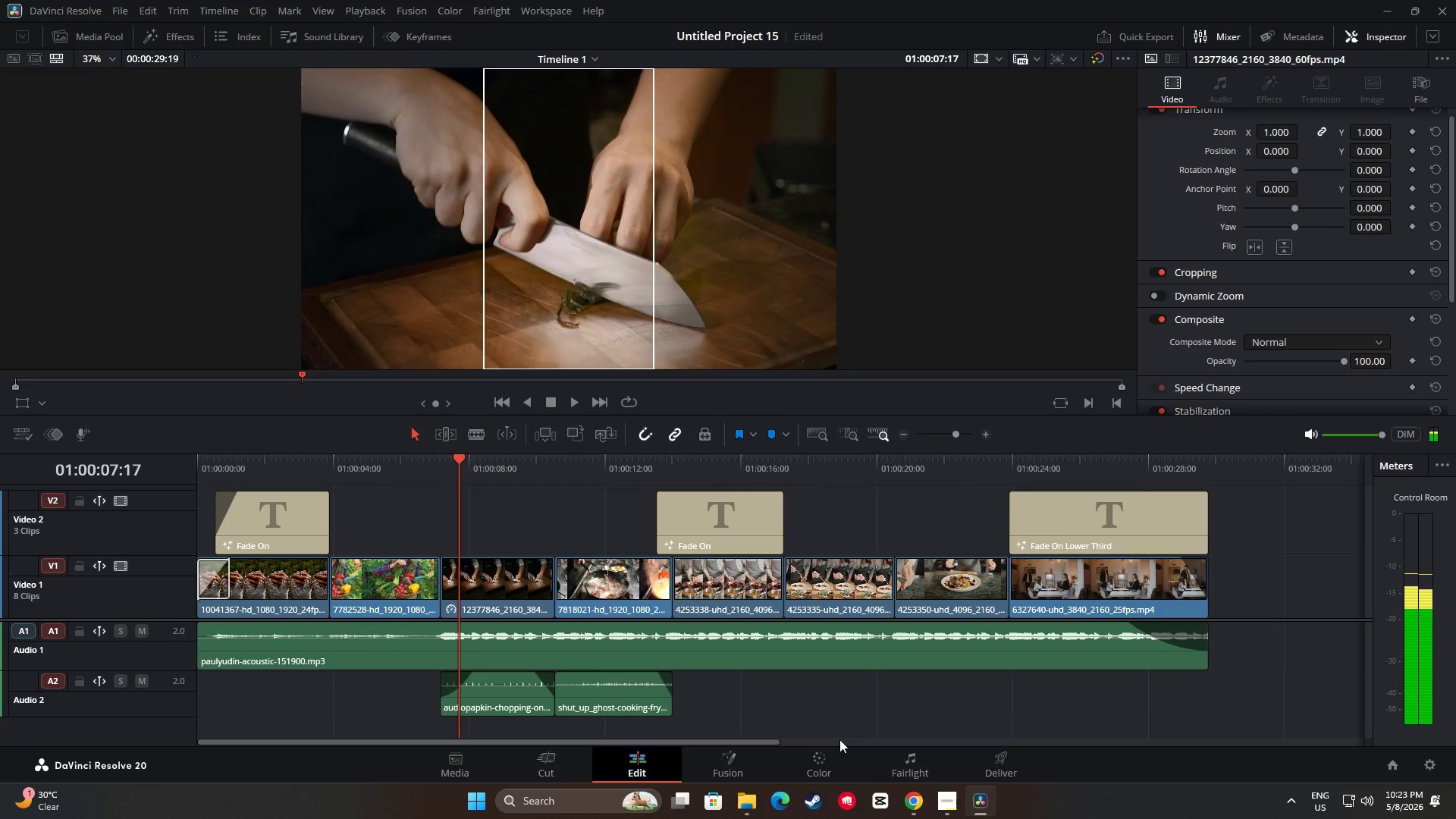 
left_click([819, 757])
 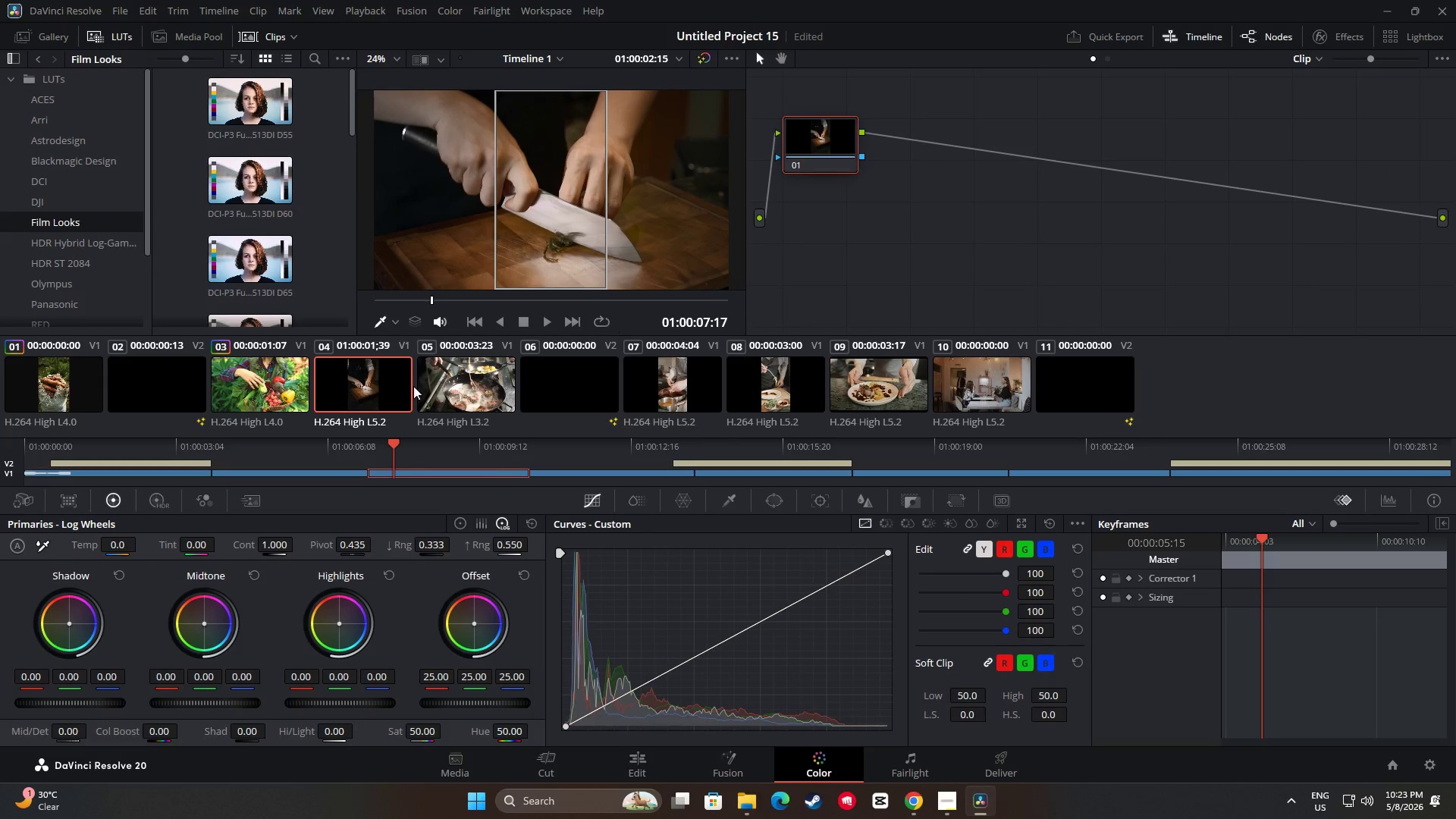 
left_click([882, 182])
 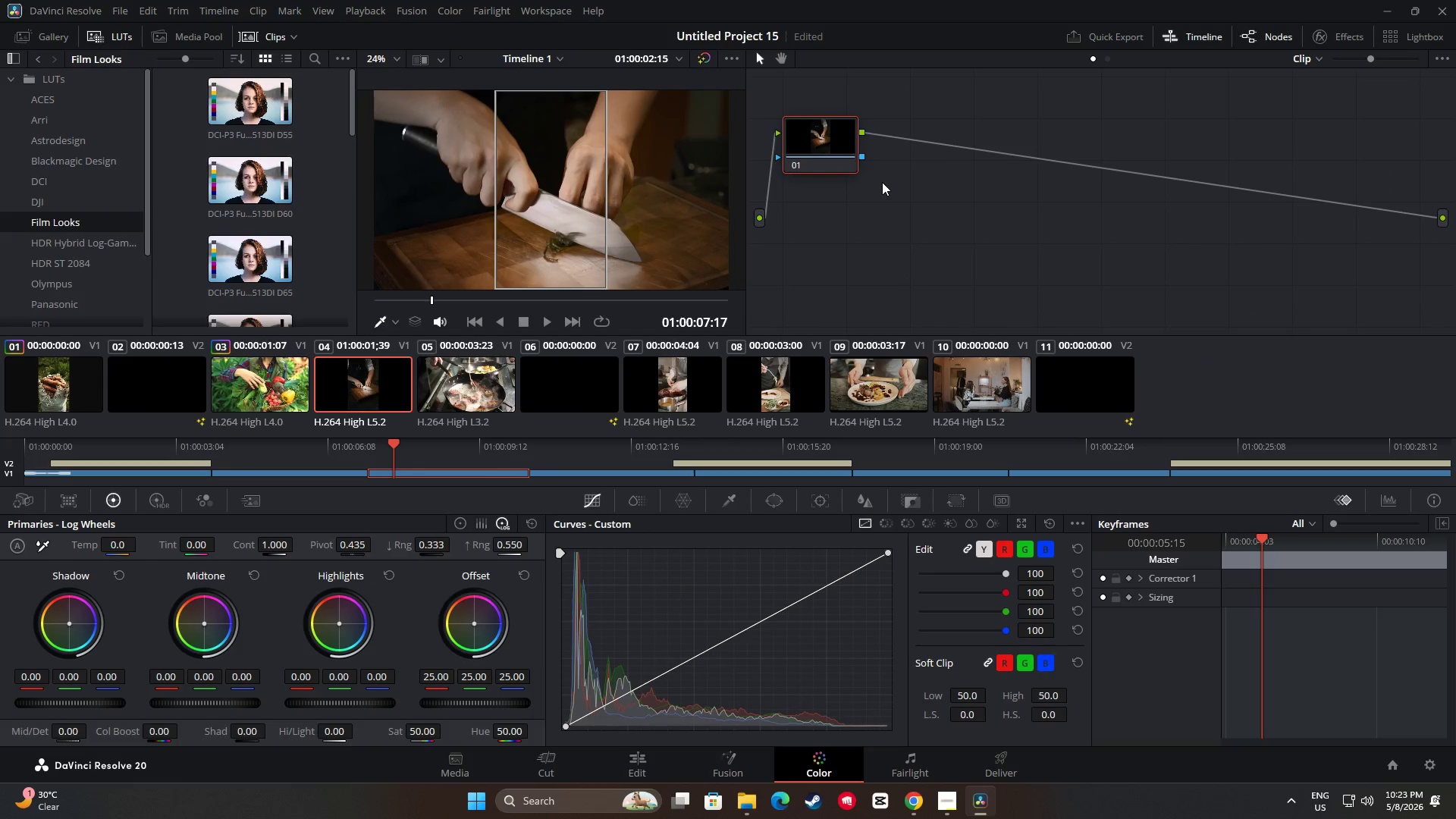 
key(Alt+S)
 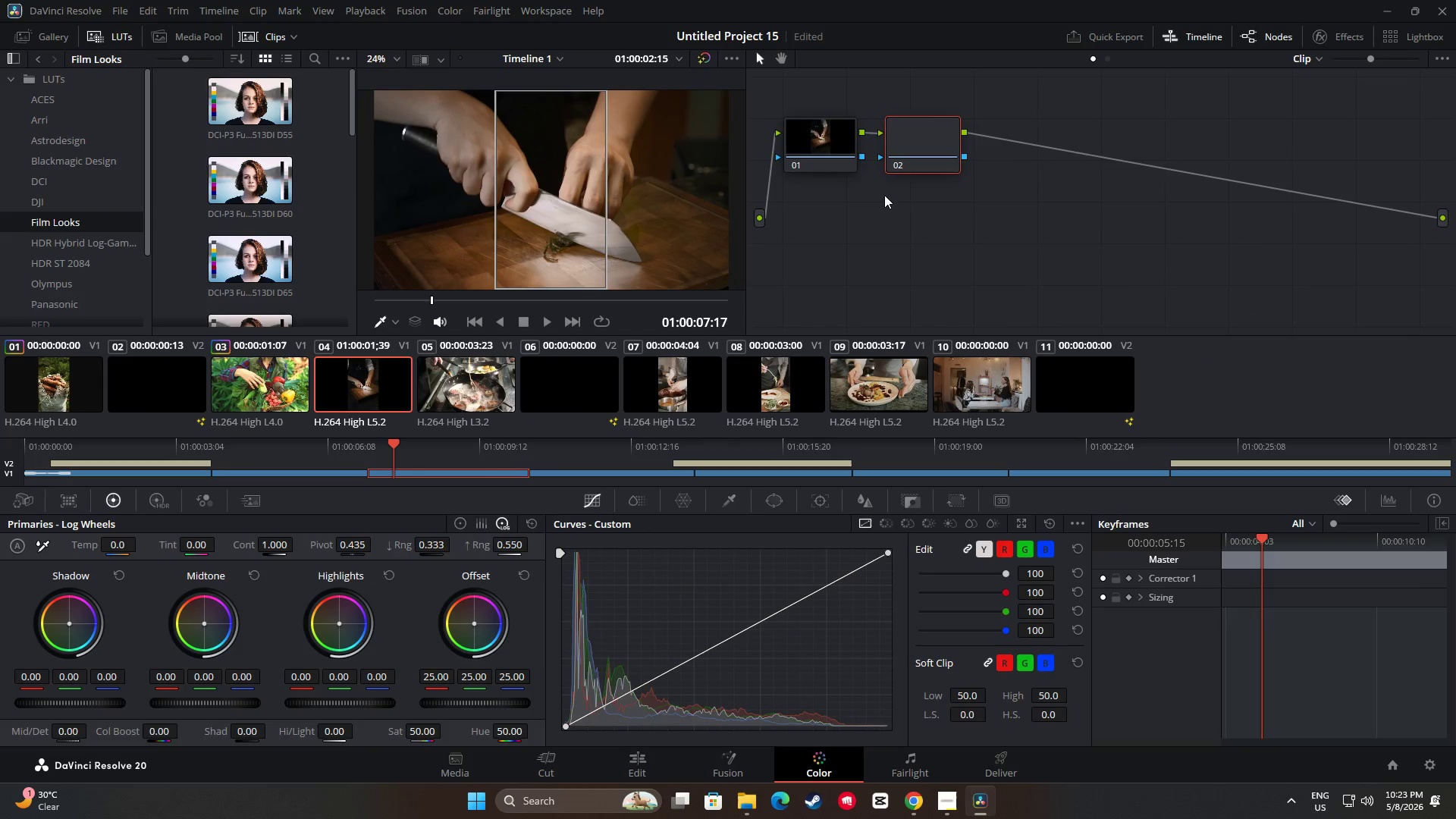 
key(Alt+S)
 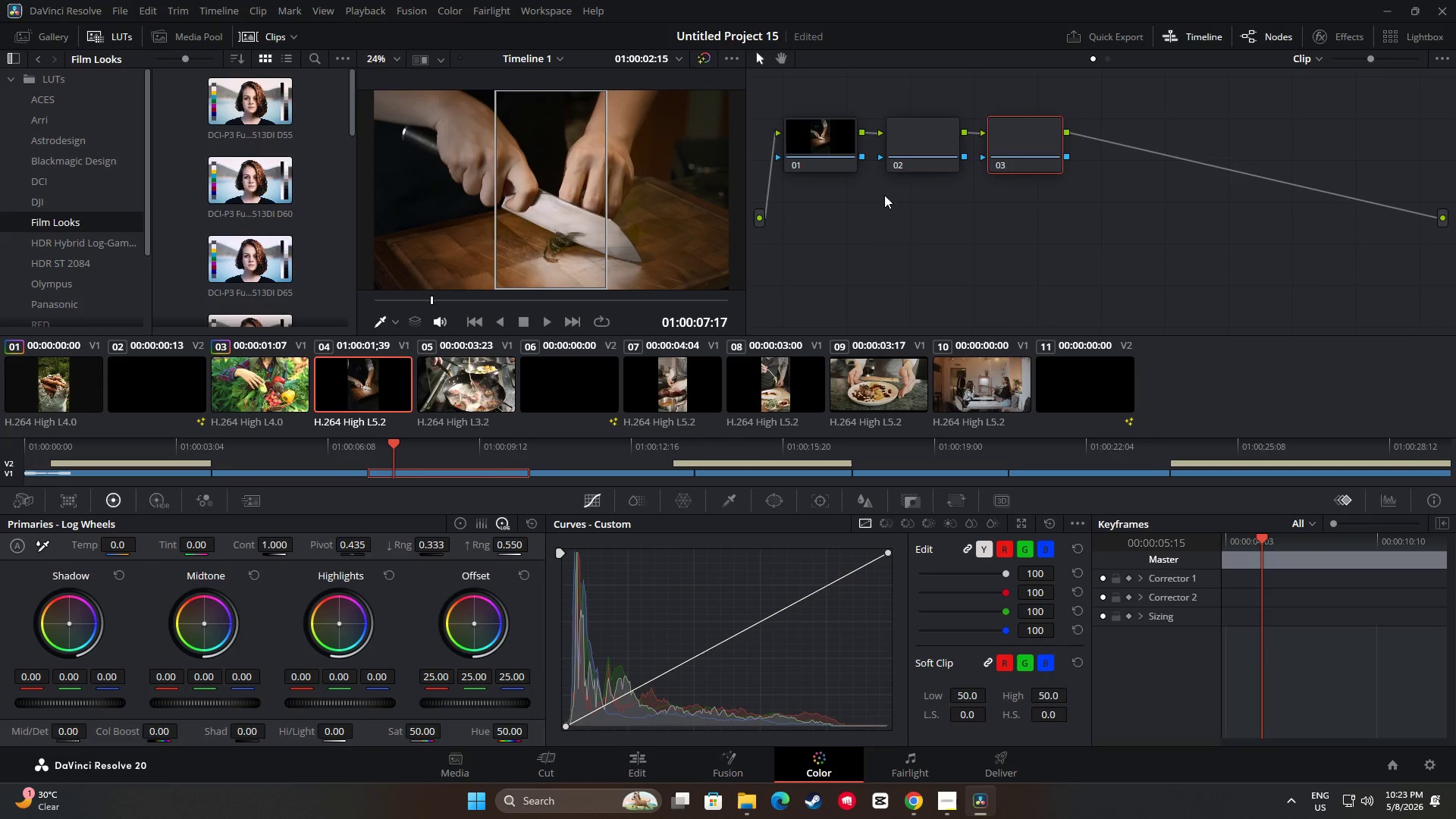 
key(Alt+S)
 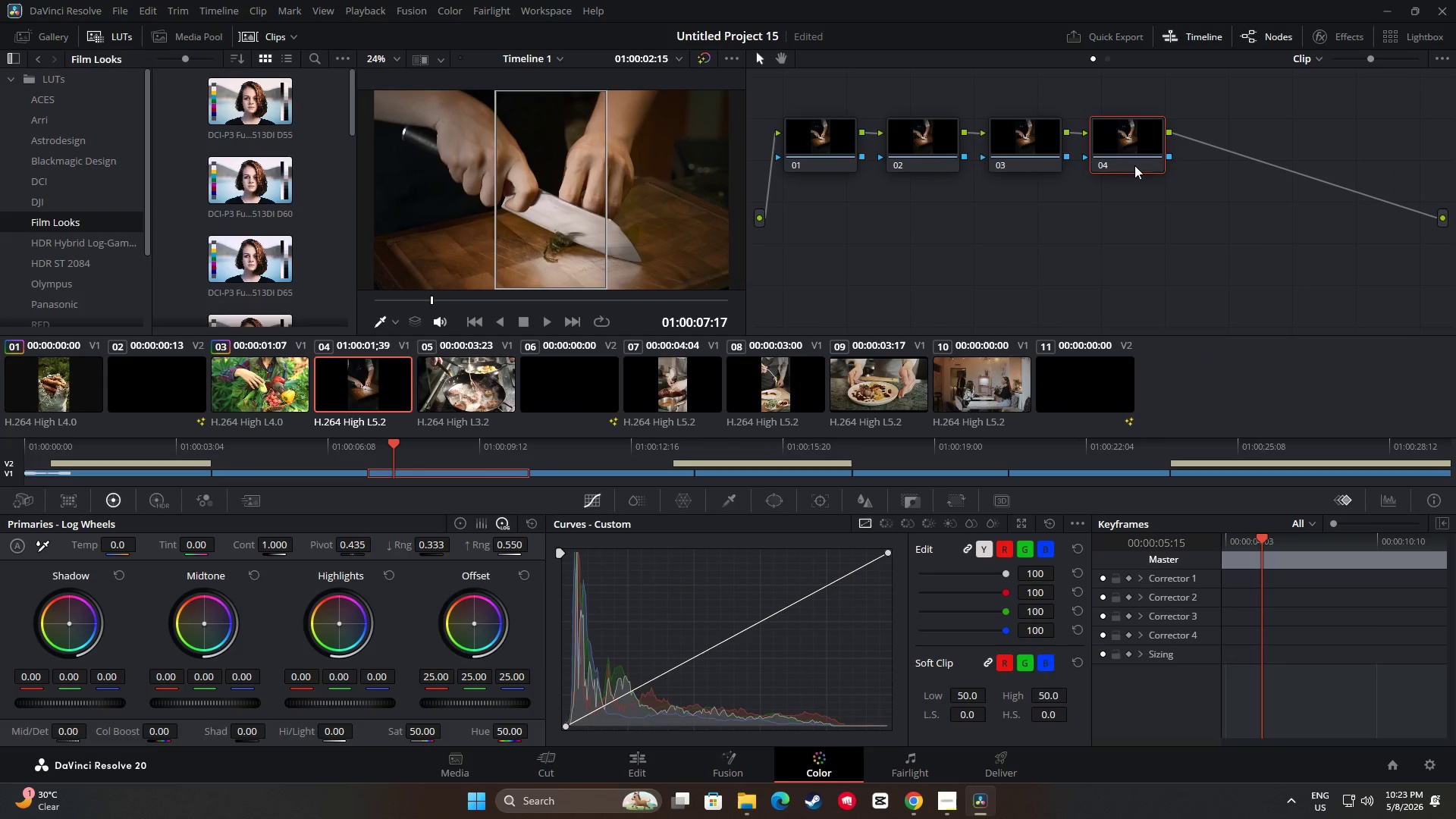 
left_click([1145, 147])
 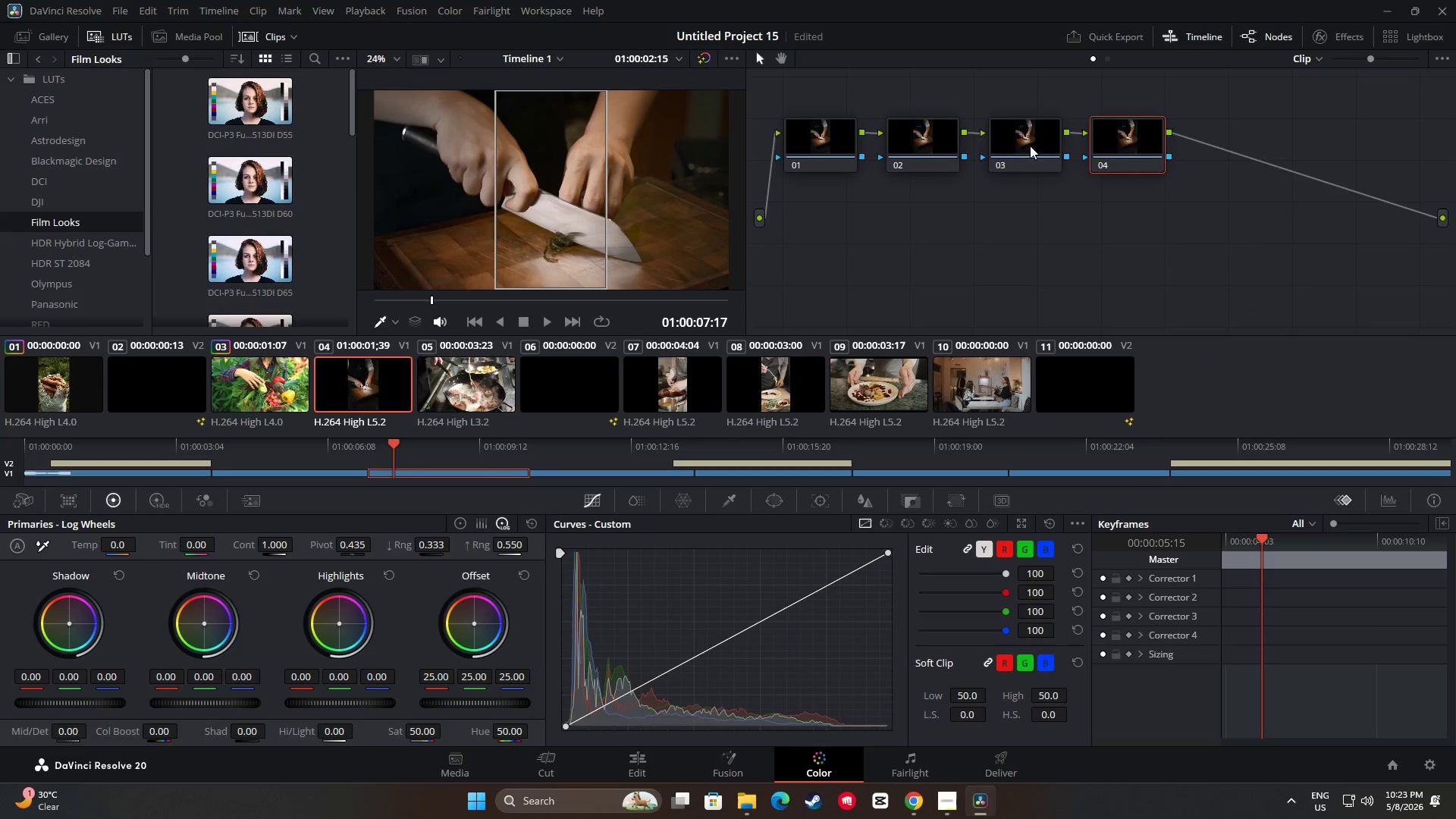 
key(Backspace)
 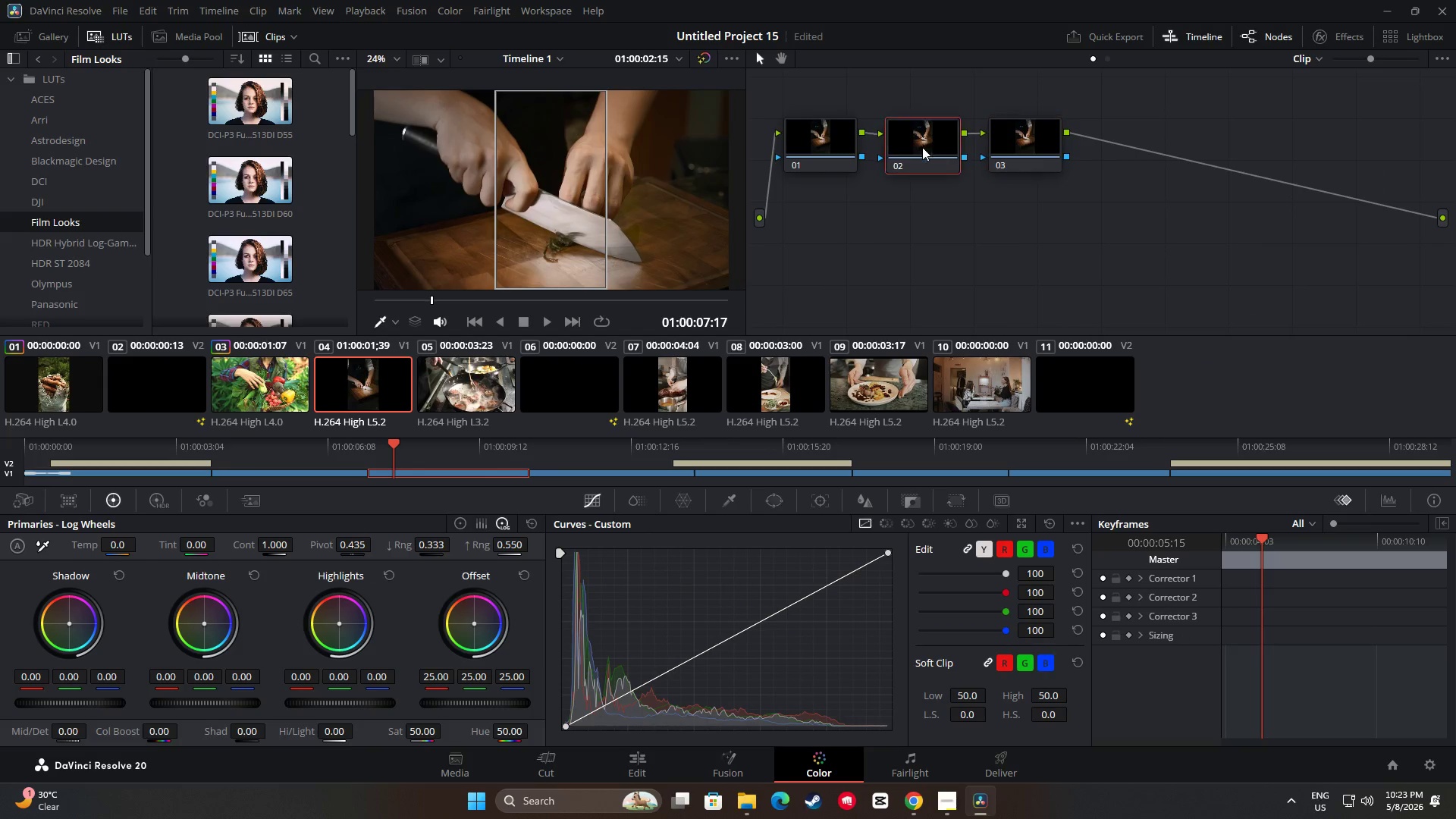 
left_click_drag(start_coordinate=[922, 146], to_coordinate=[909, 167])
 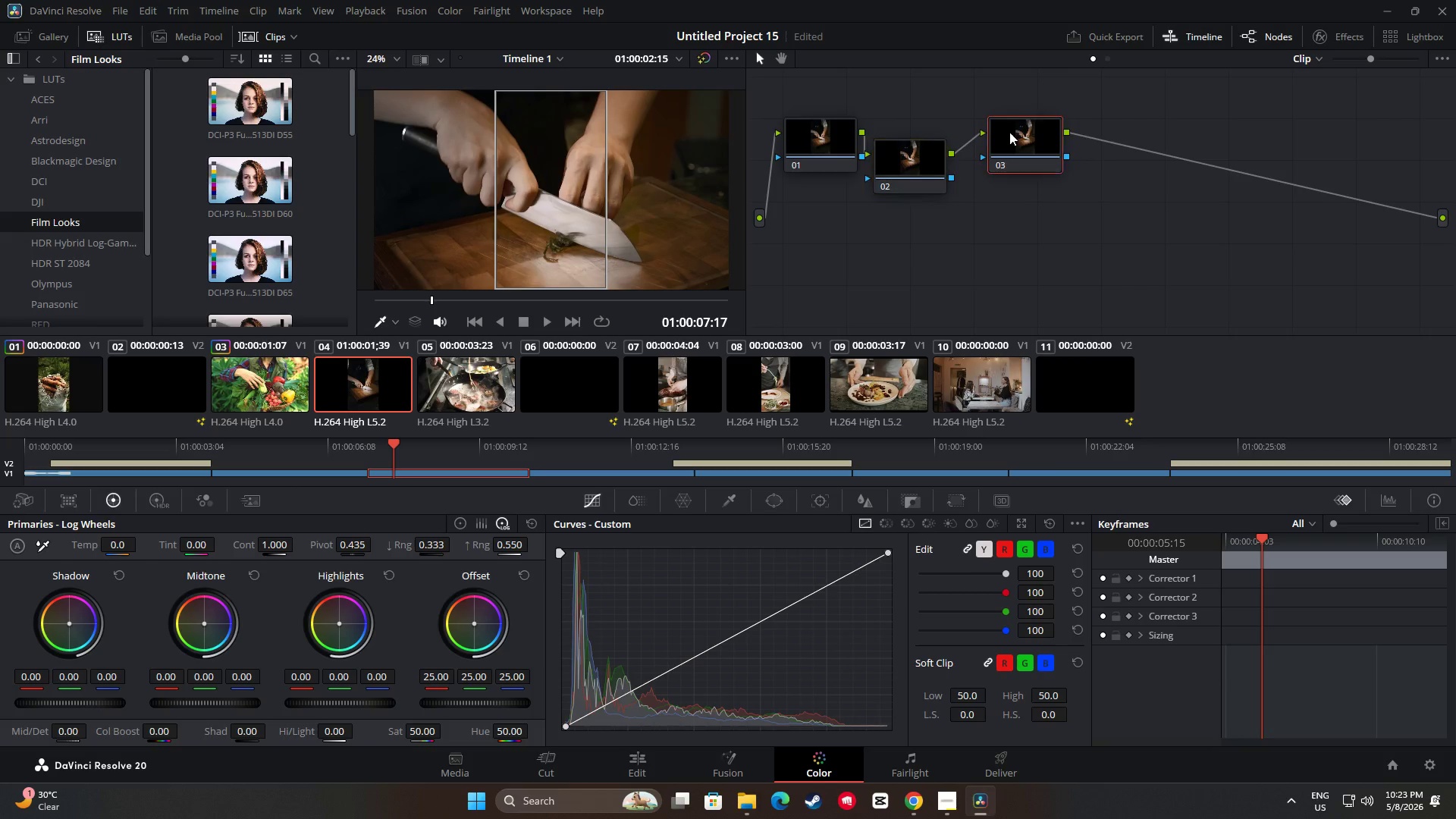 
left_click_drag(start_coordinate=[1009, 132], to_coordinate=[984, 174])
 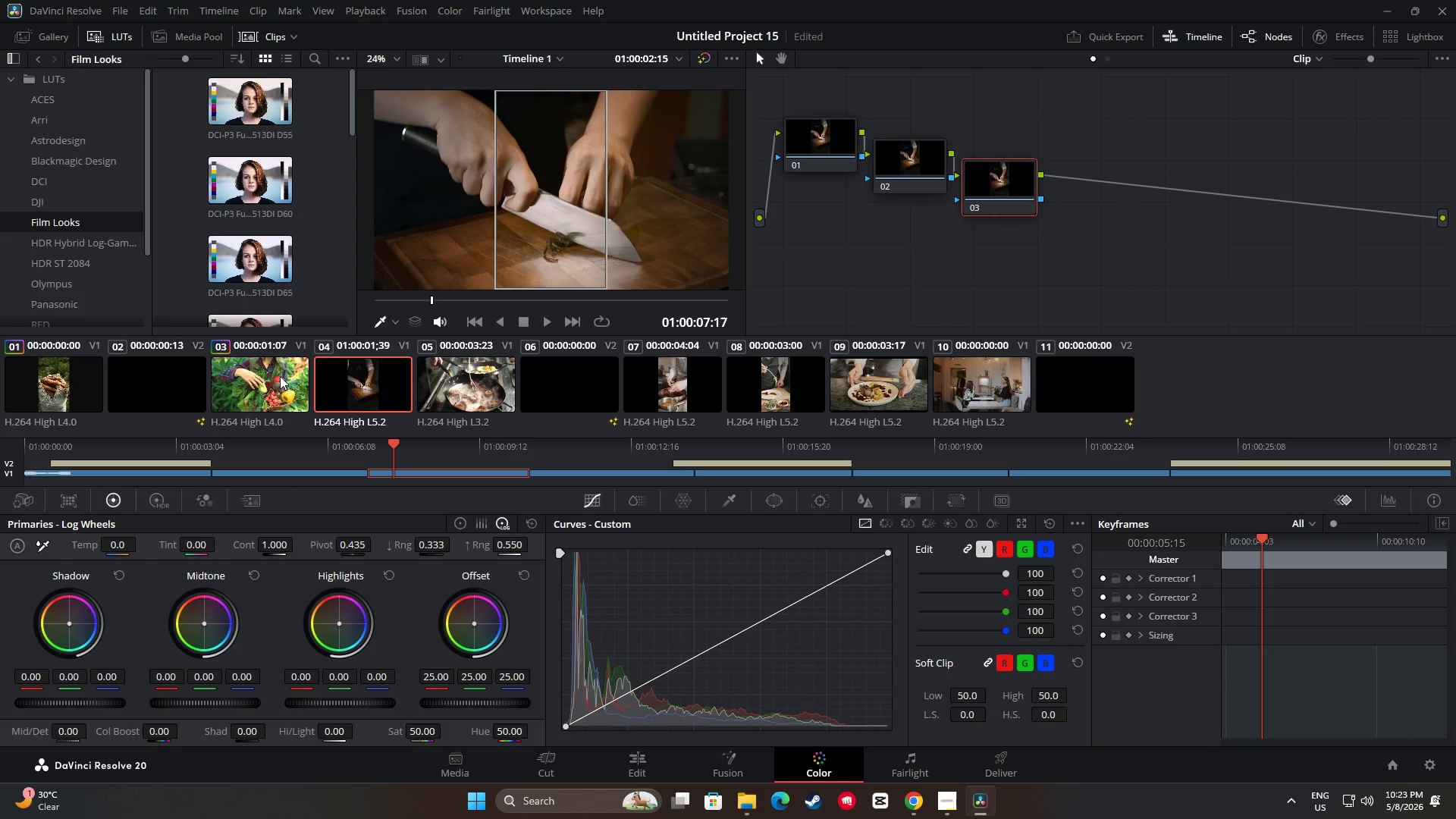 
left_click([300, 390])
 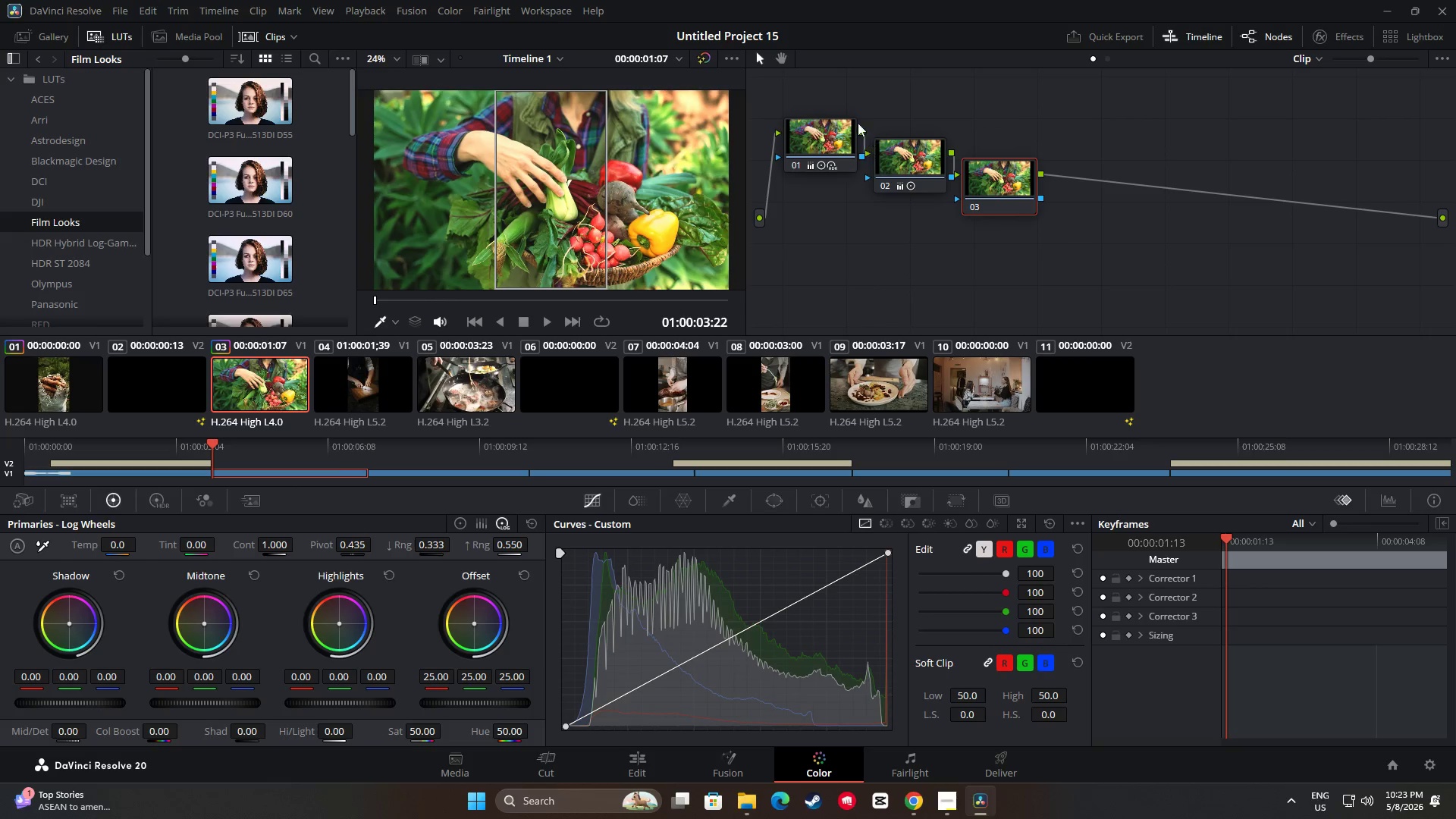 
left_click([817, 133])
 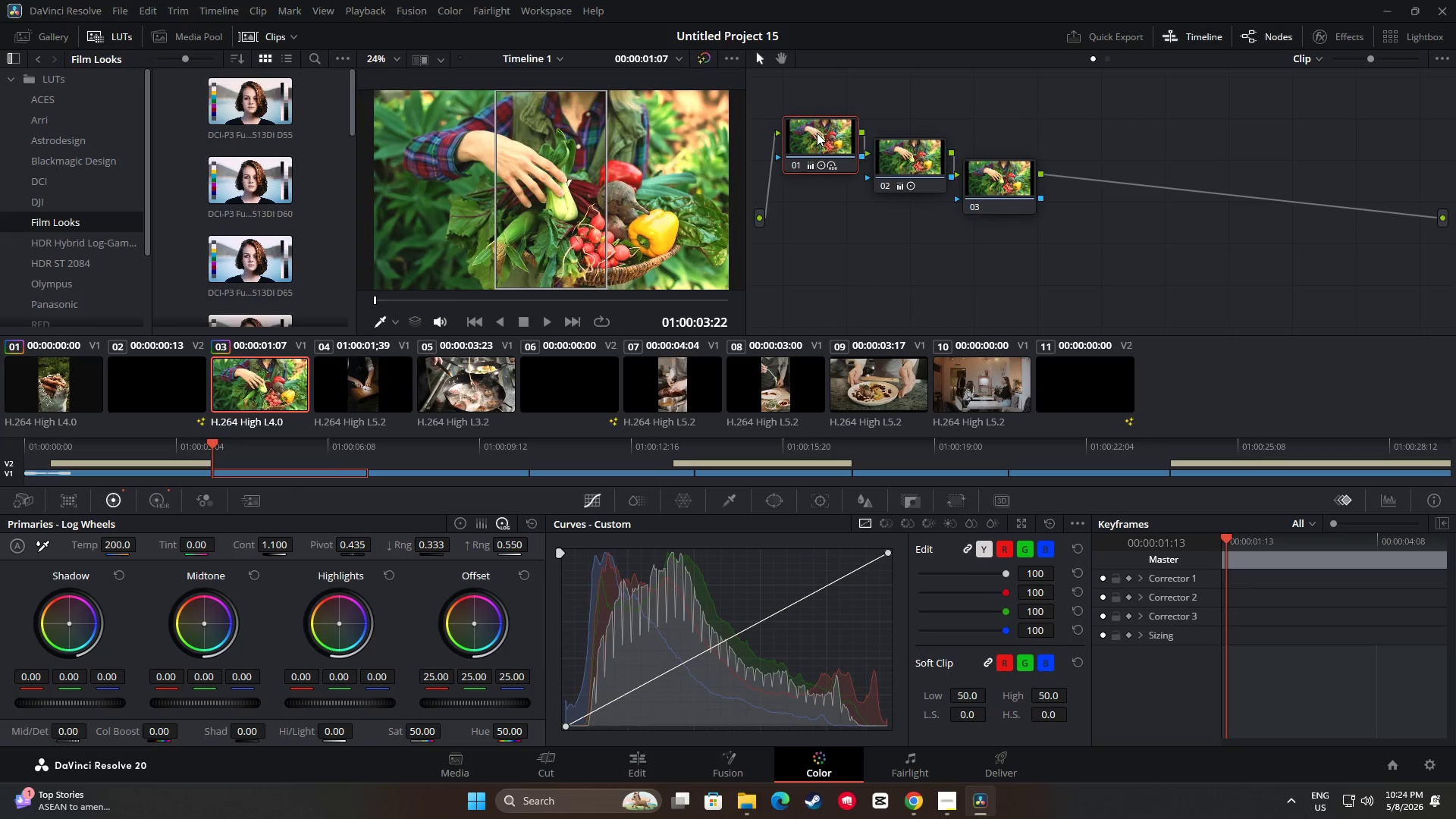 
key(Control+ControlLeft)
 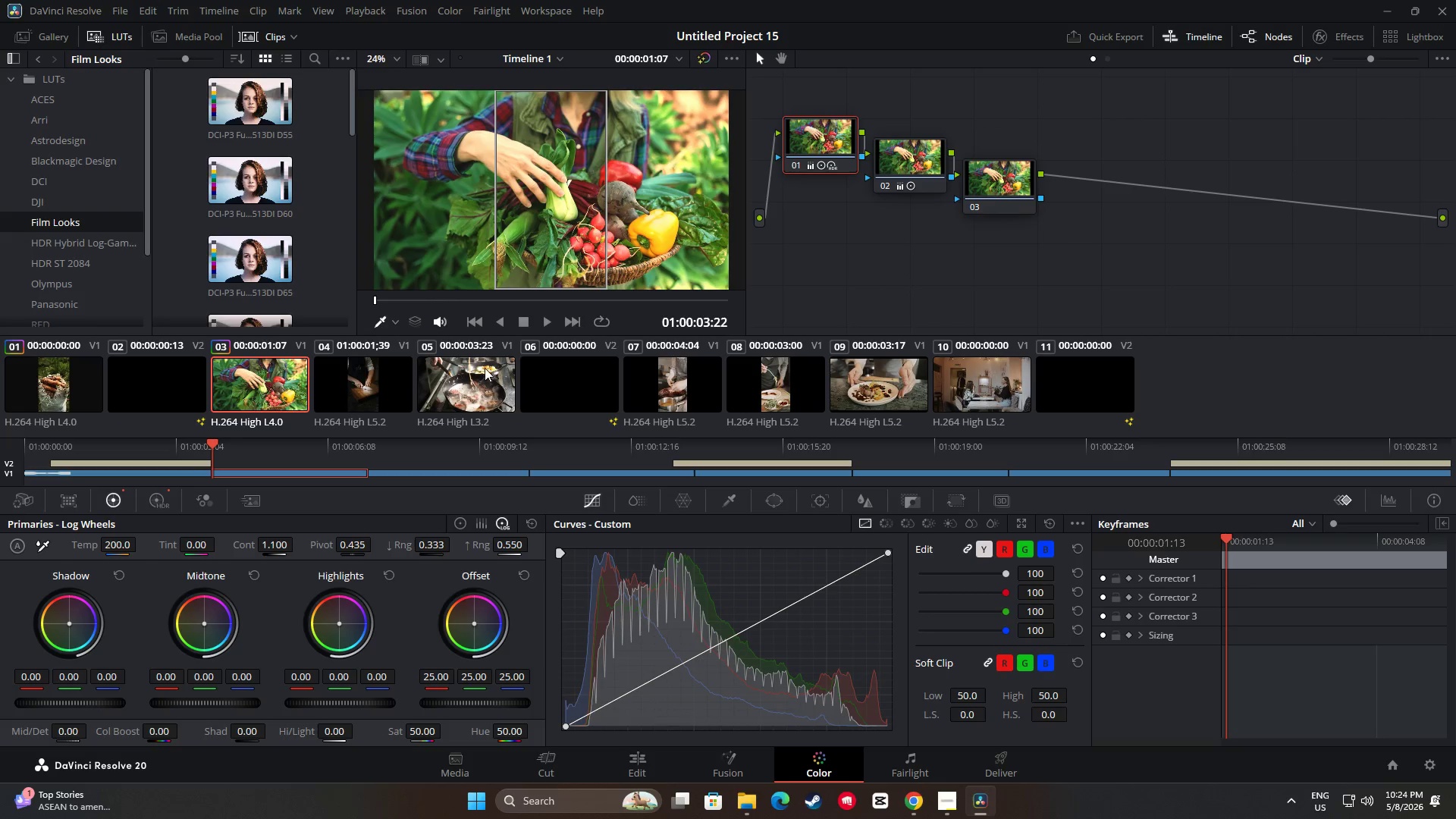 
key(Control+C)
 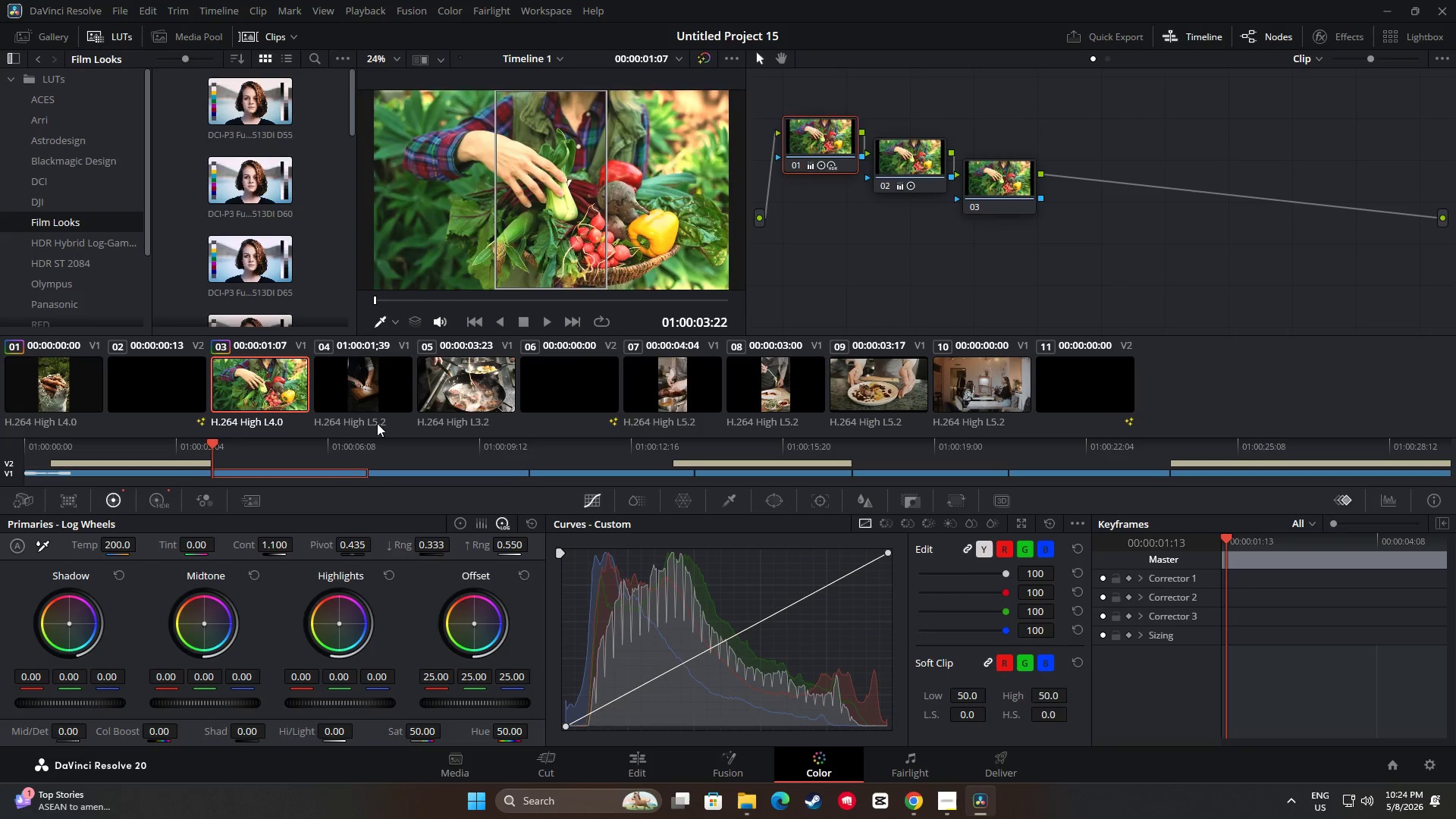 
left_click([377, 391])
 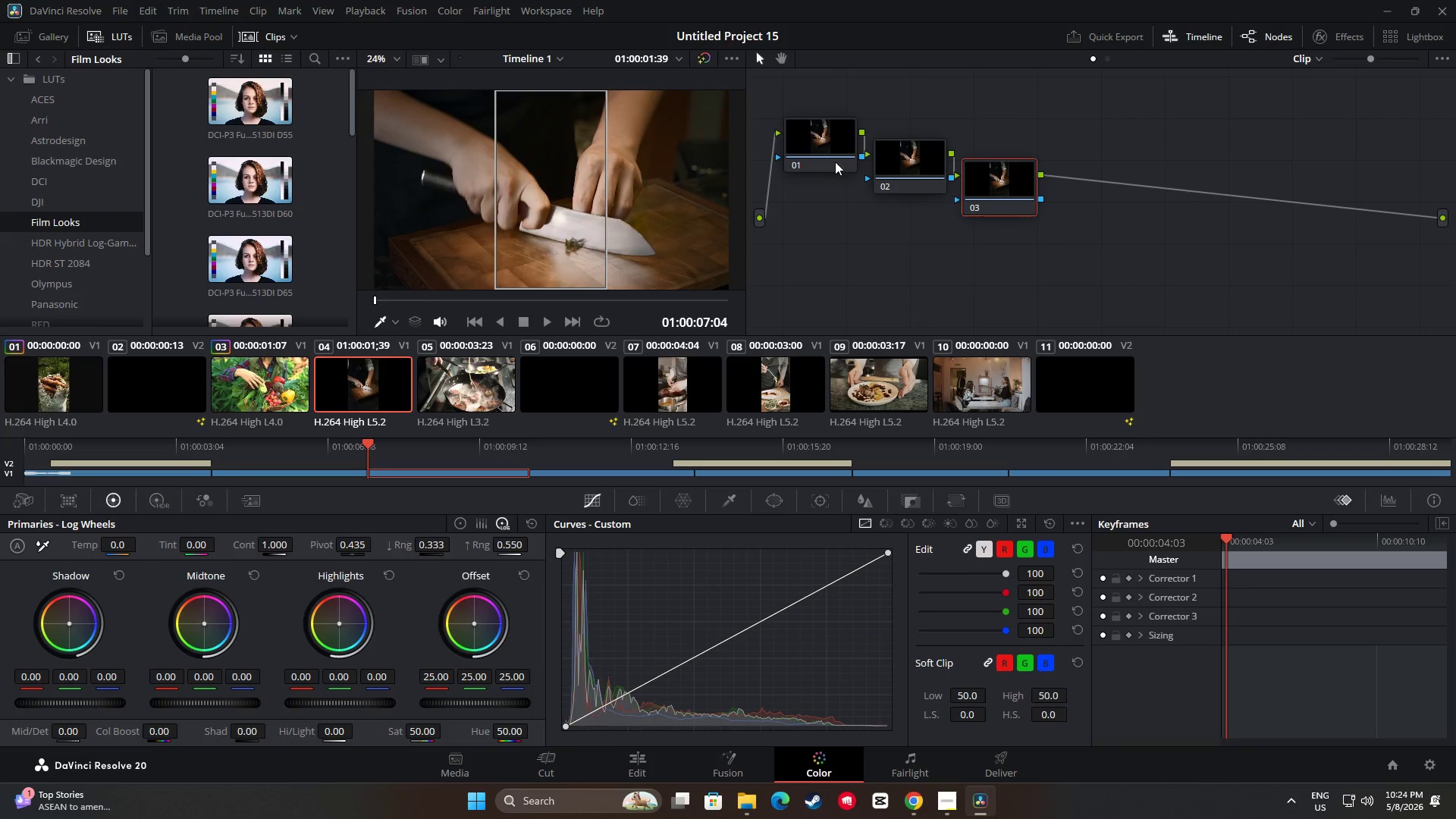 
left_click([824, 149])
 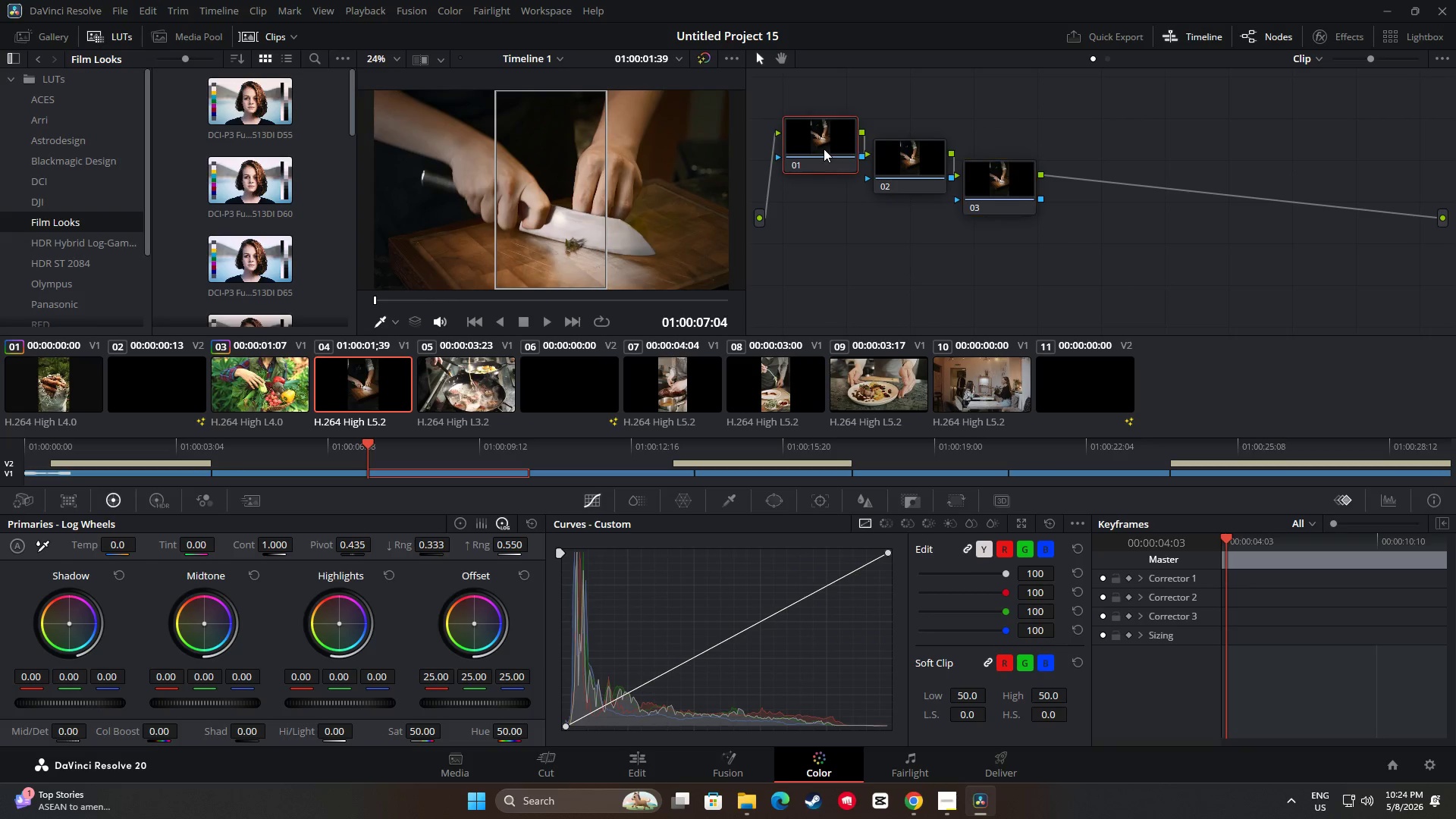 
key(Control+ControlLeft)
 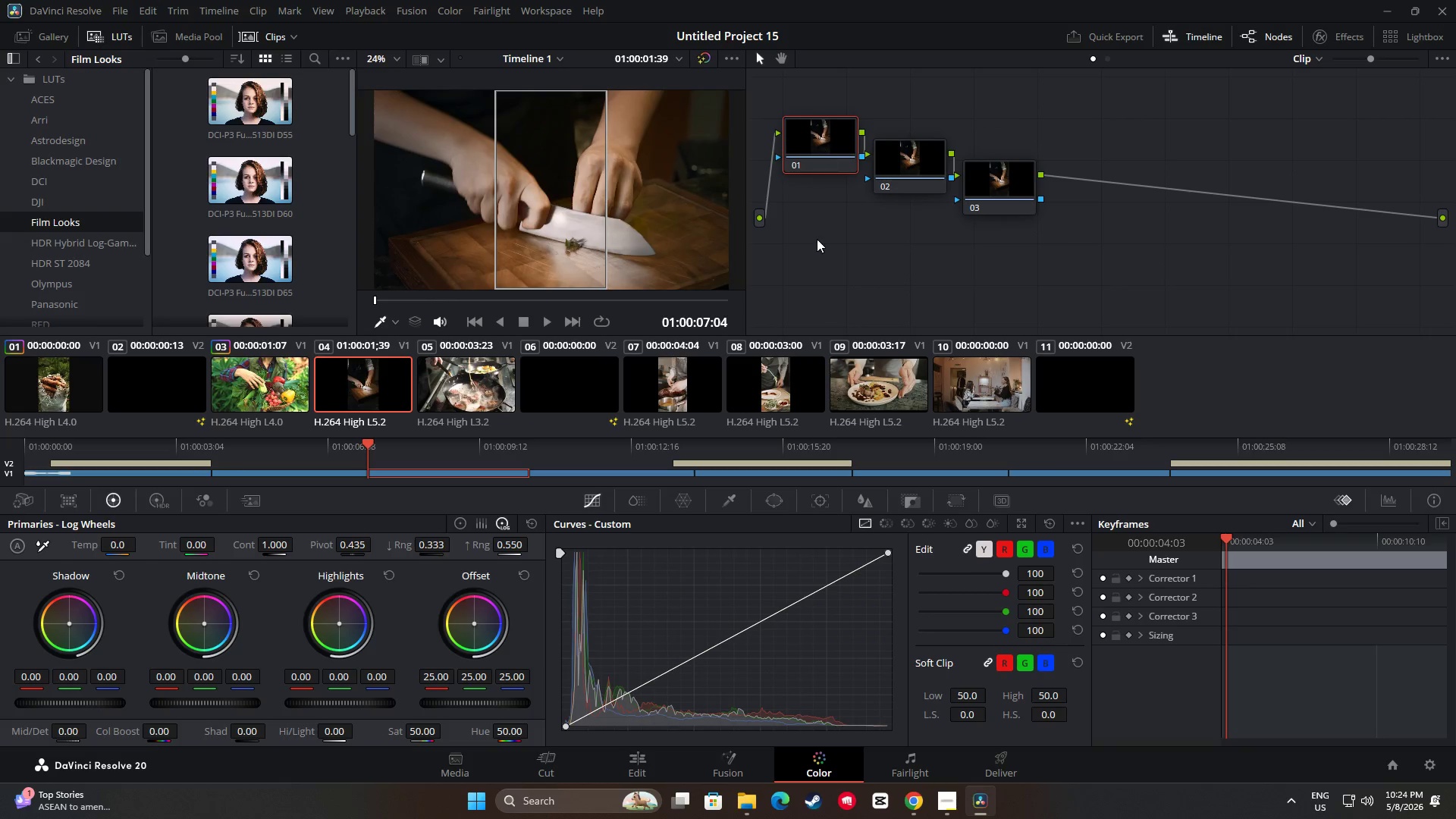 
key(Control+V)
 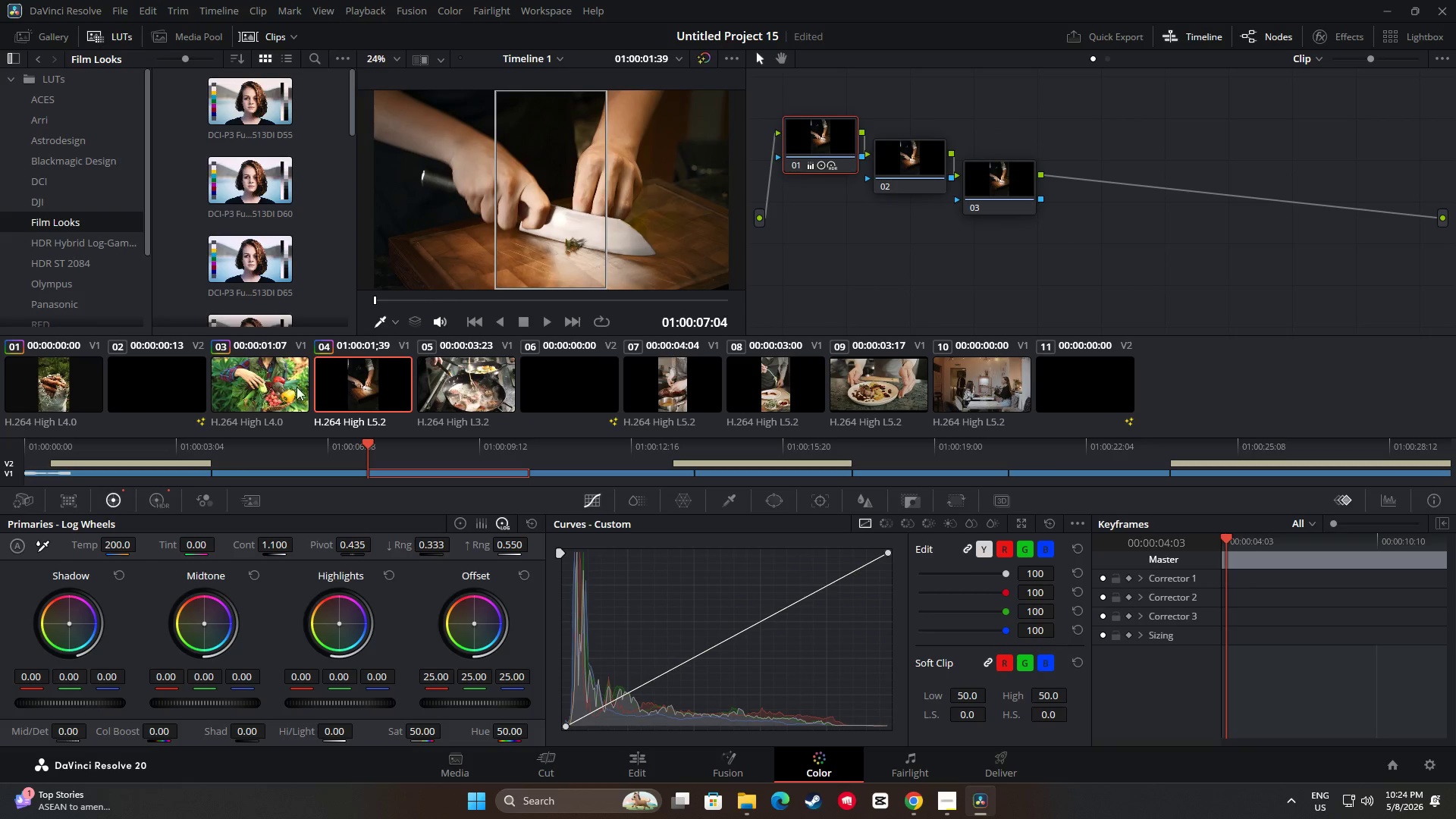 
left_click([290, 385])
 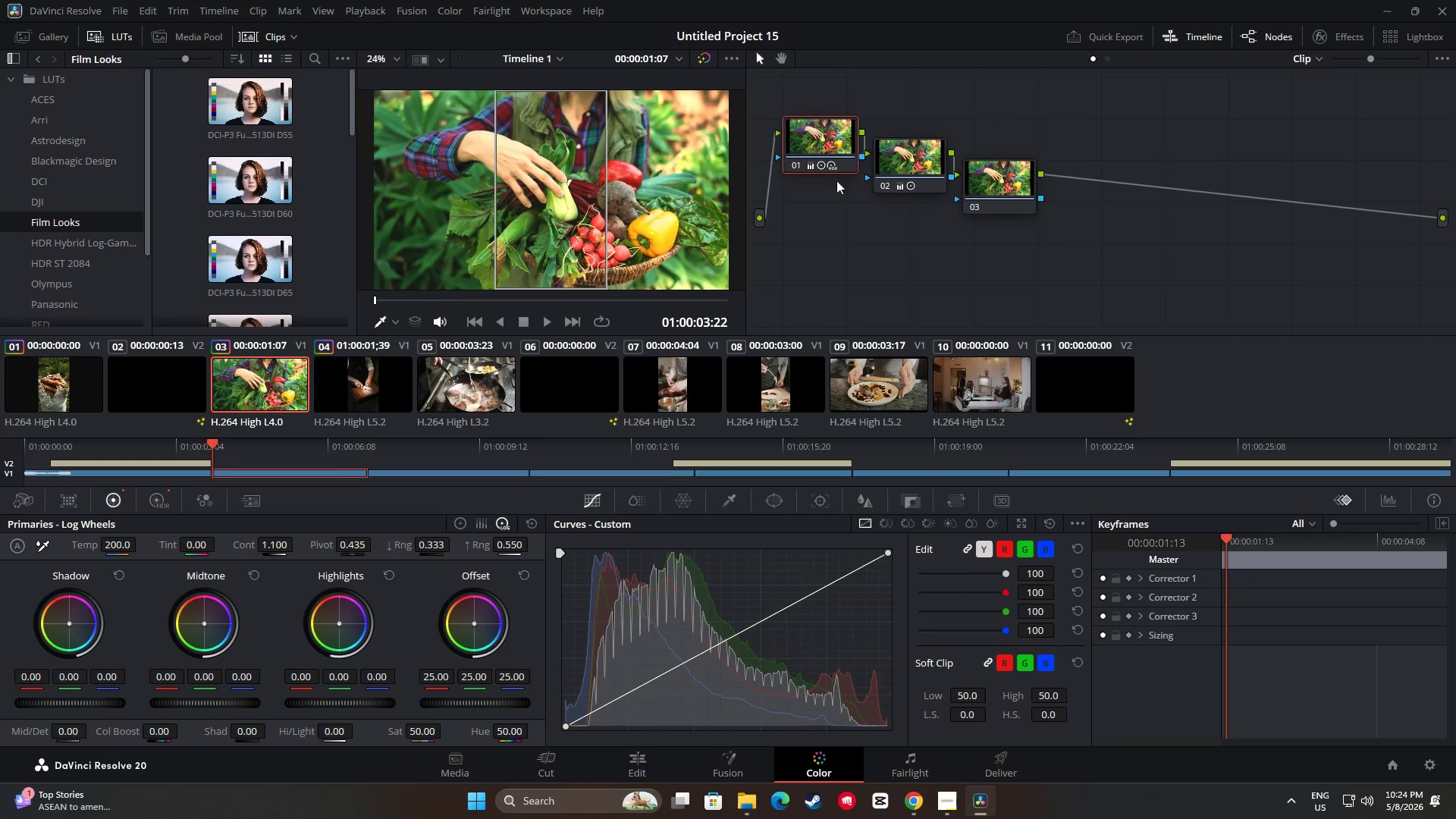 
left_click([895, 165])
 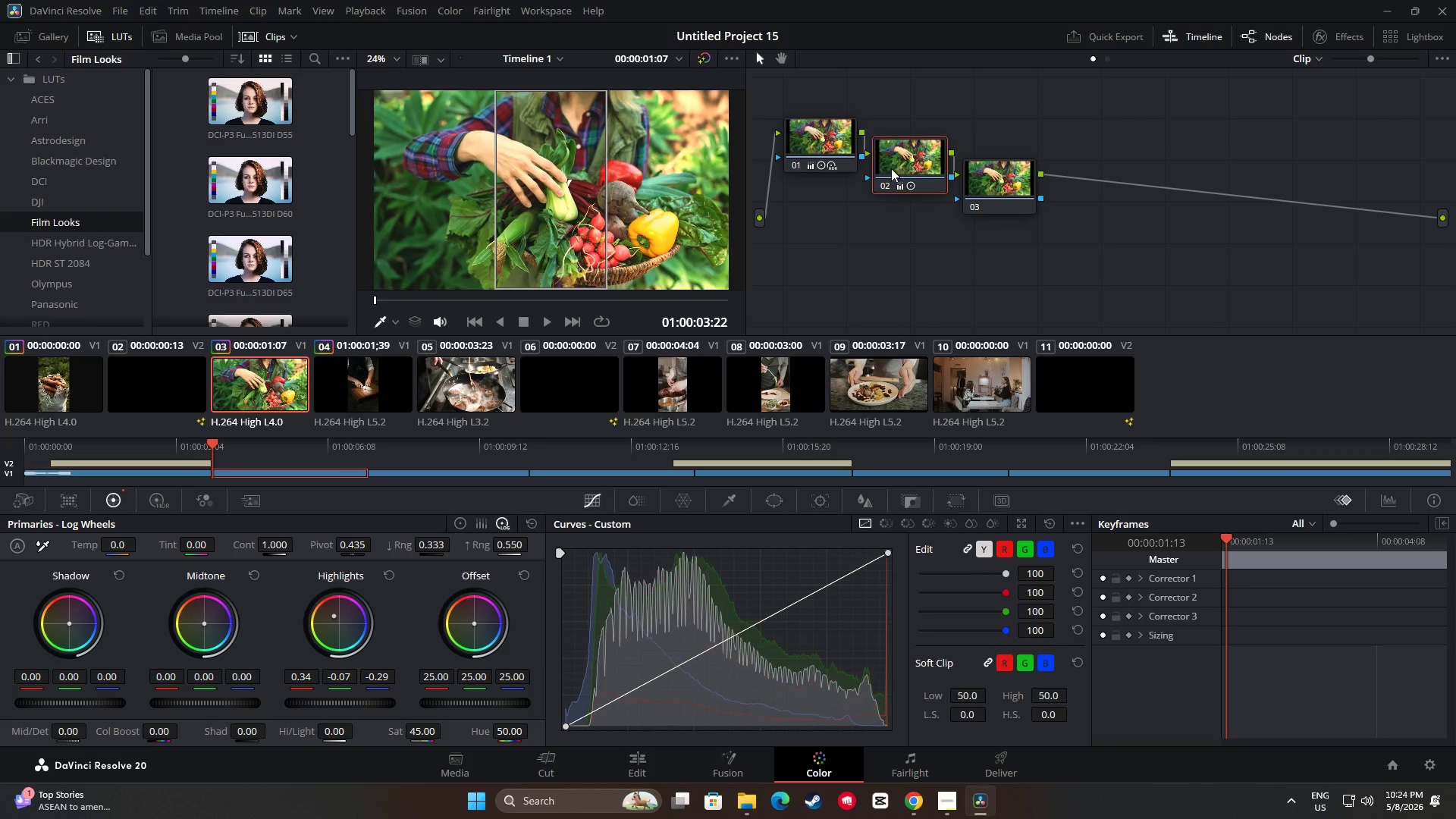 
key(Control+ControlLeft)
 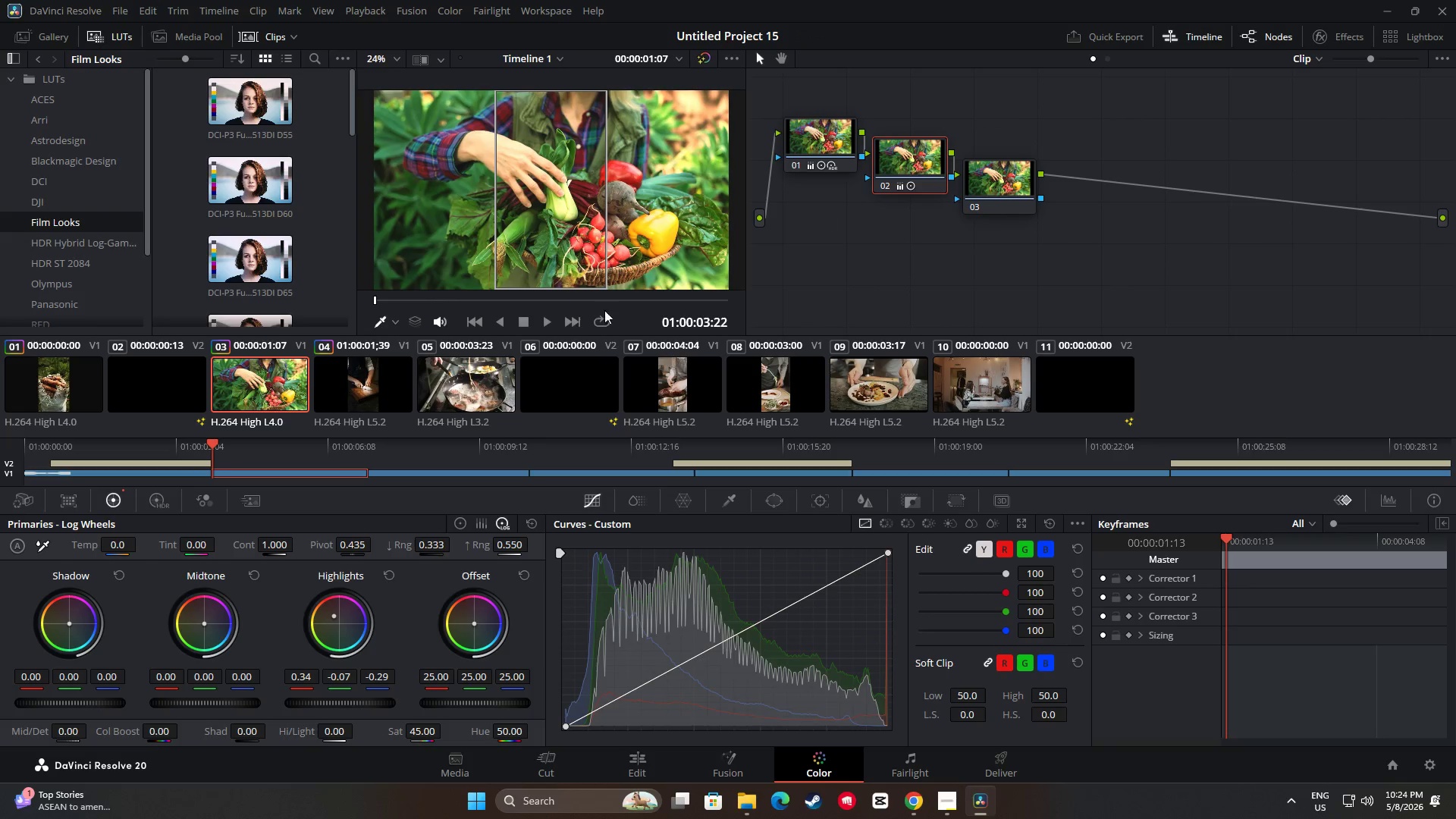 
key(Control+C)
 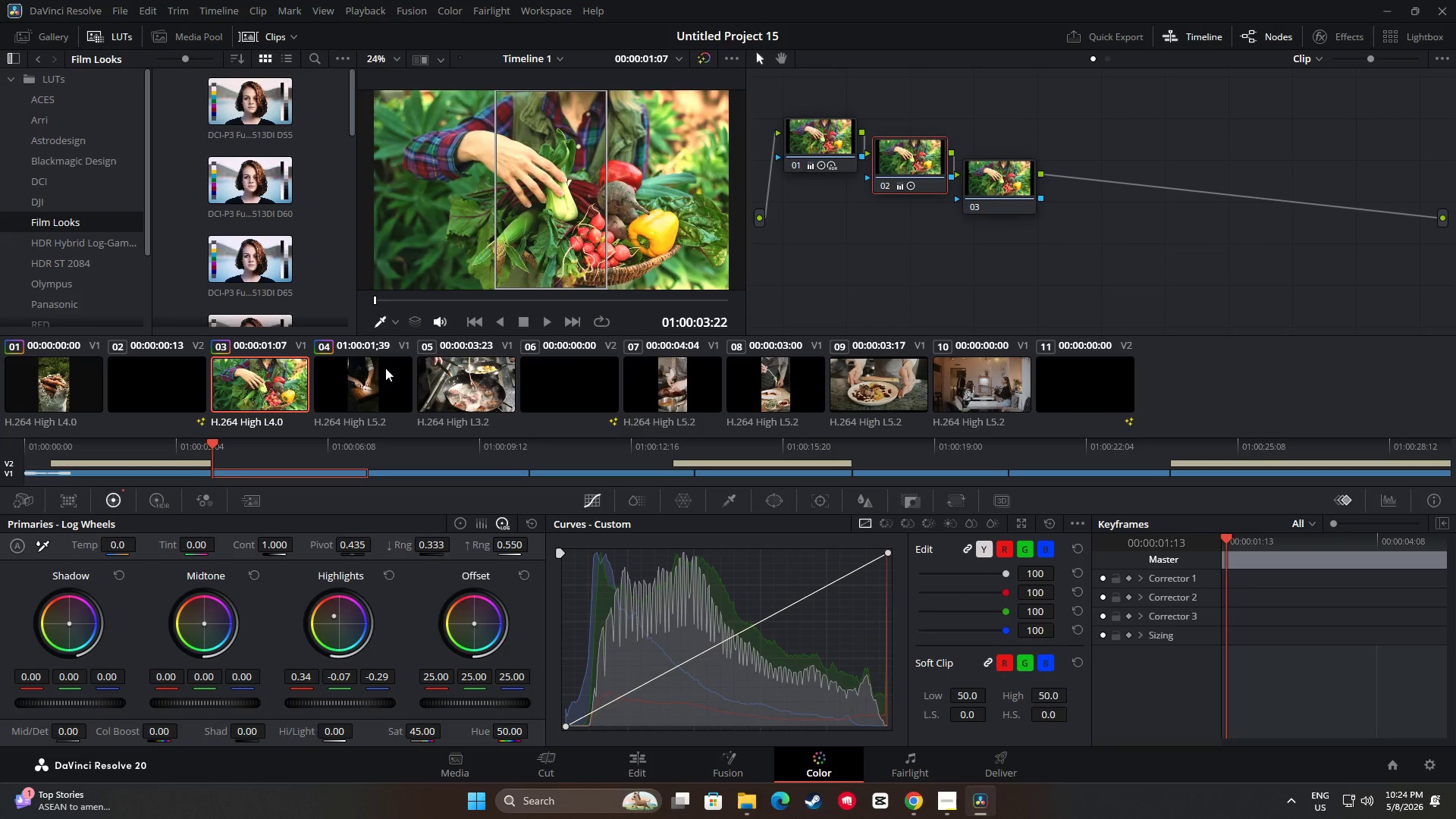 
left_click([374, 373])
 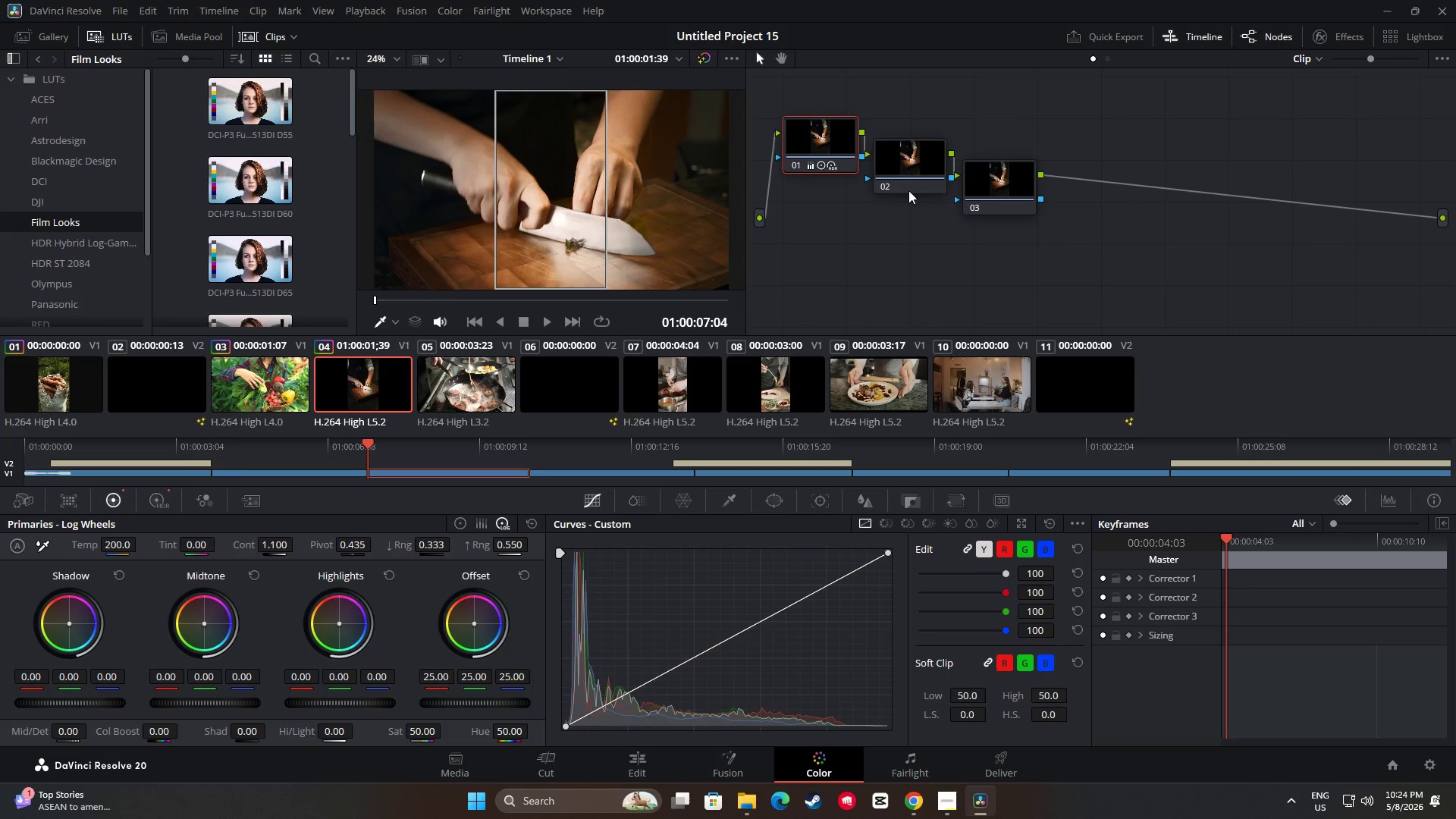 
left_click([902, 161])
 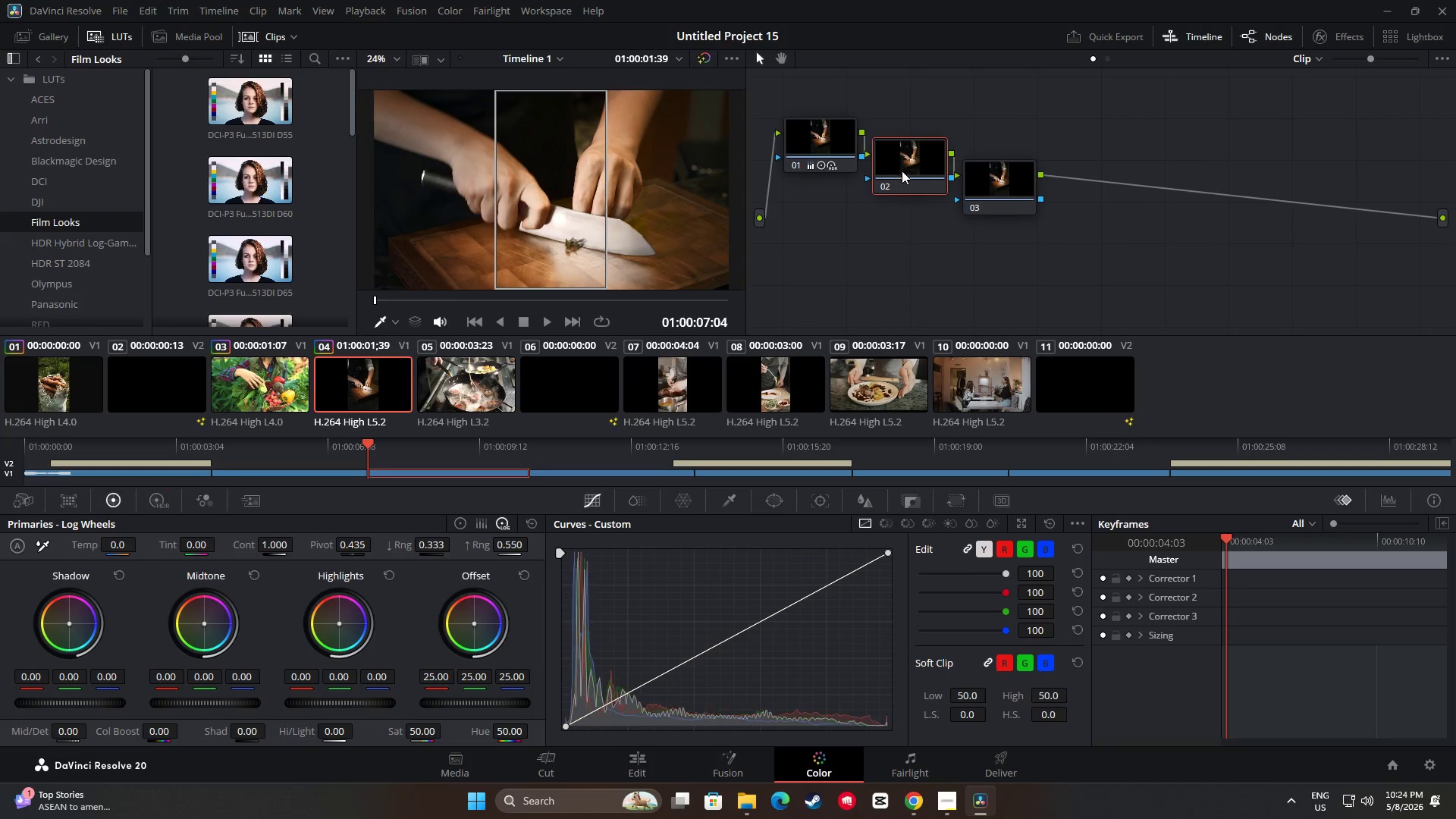 
key(Control+ControlLeft)
 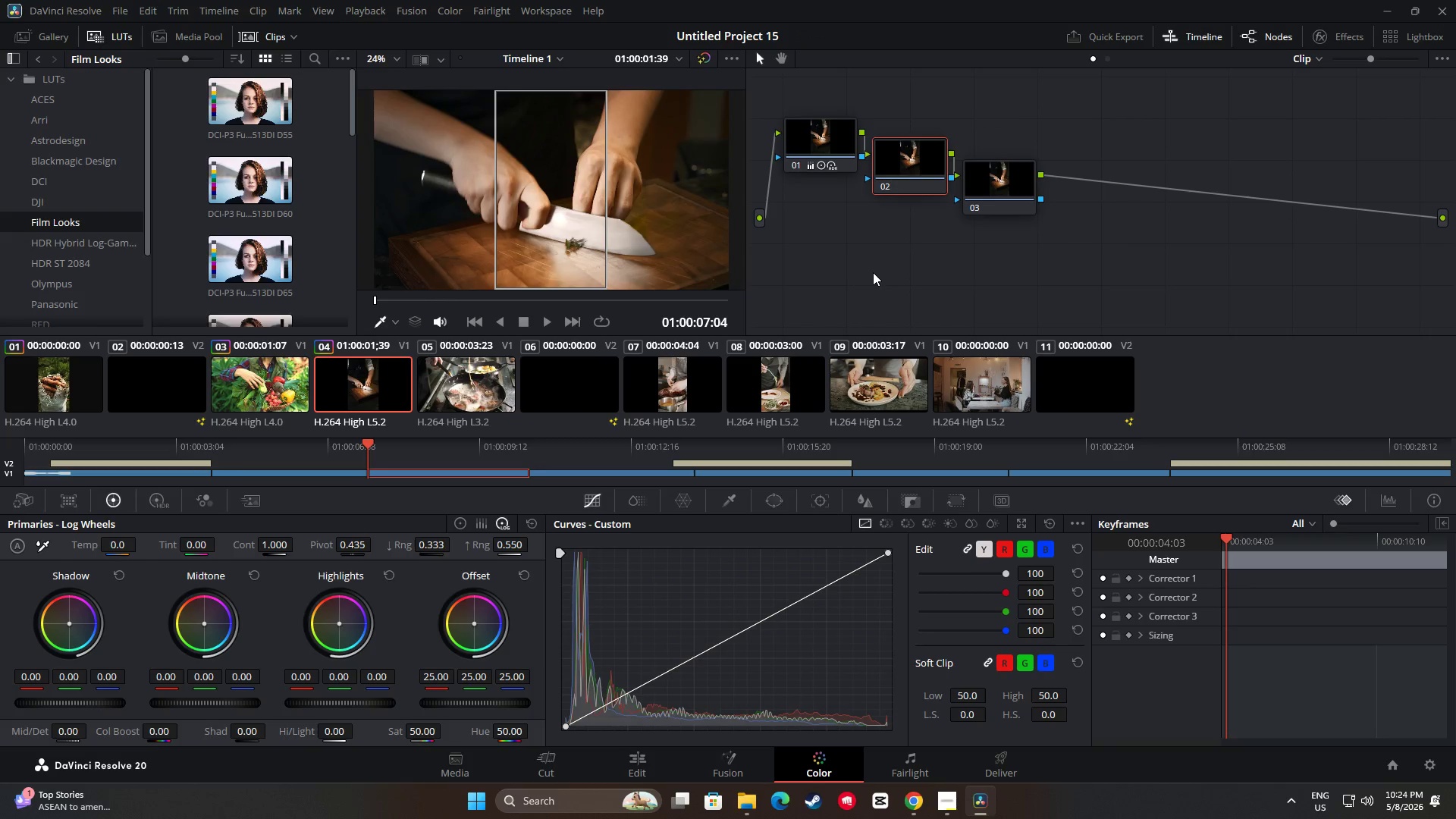 
key(Control+V)
 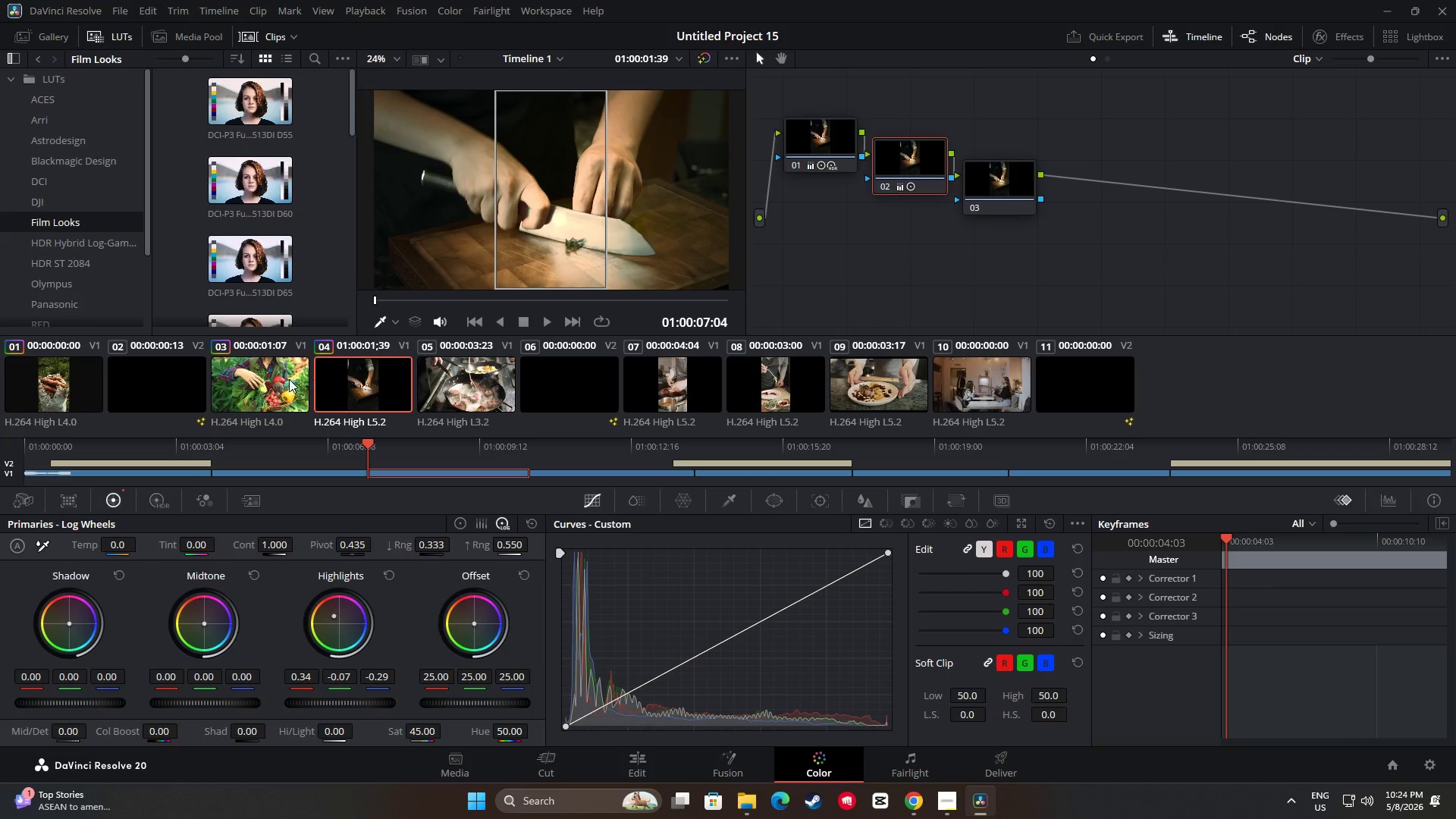 
left_click([268, 381])
 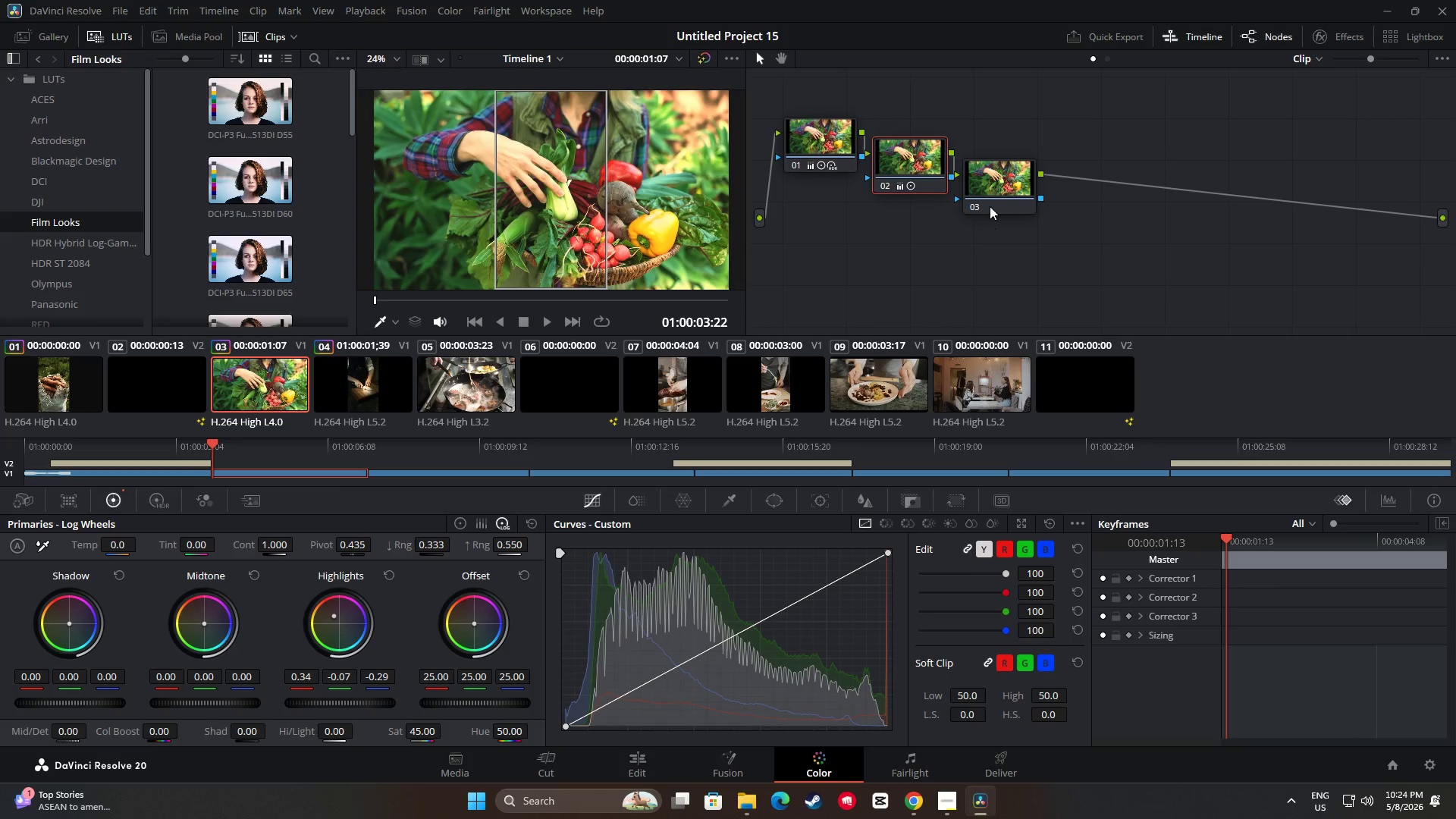 
left_click([998, 178])
 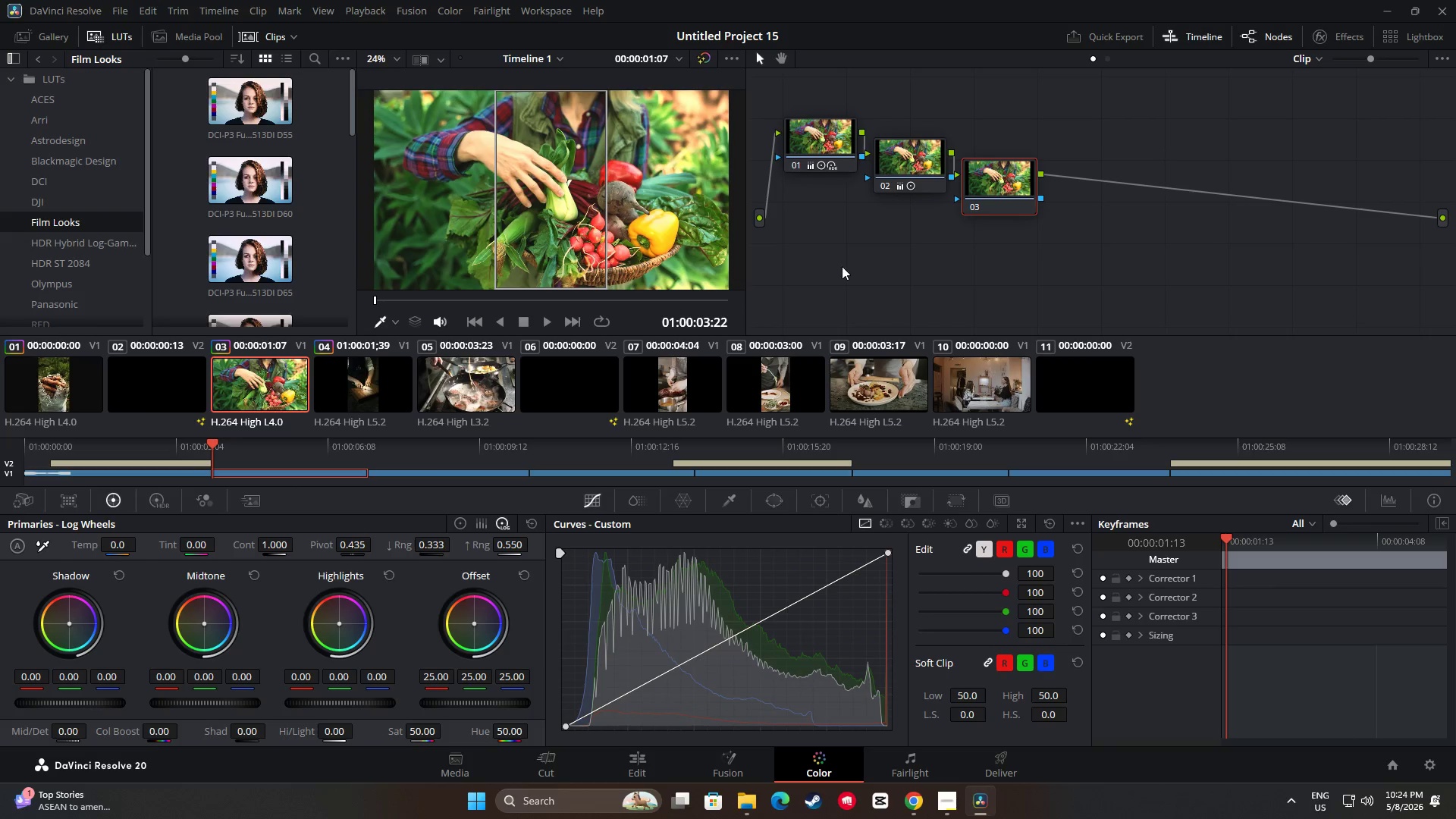 
key(Control+ControlLeft)
 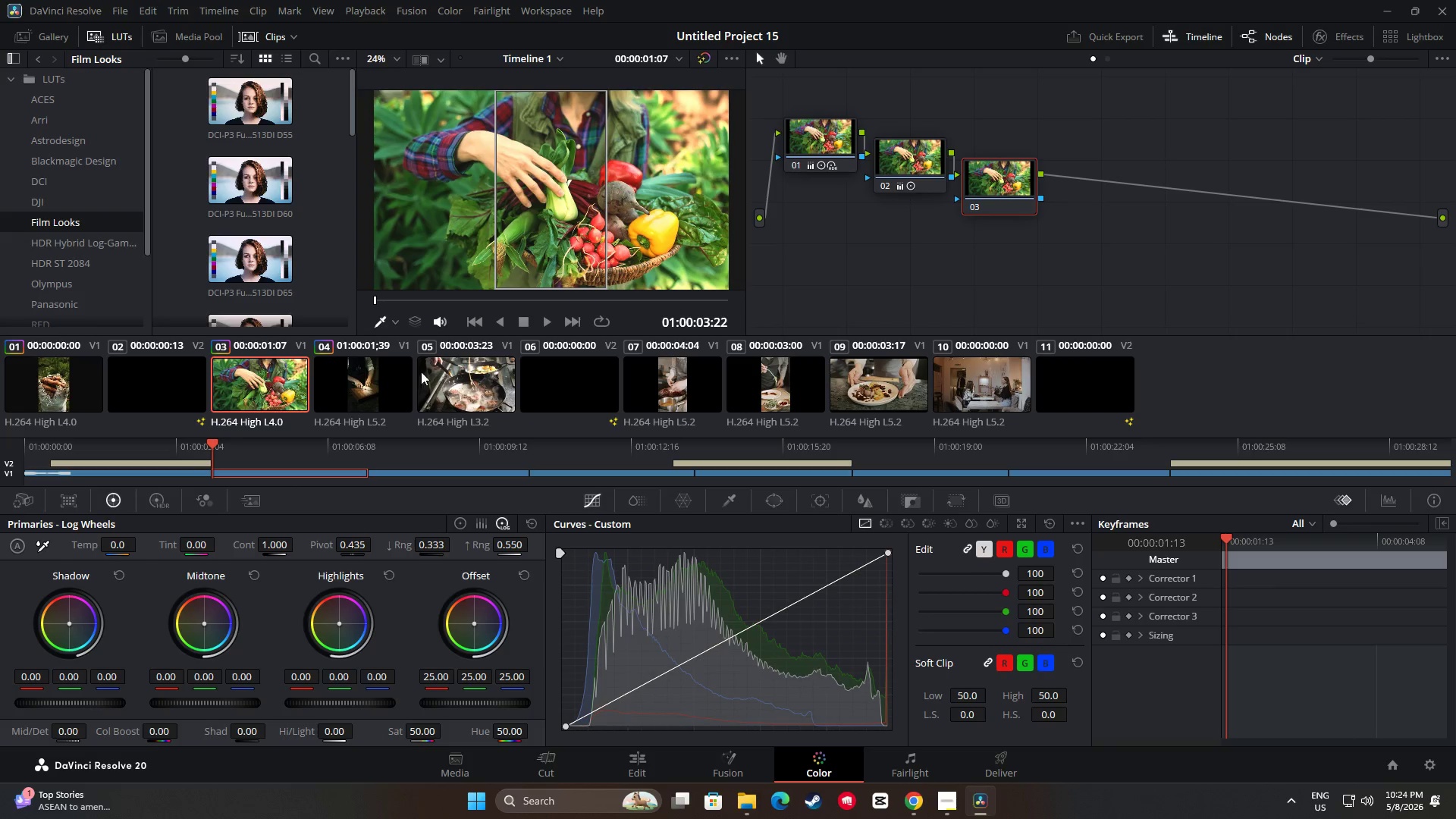 
key(Control+C)
 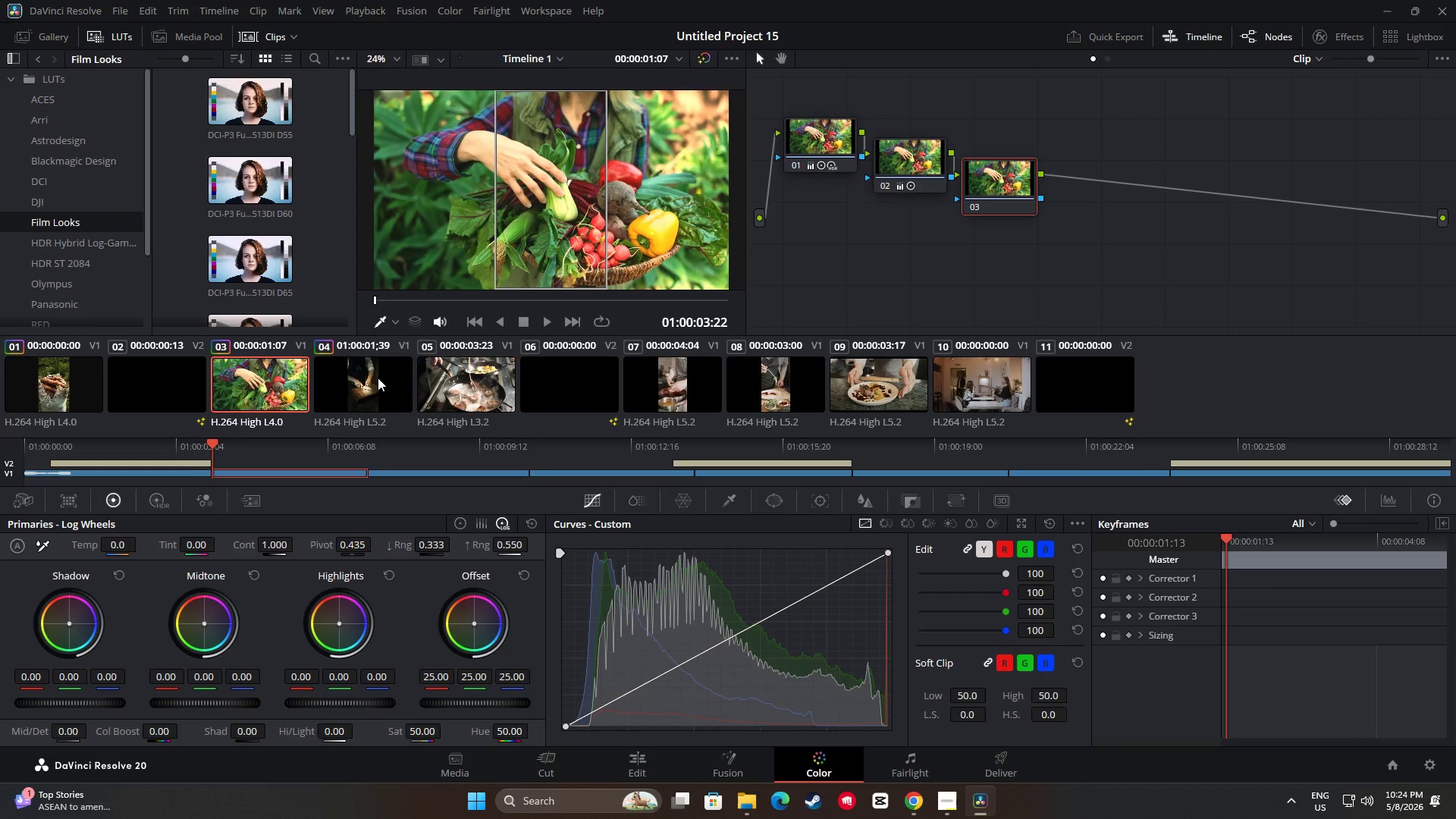 
left_click([378, 378])
 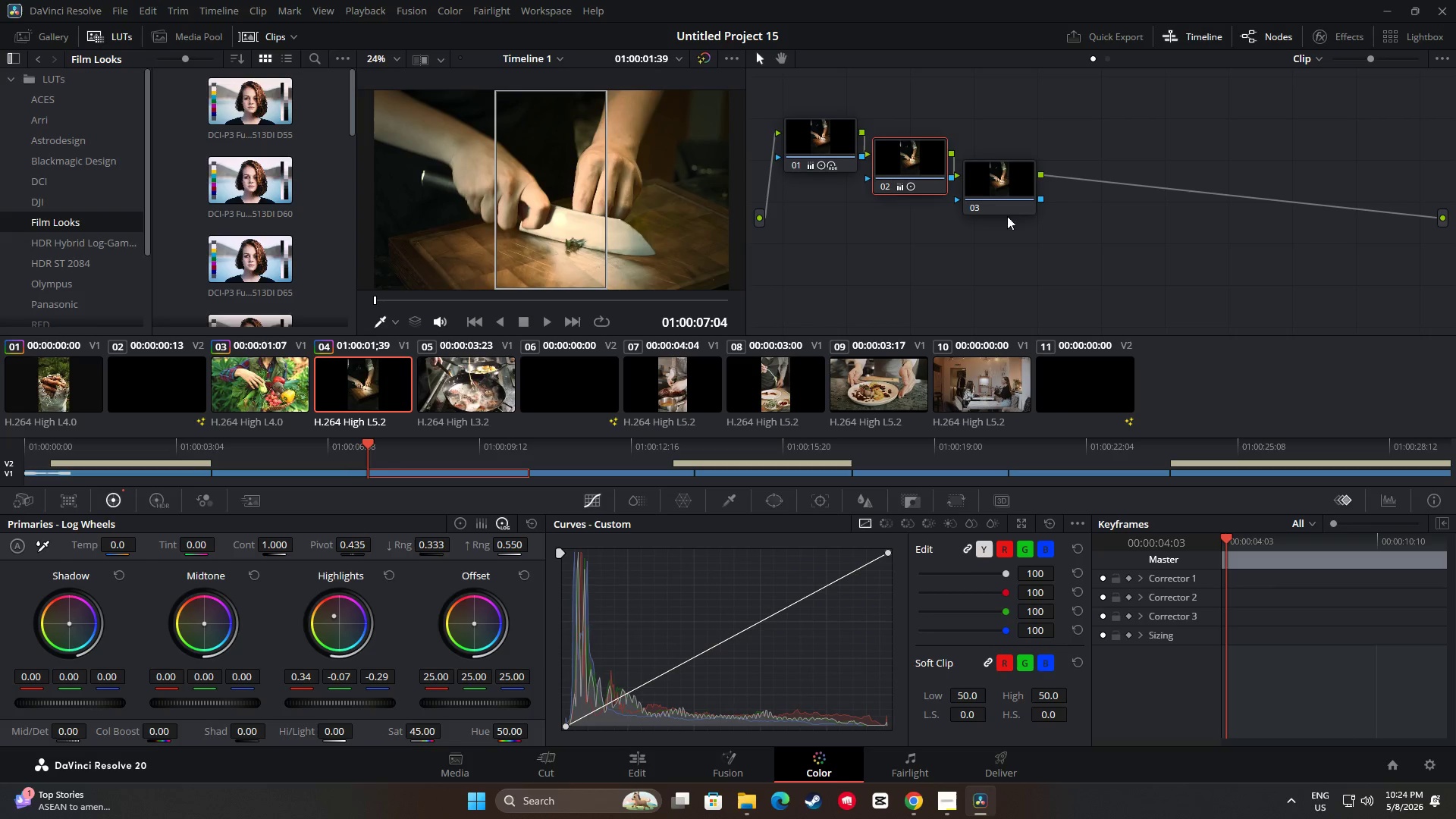 
left_click([999, 187])
 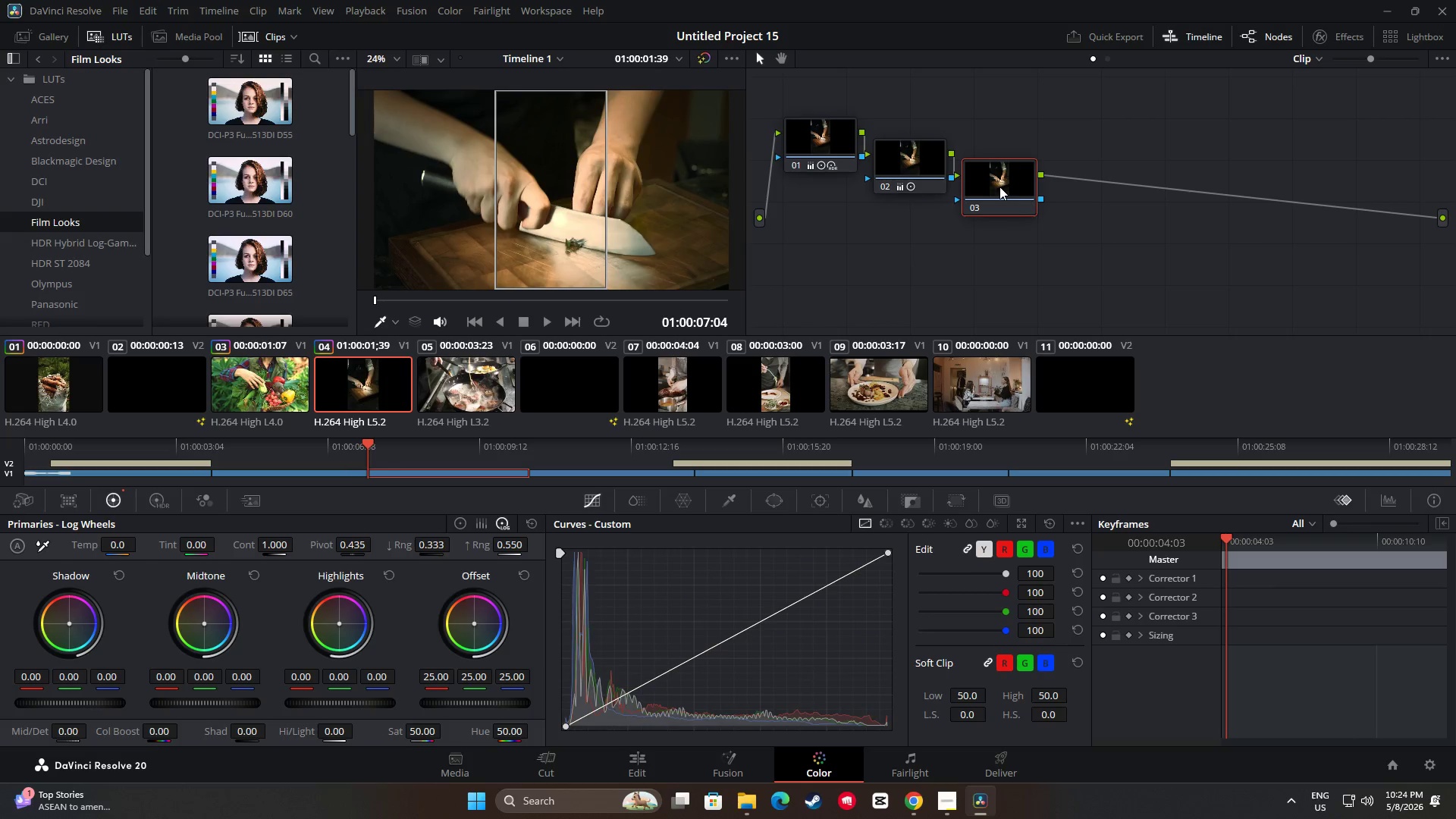 
key(Control+ControlLeft)
 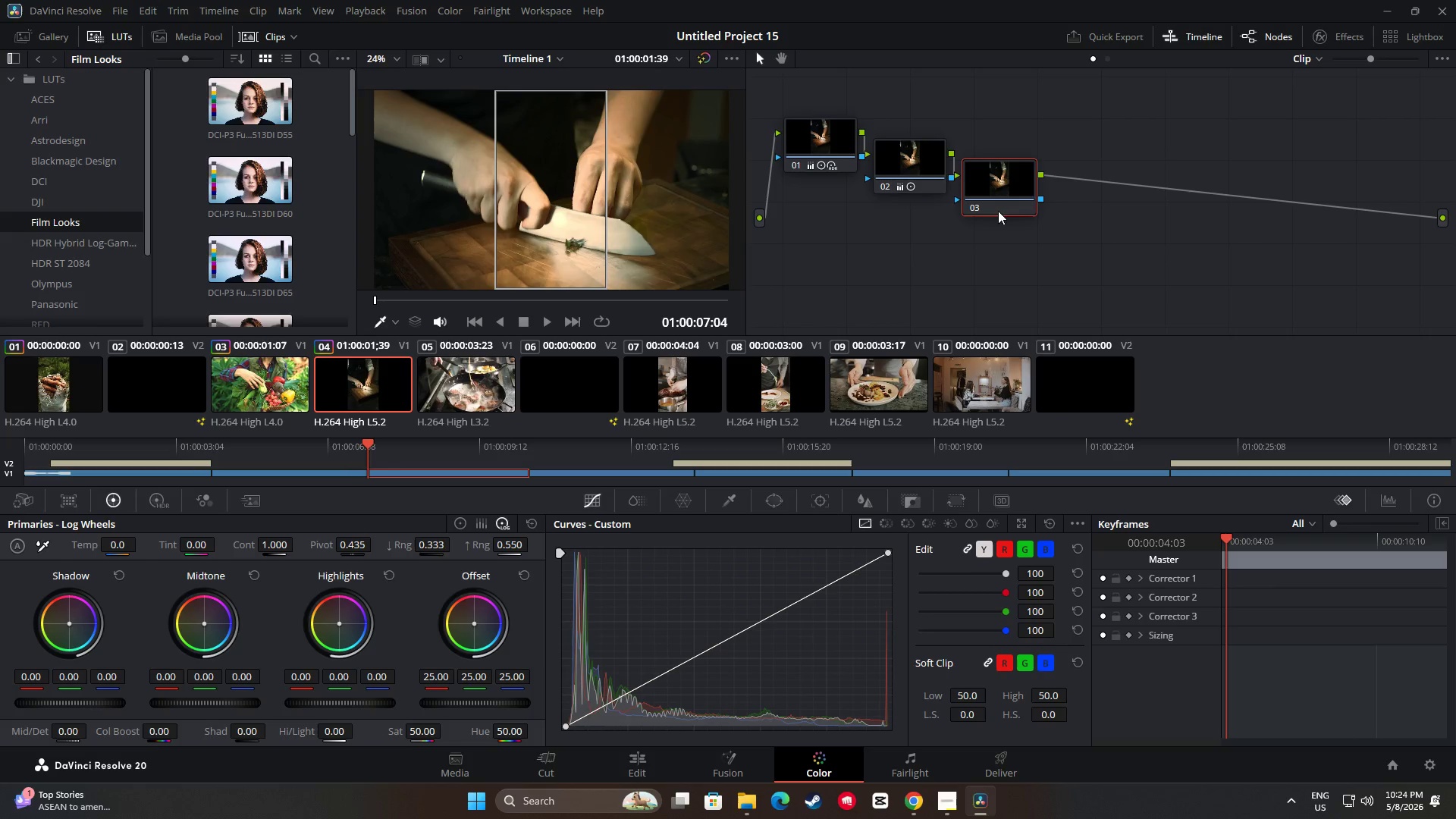 
key(Control+V)
 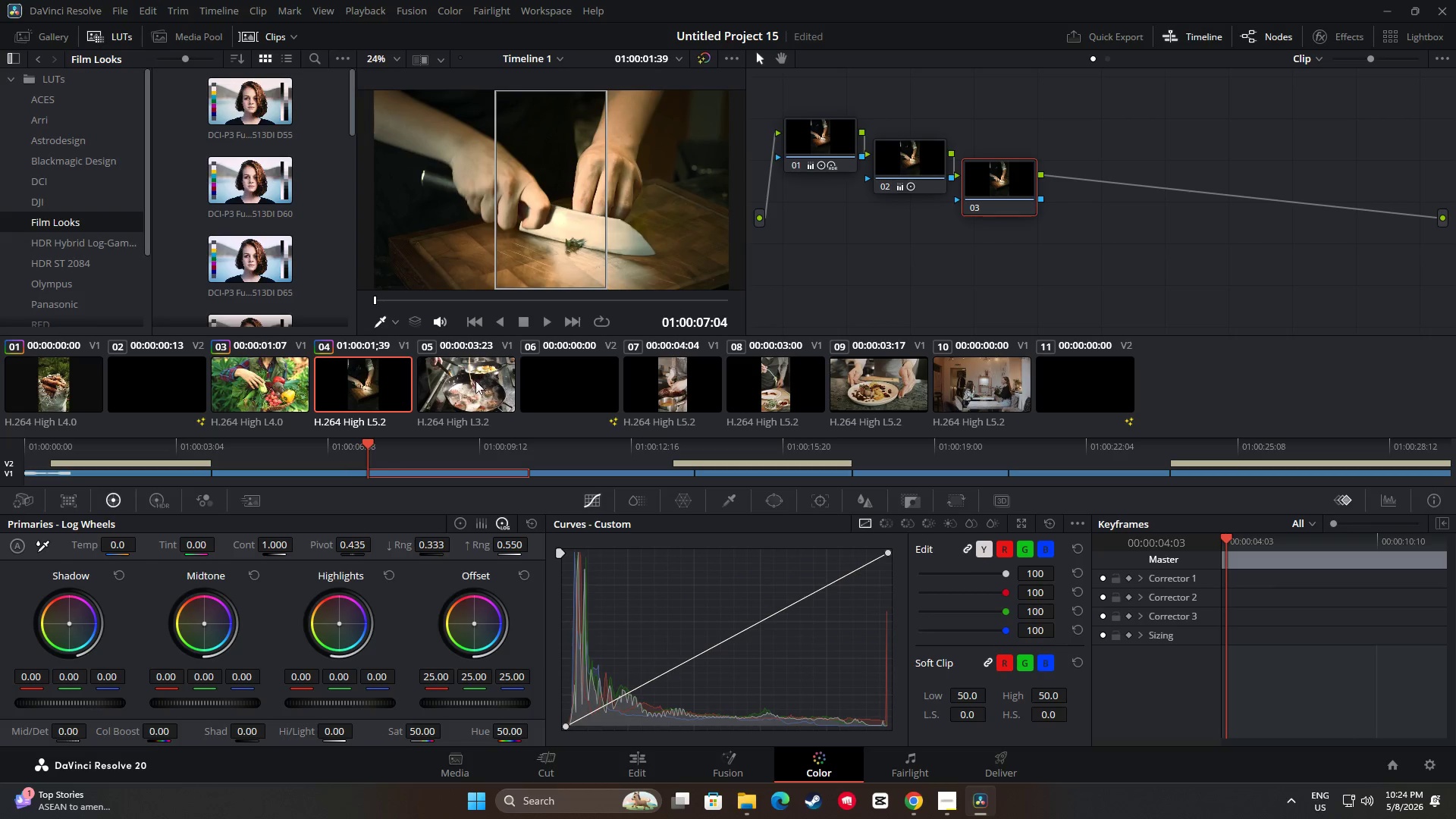 
left_click([490, 381])
 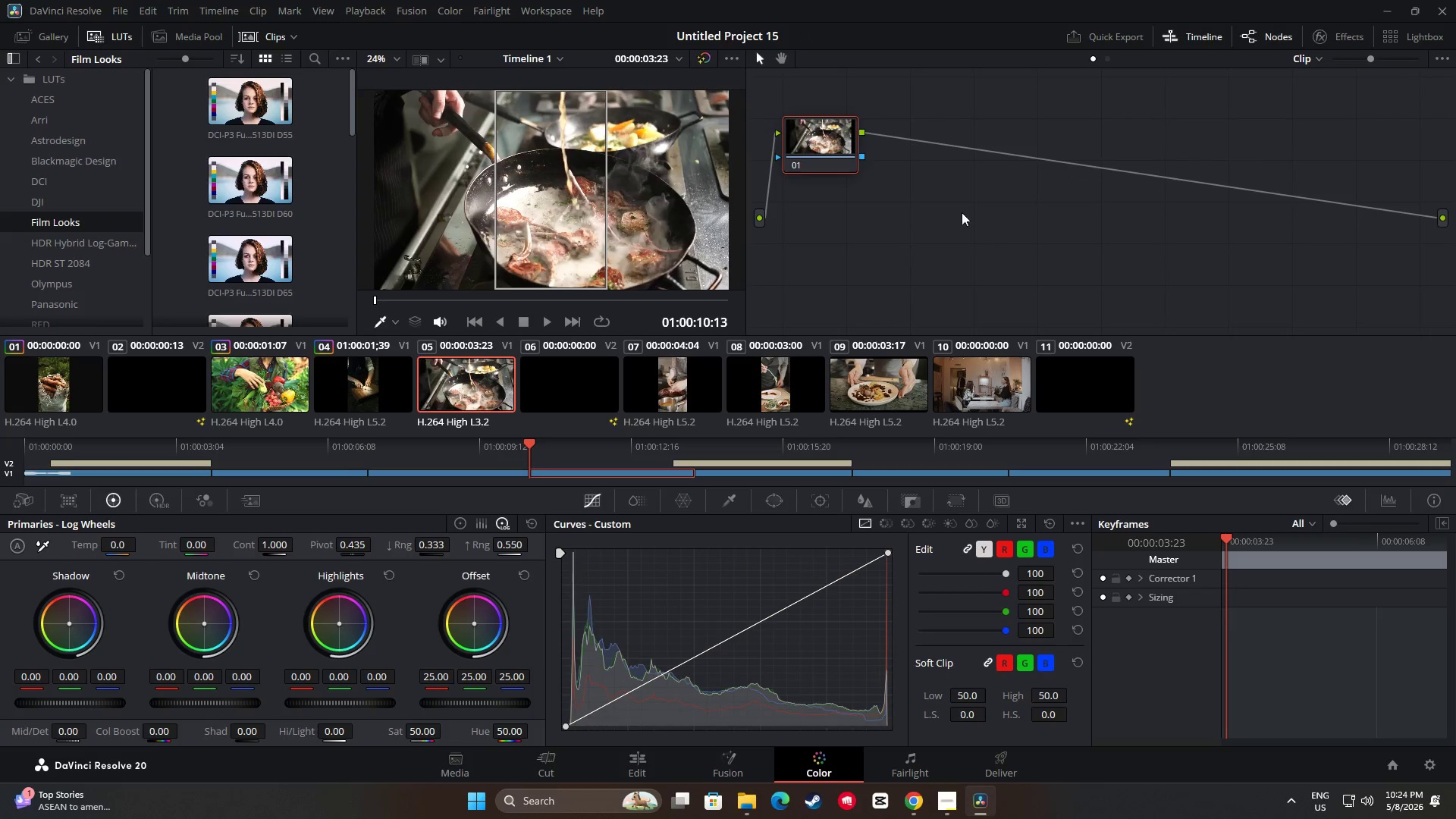 
double_click([967, 210])
 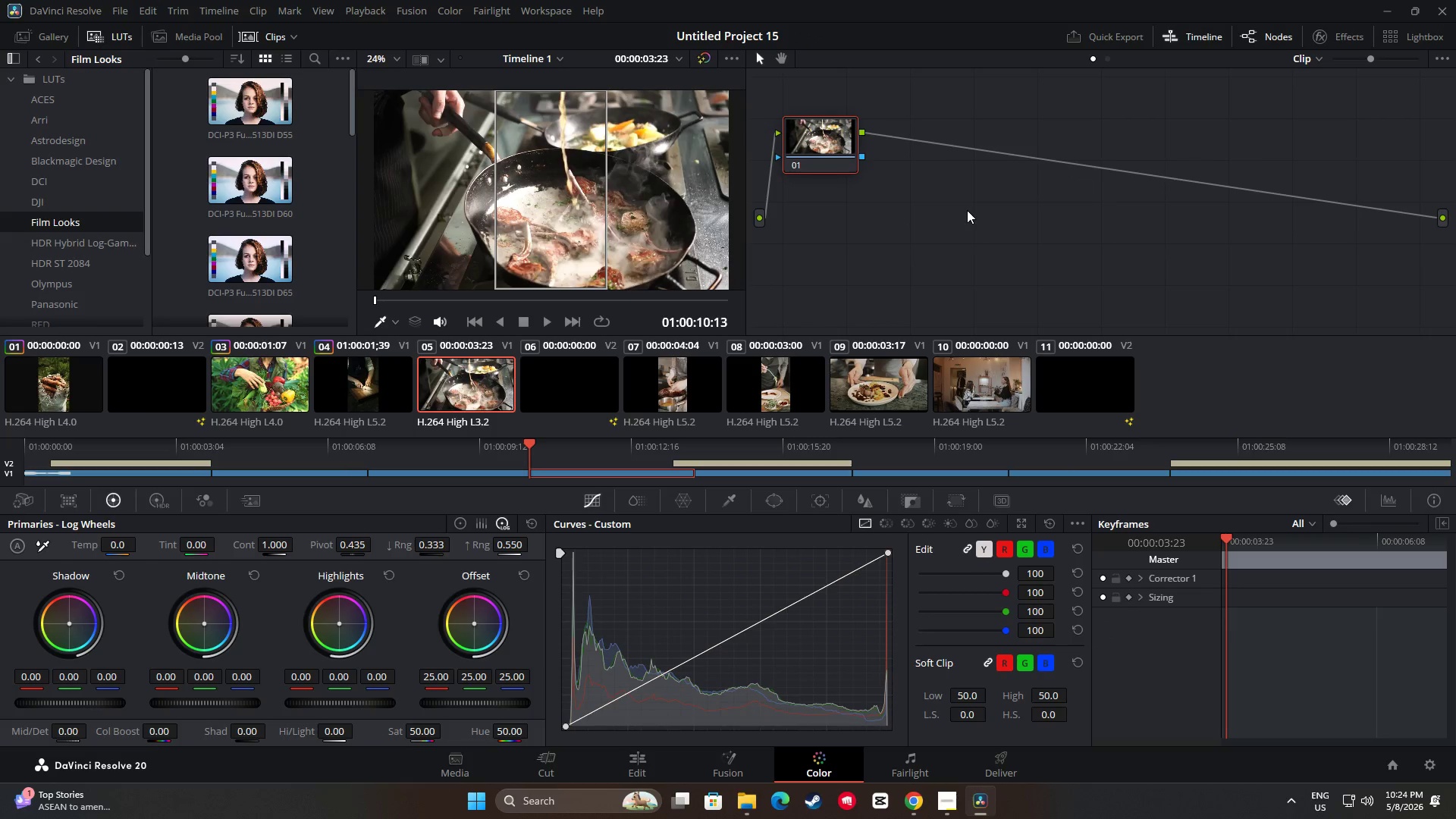 
key(Alt+S)
 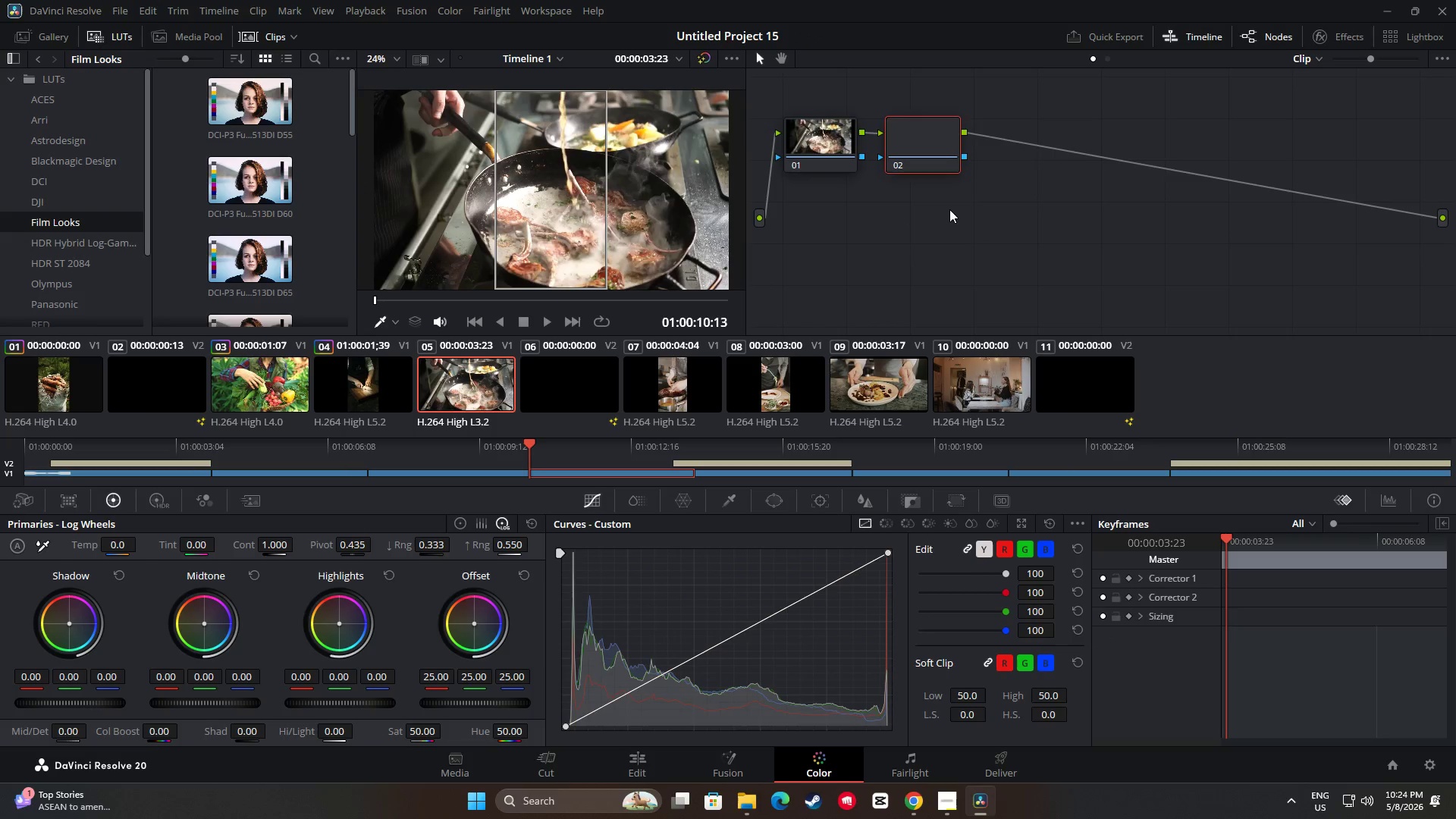 
key(Alt+S)
 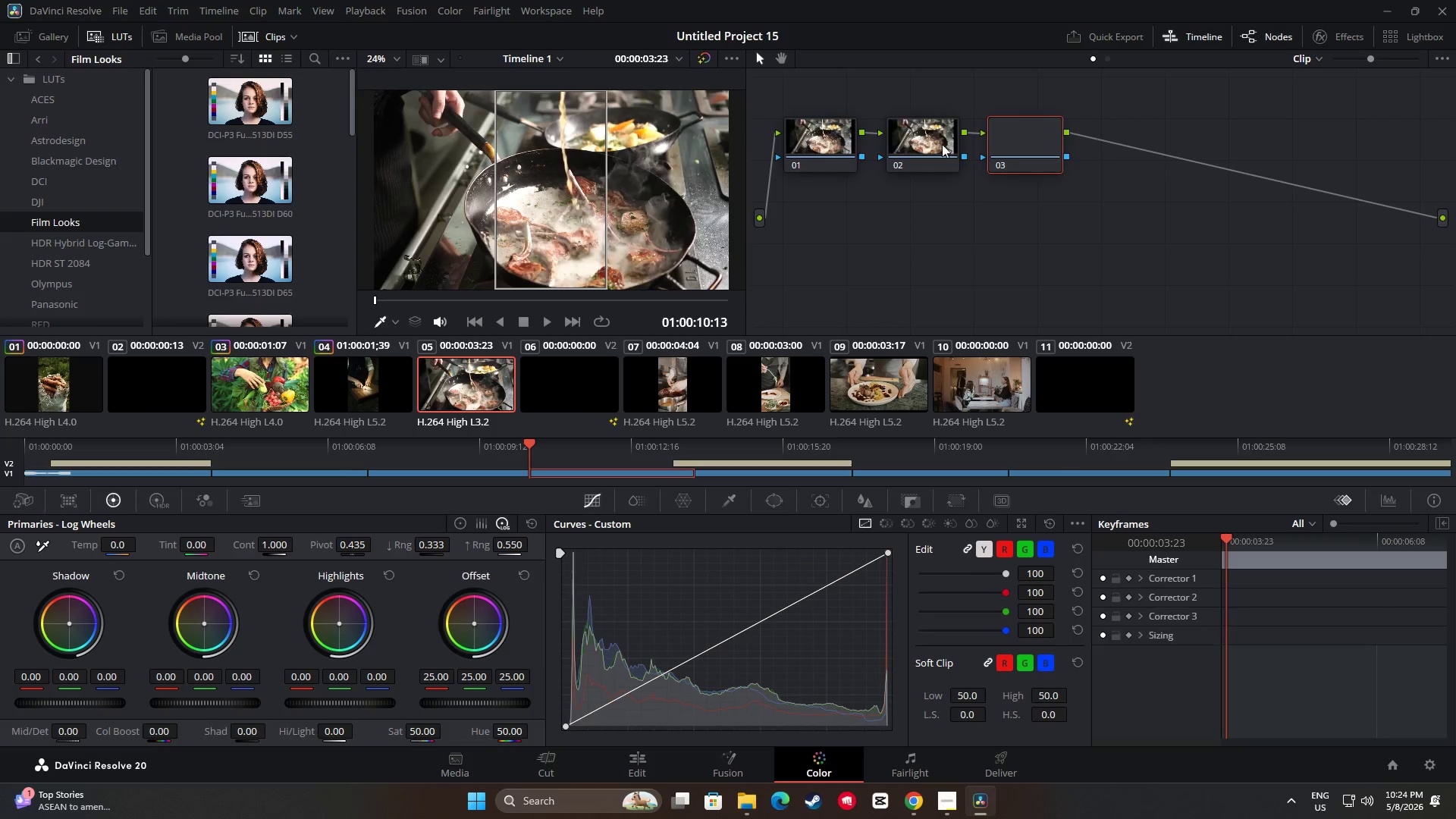 
left_click_drag(start_coordinate=[940, 142], to_coordinate=[927, 162])
 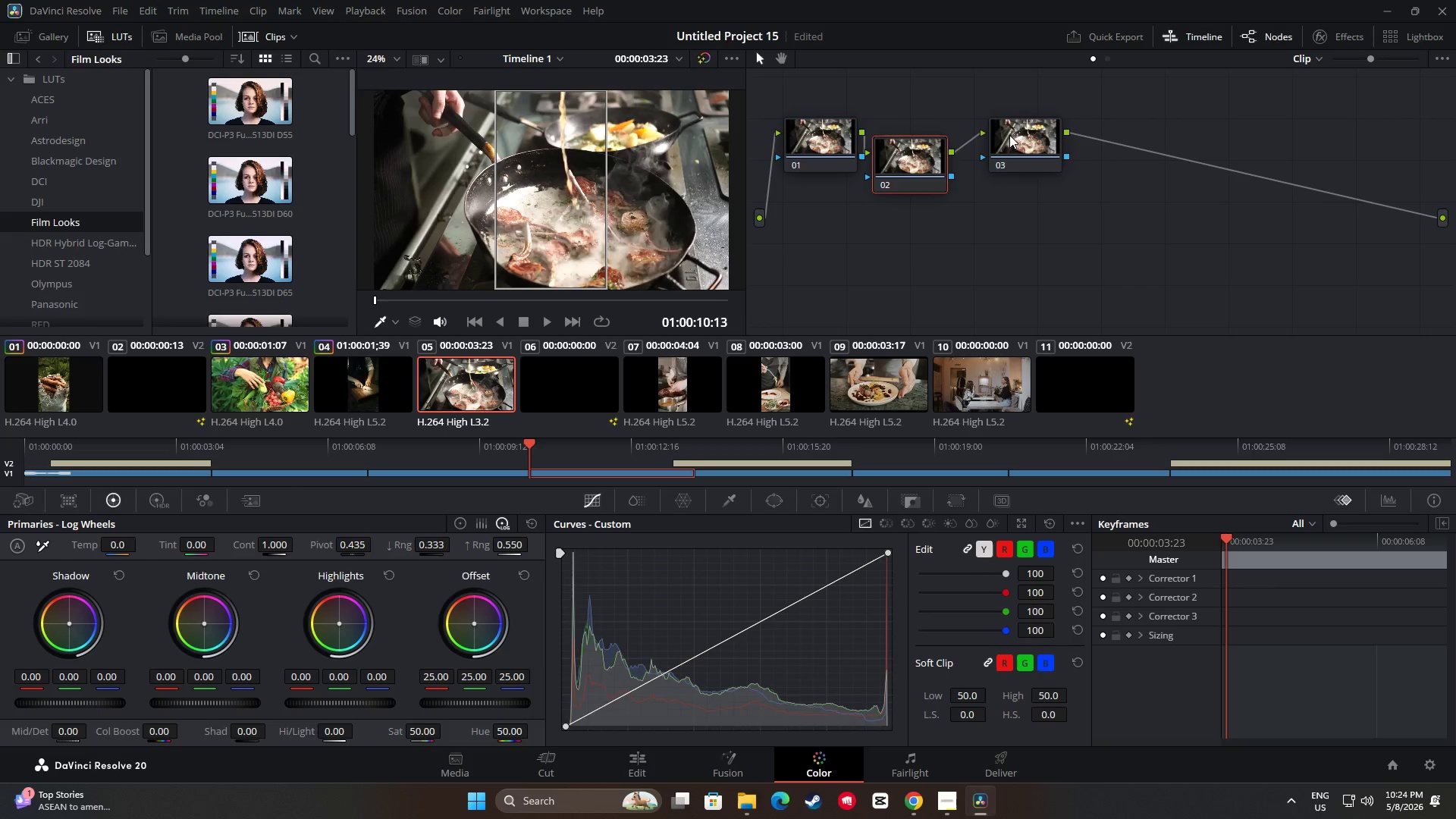 
left_click_drag(start_coordinate=[1012, 133], to_coordinate=[986, 174])
 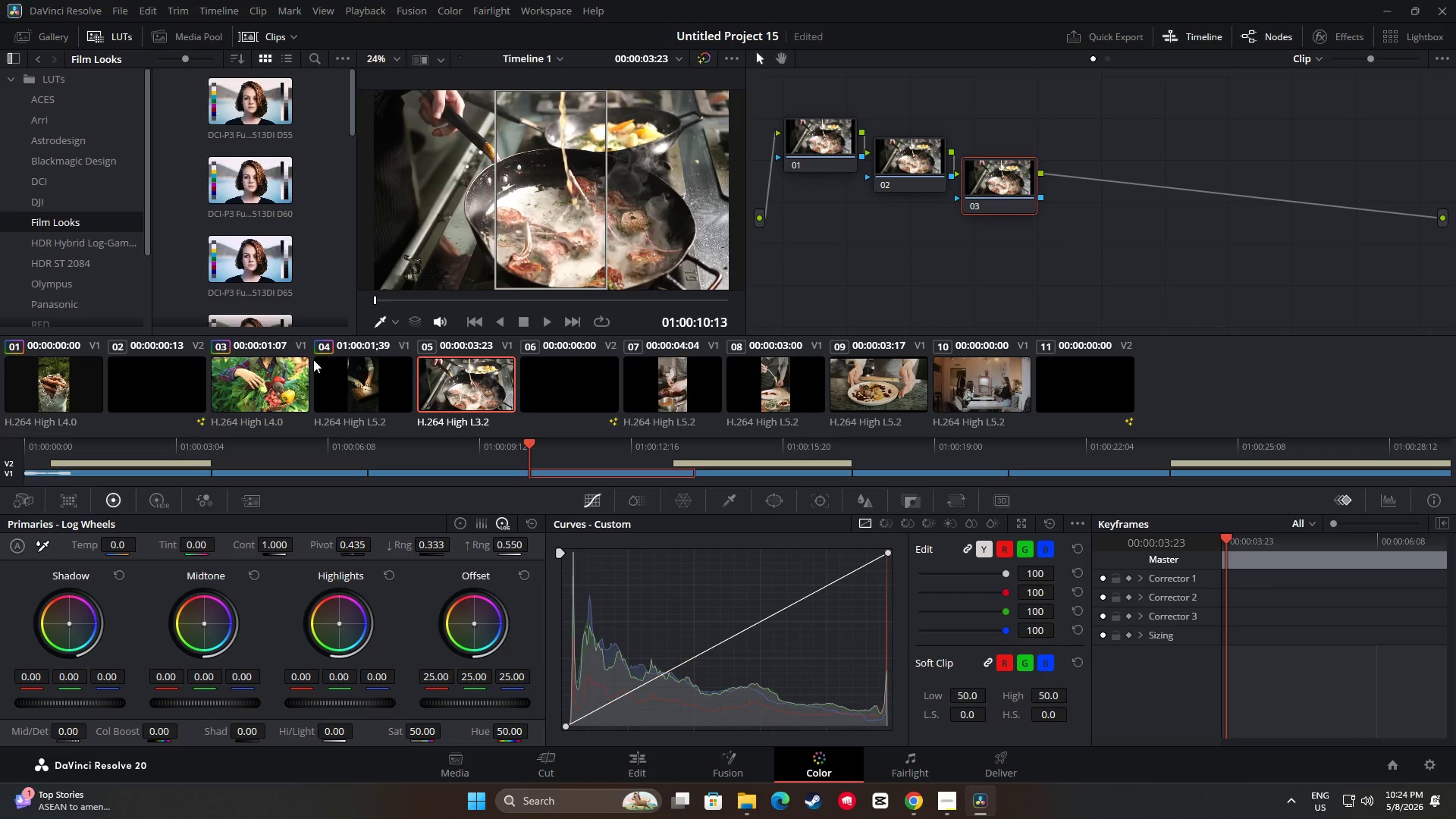 
left_click([348, 378])
 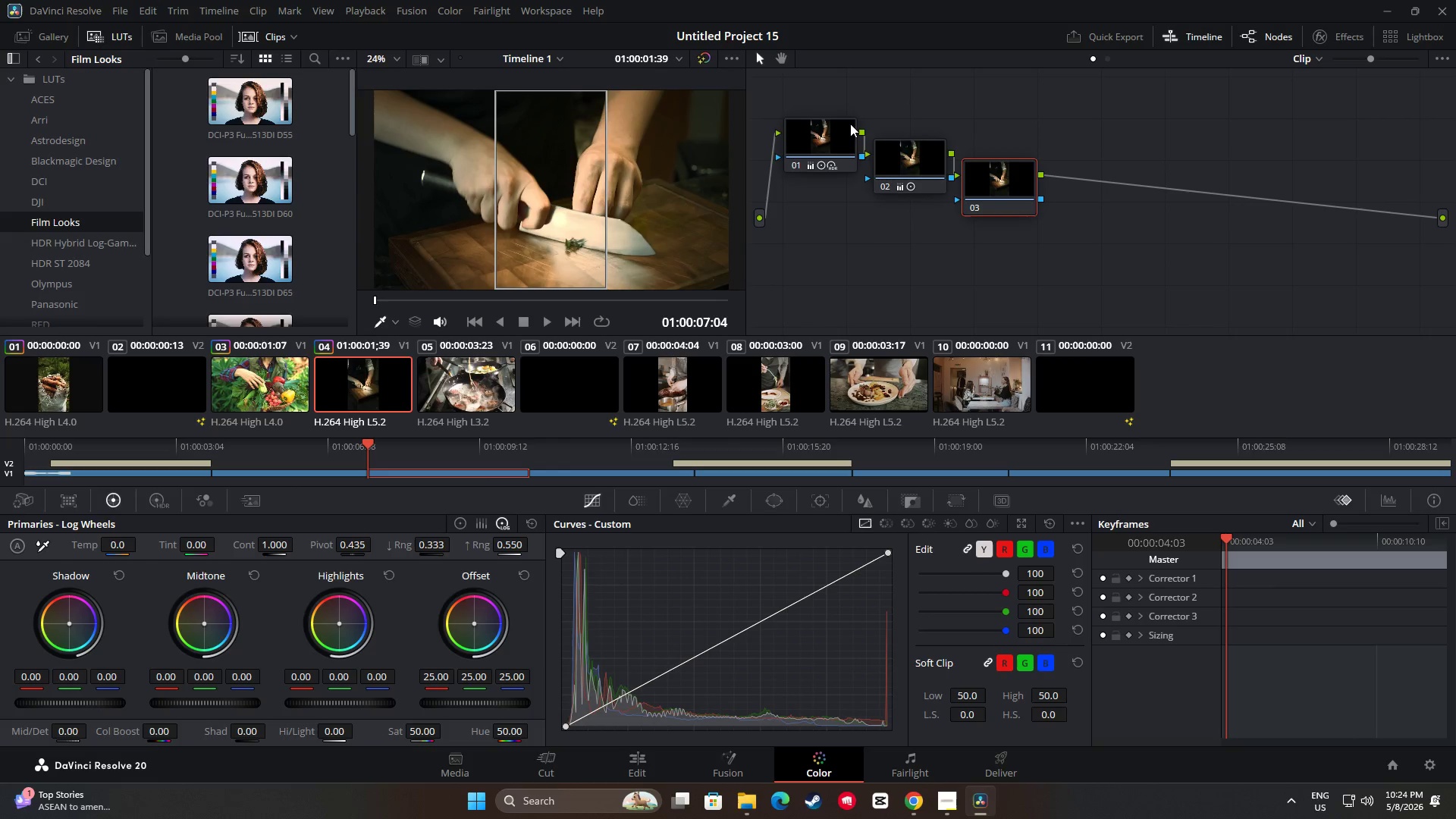 
left_click([852, 121])
 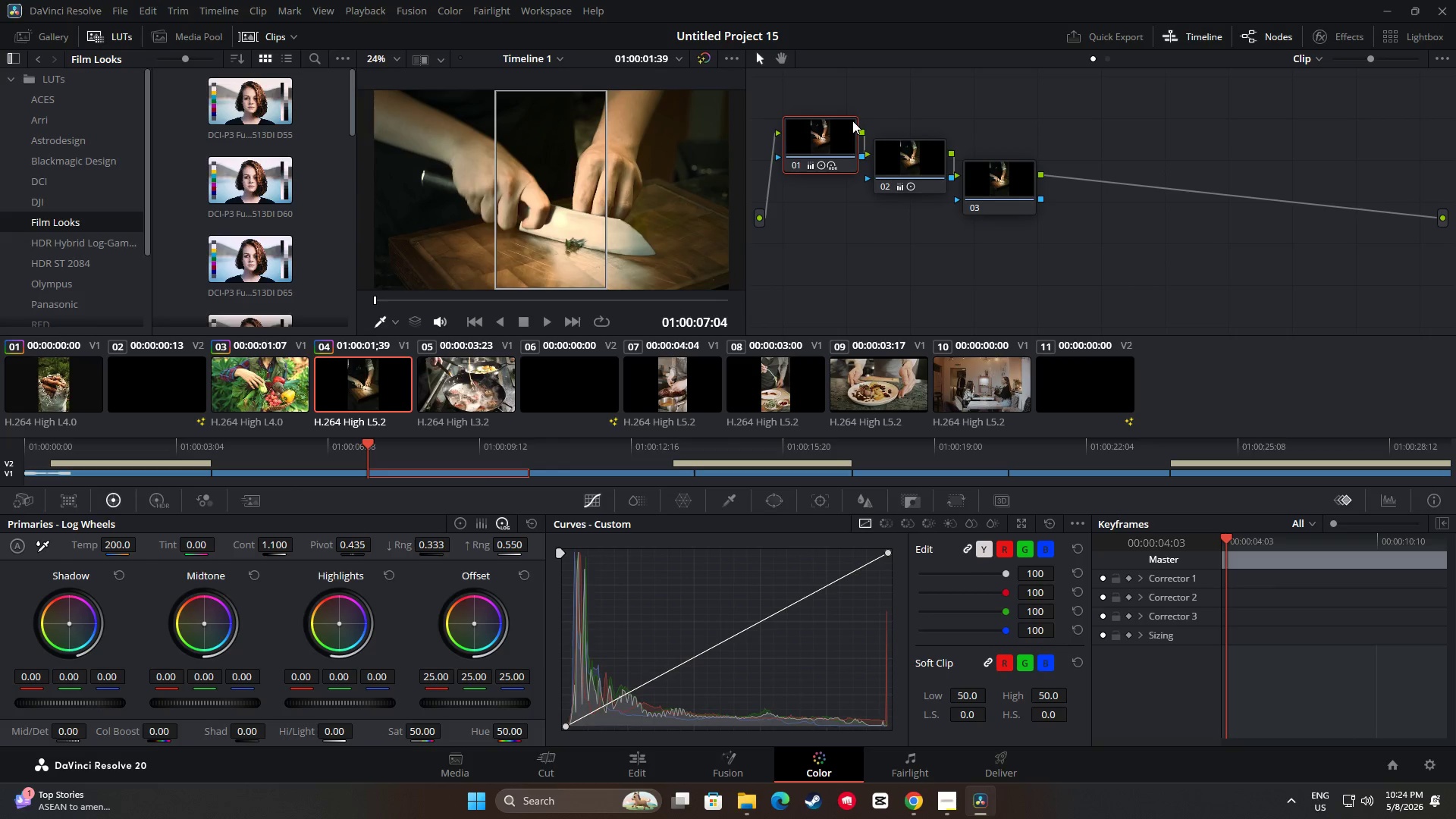 
key(Control+ControlLeft)
 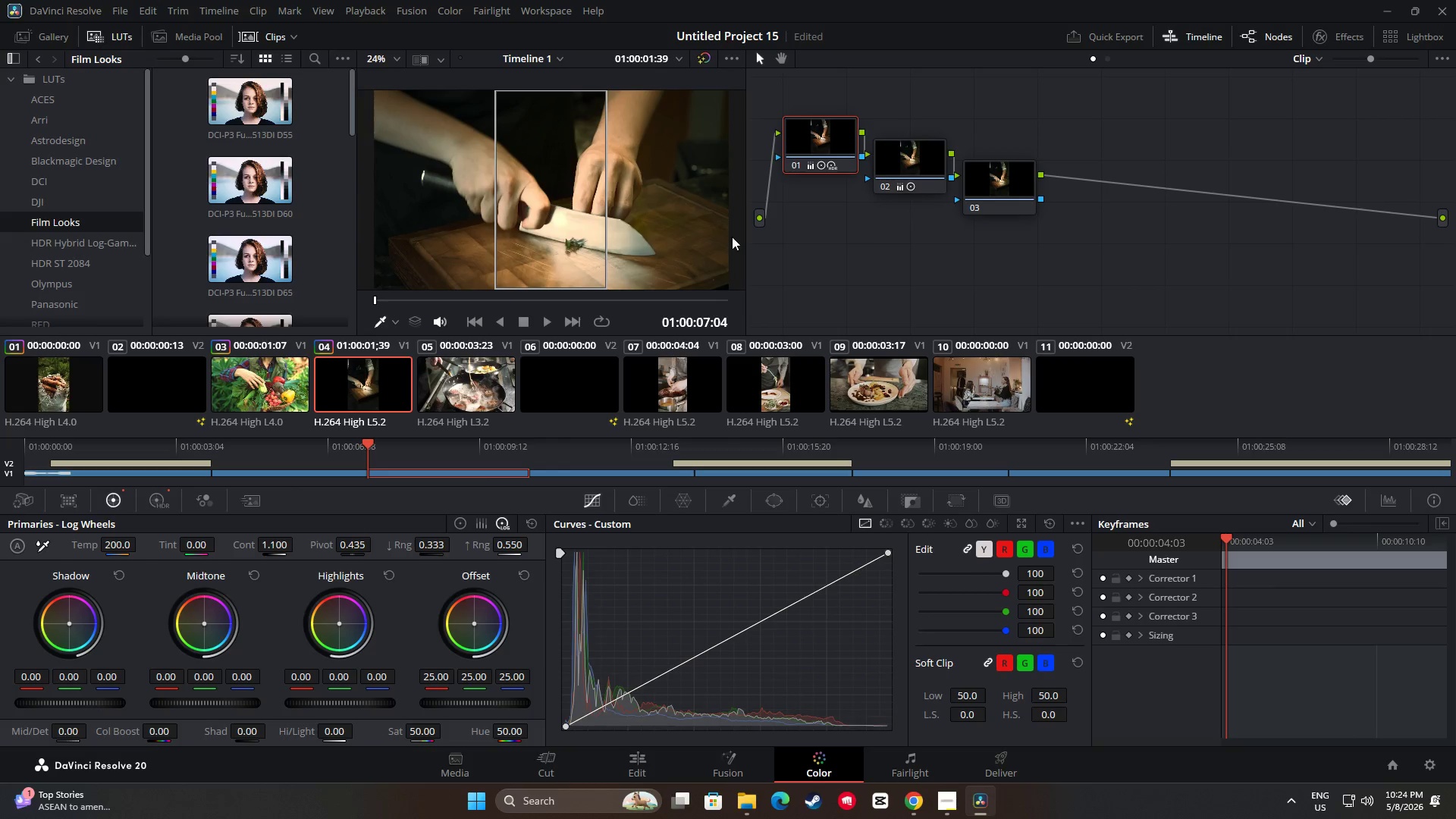 
key(Control+C)
 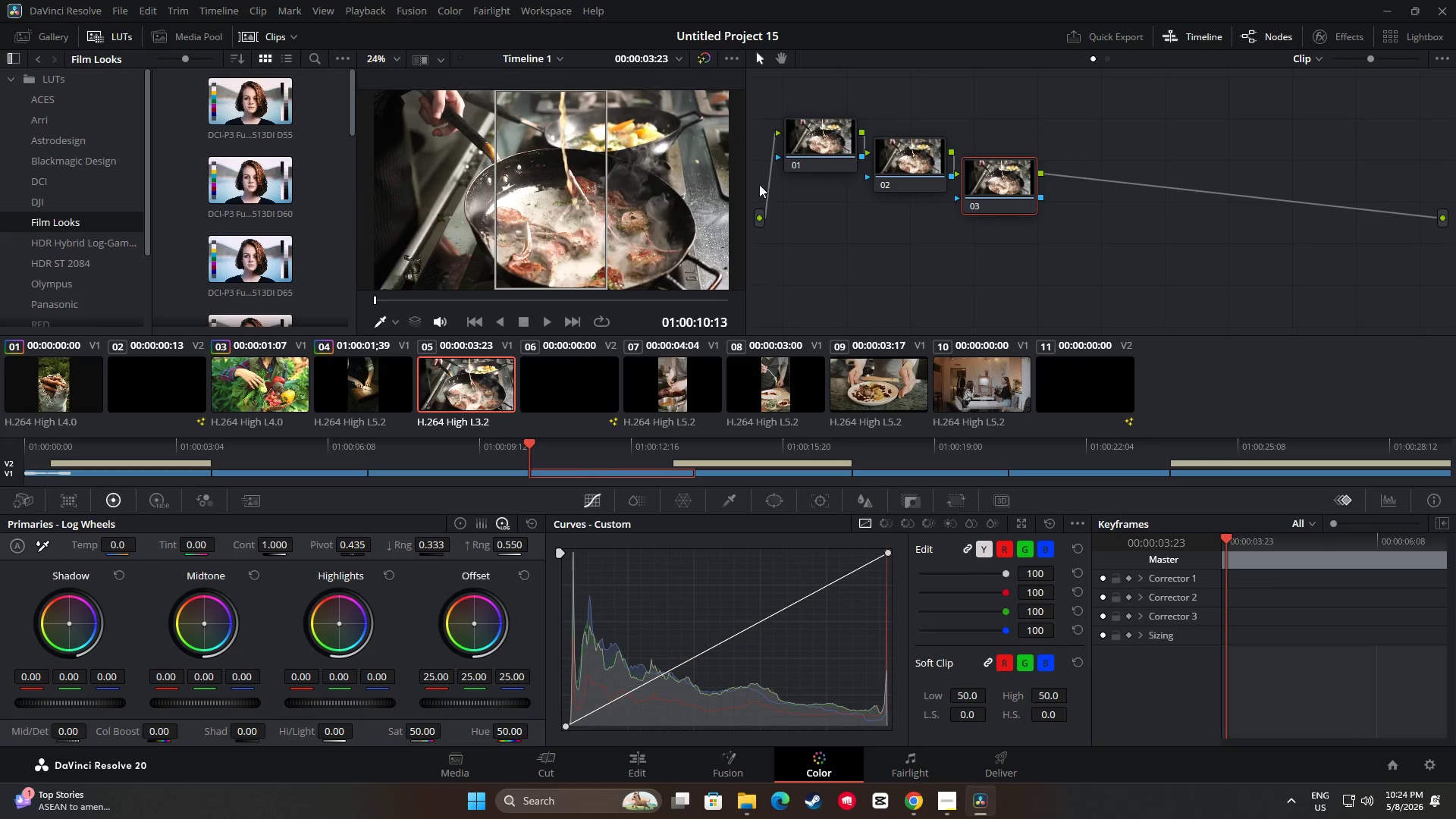 
left_click([809, 136])
 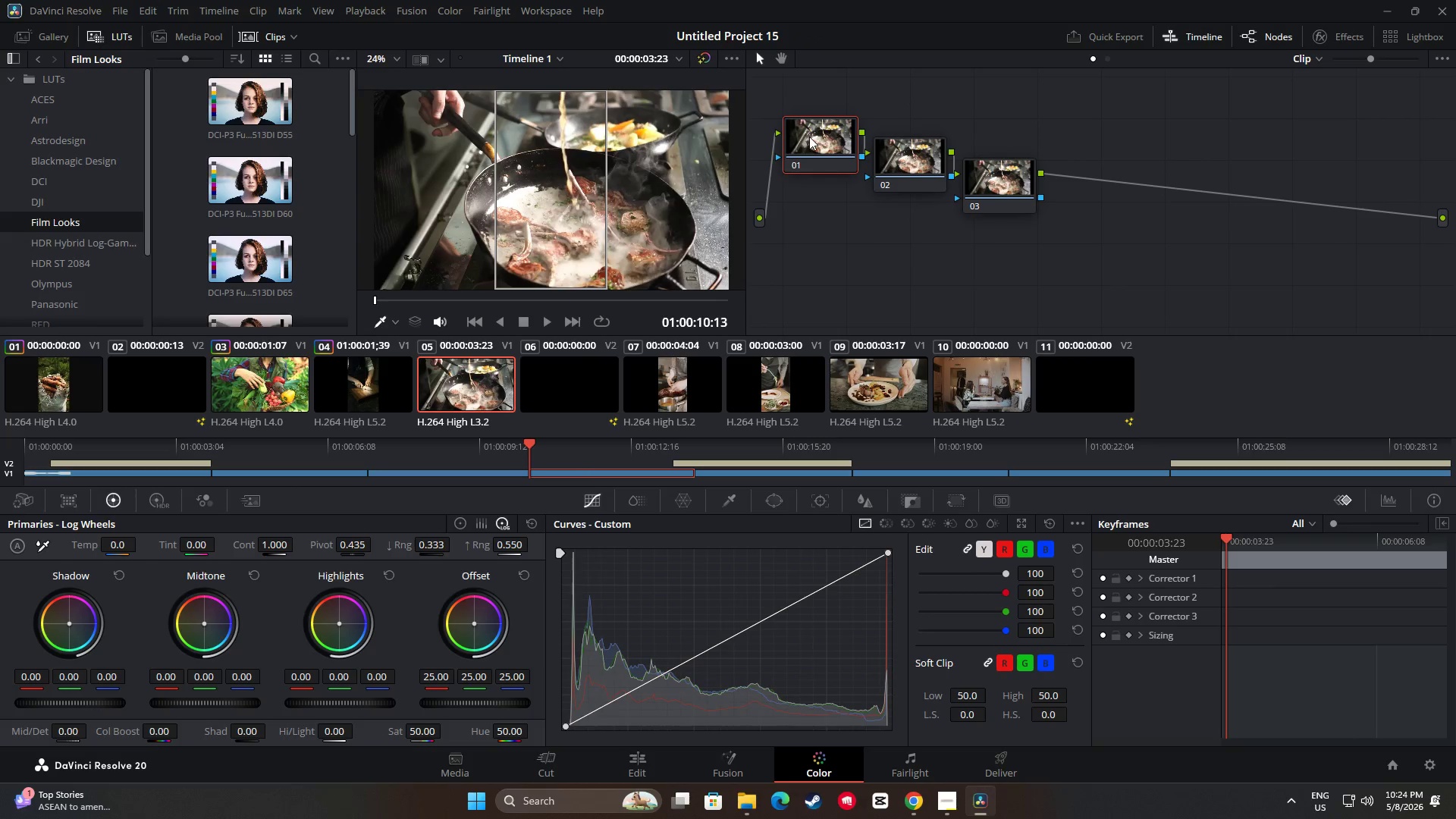 
key(Control+V)
 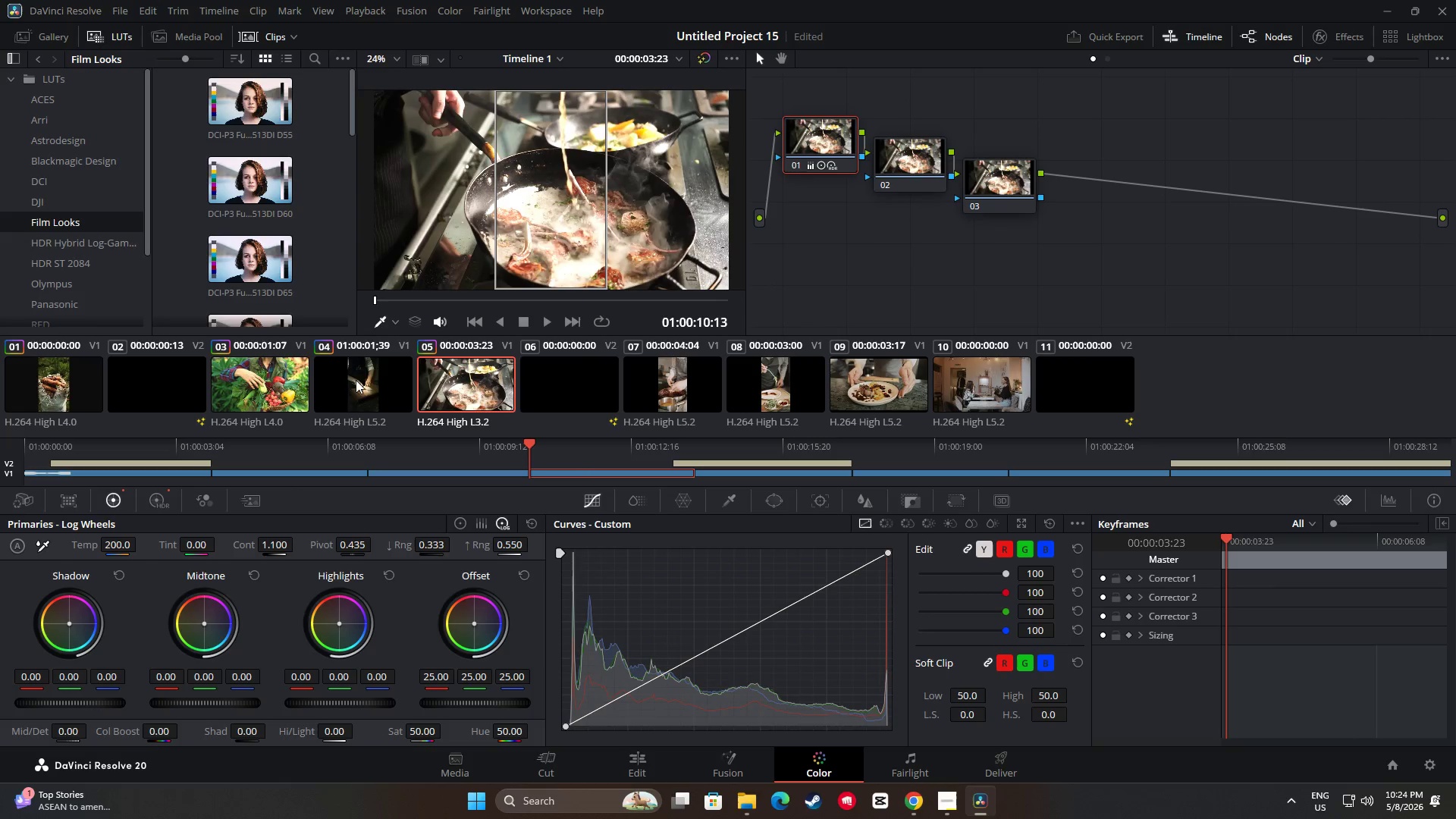 
left_click([347, 382])
 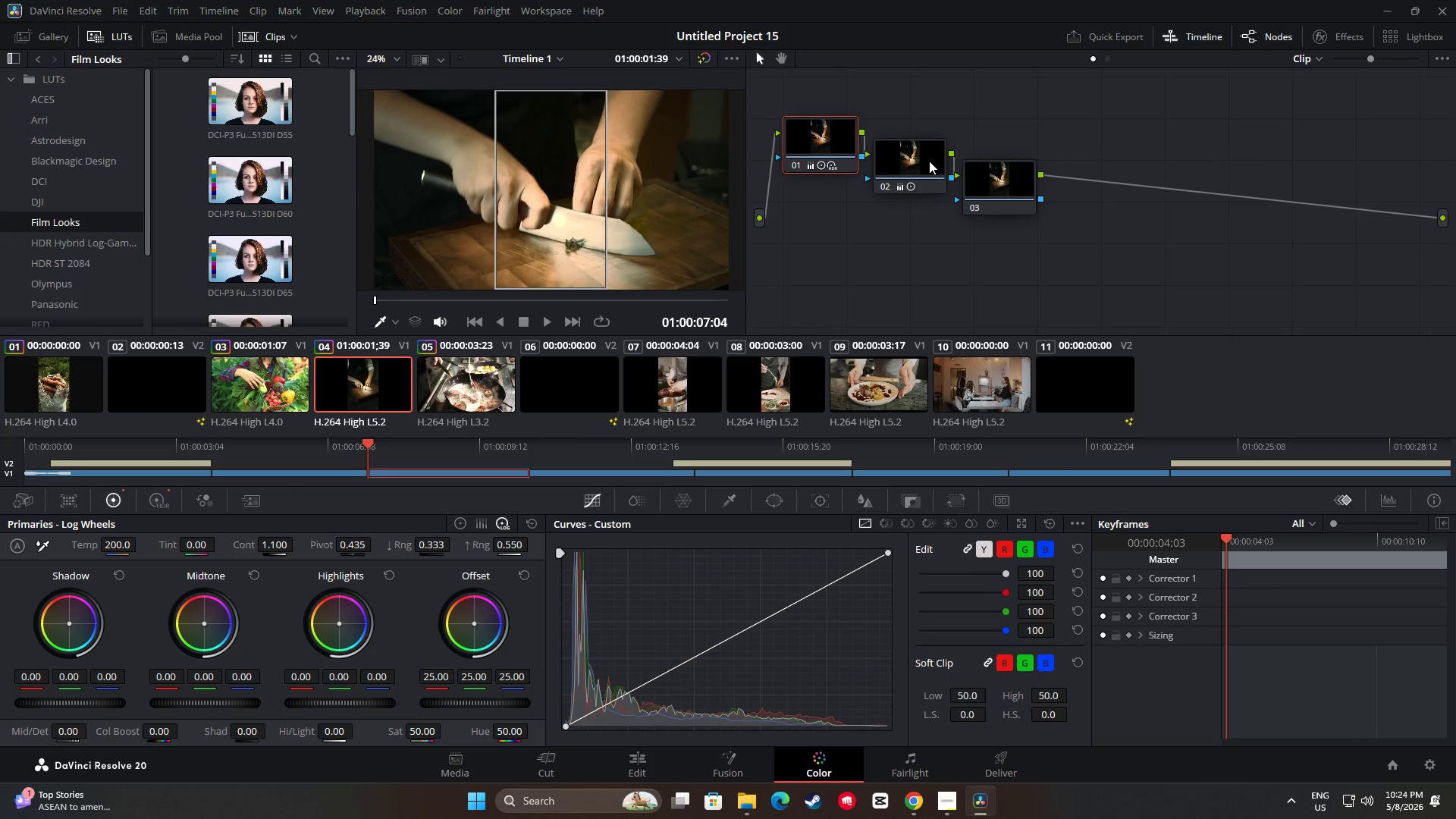 
left_click([924, 158])
 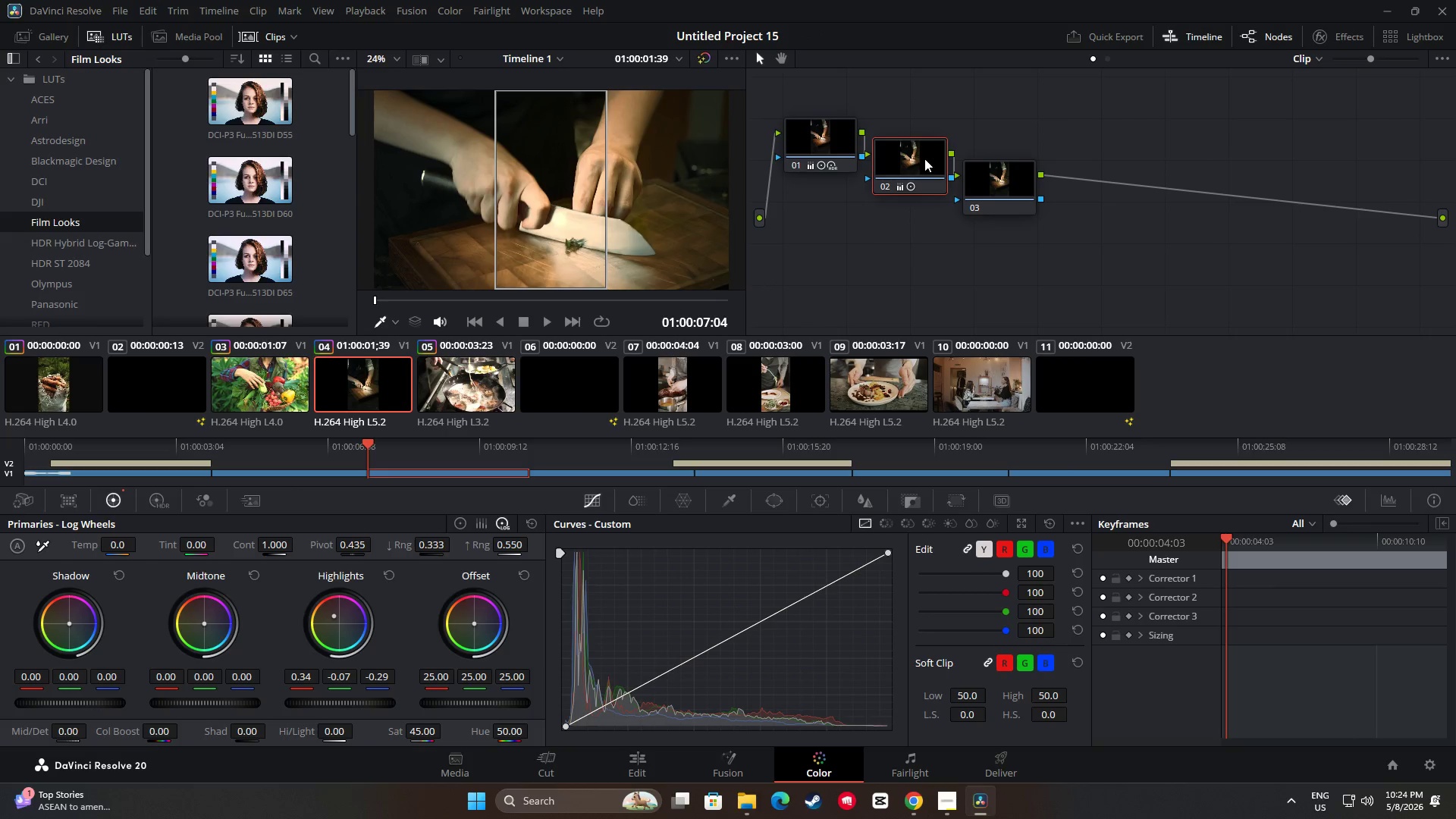 
key(Control+ControlLeft)
 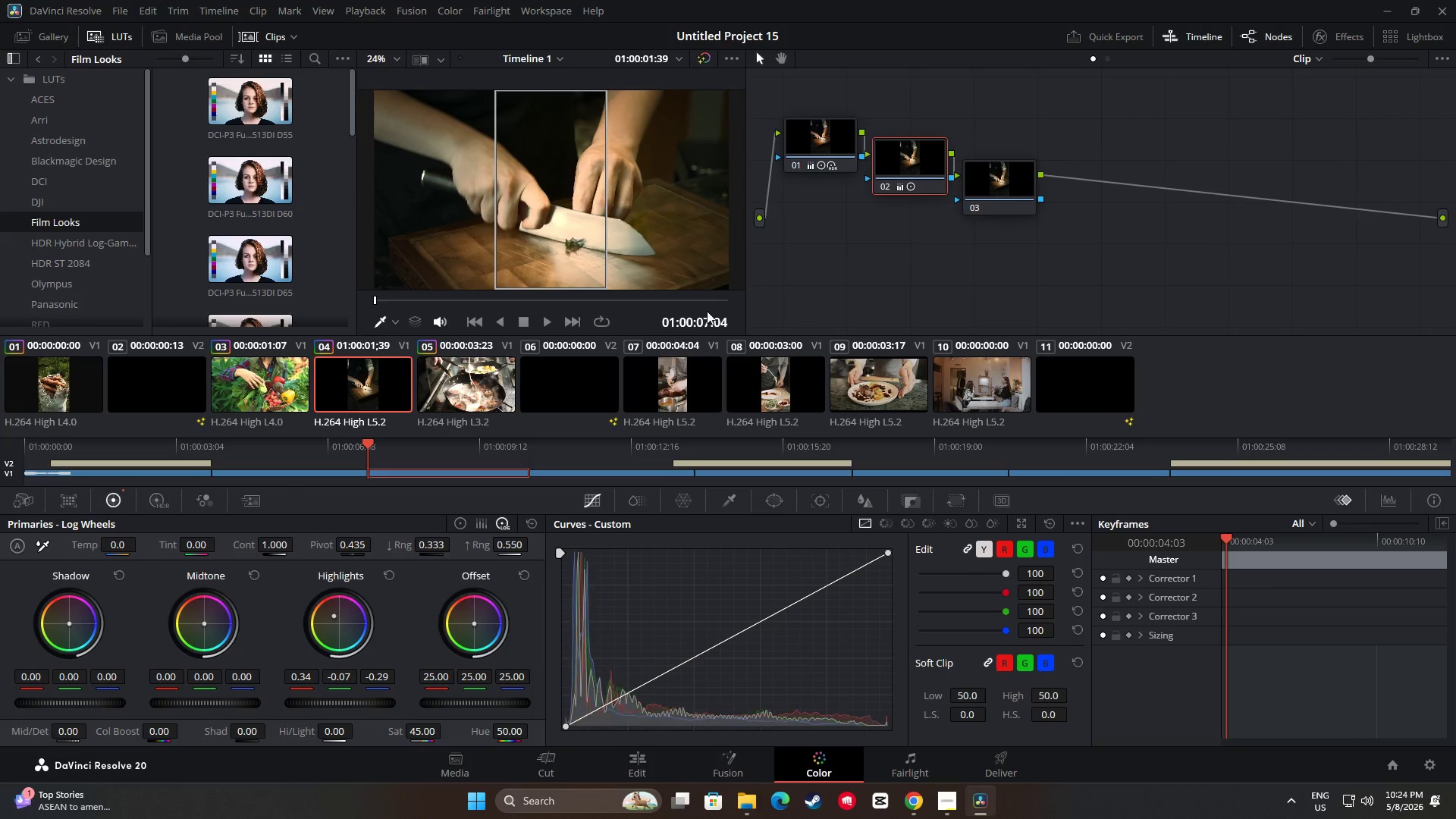 
key(Control+C)
 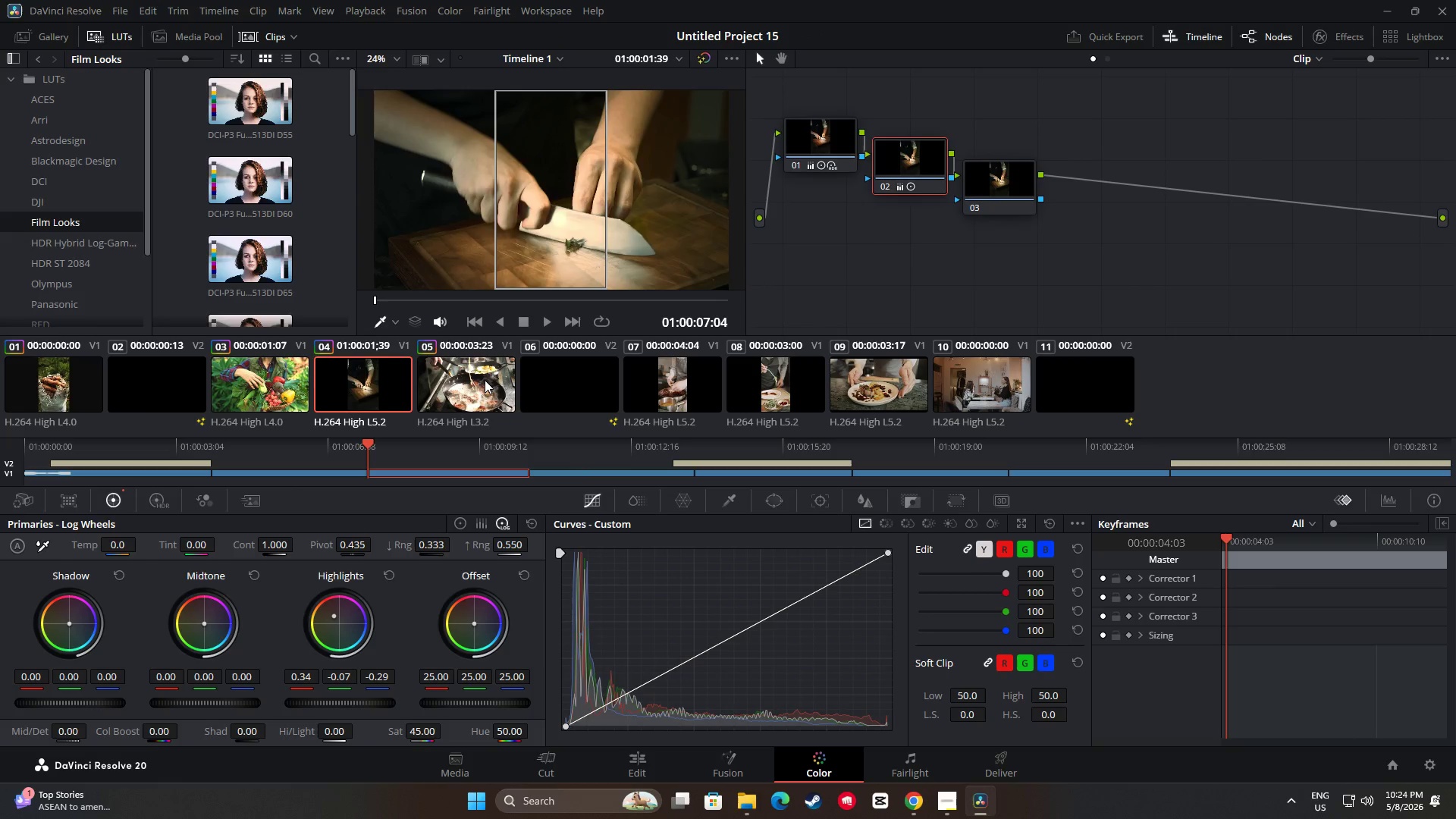 
left_click([485, 379])
 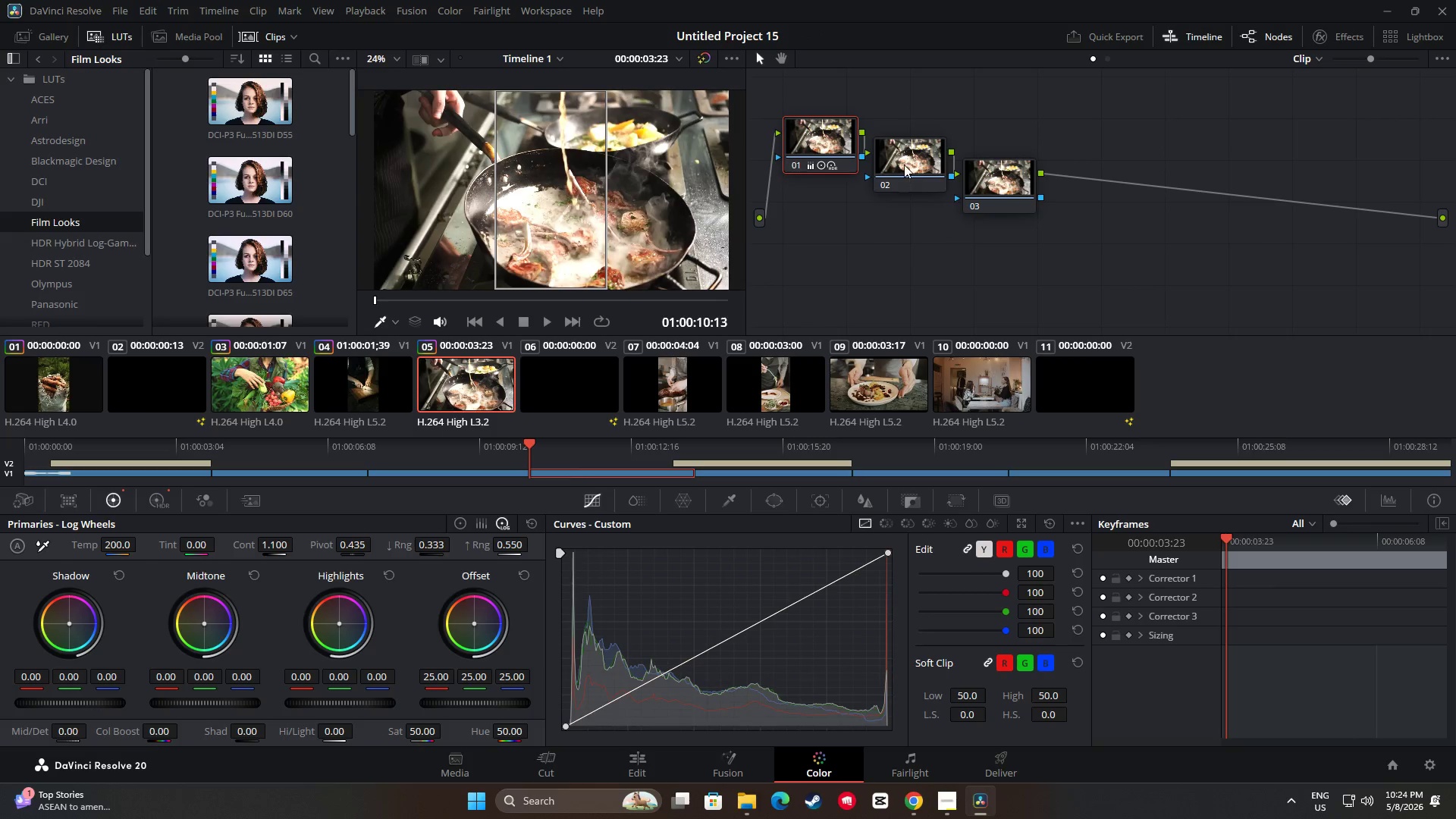 
left_click([904, 165])
 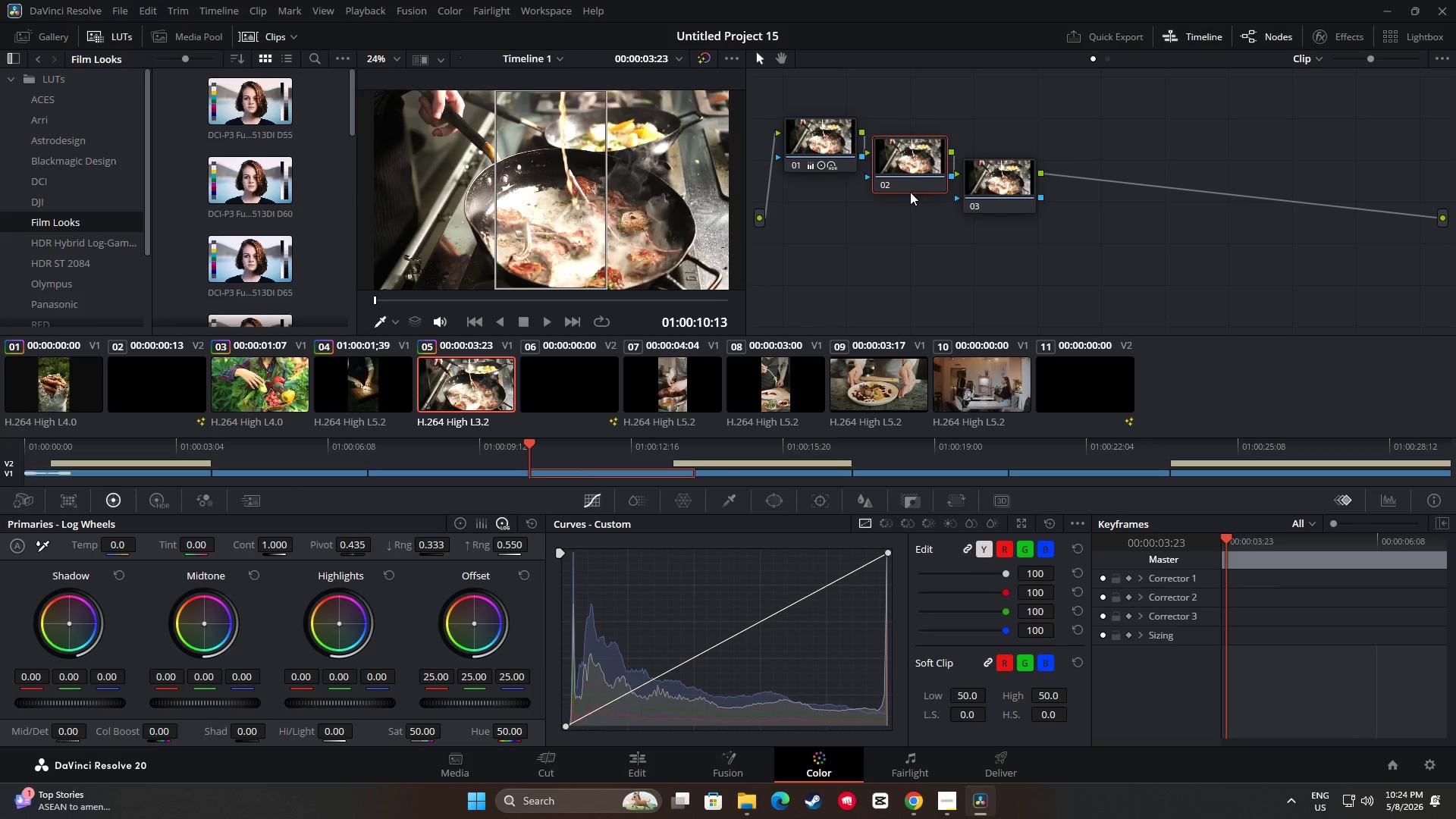 
key(Control+V)
 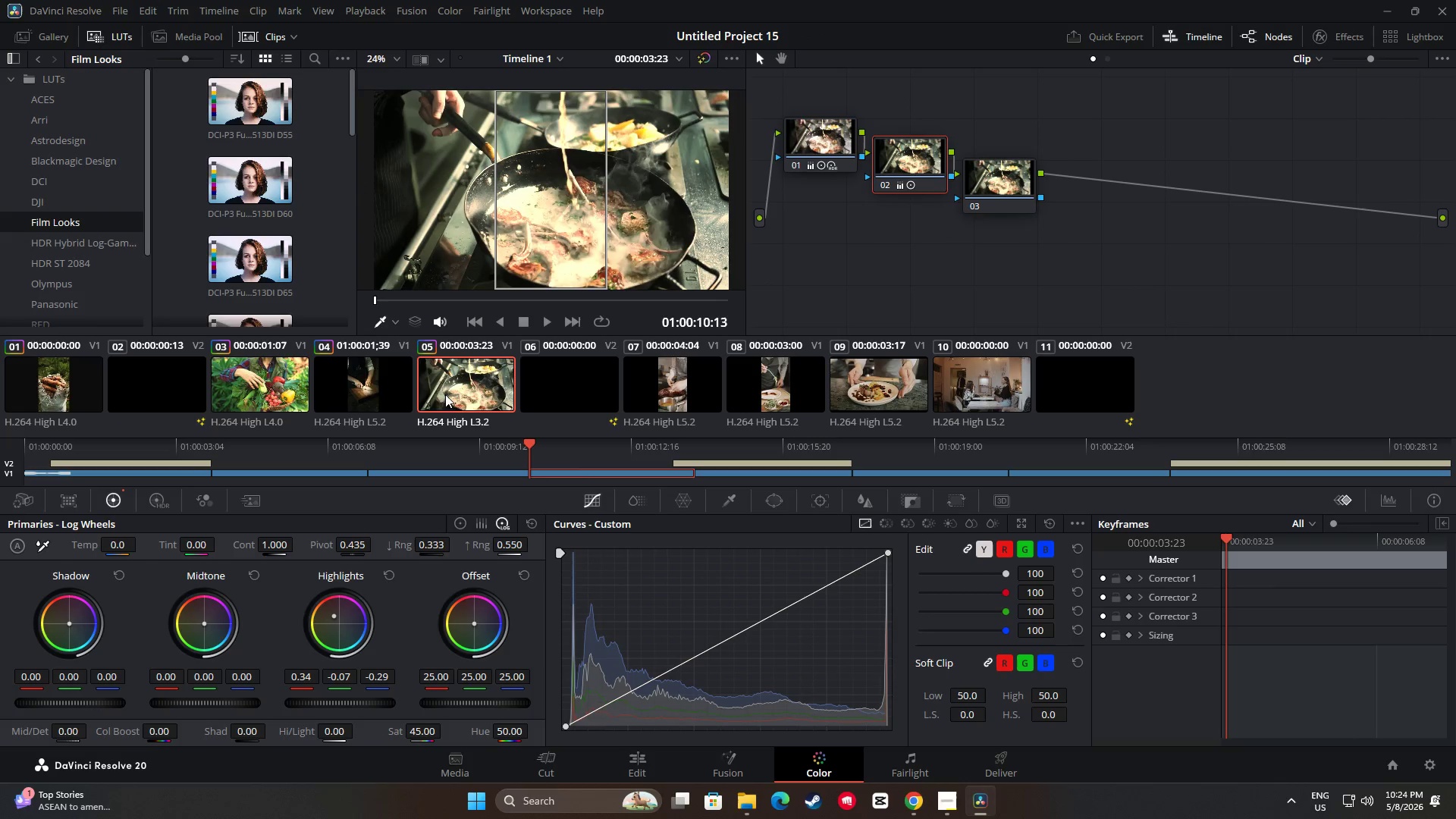 
left_click([371, 383])
 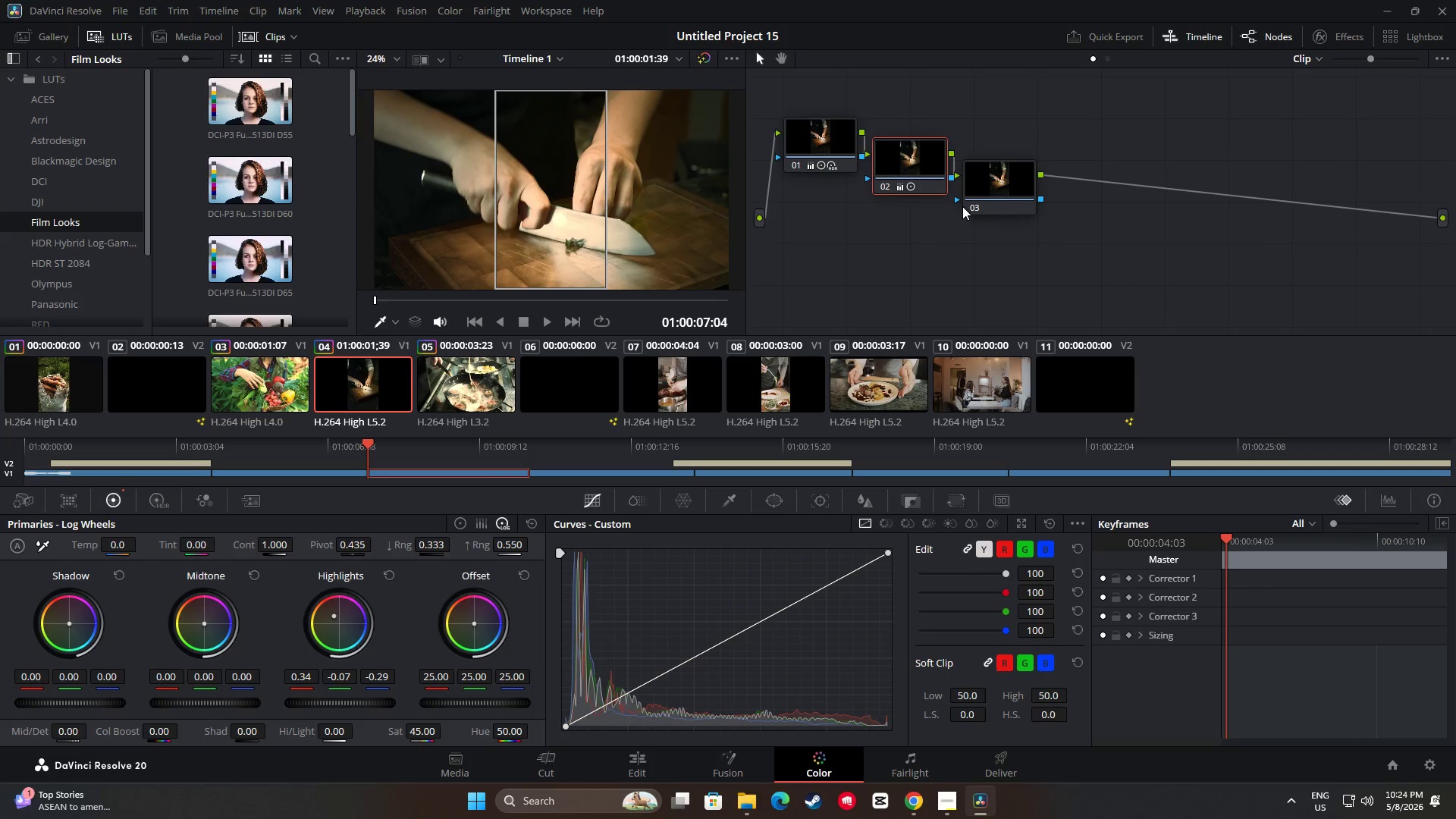 
left_click([984, 177])
 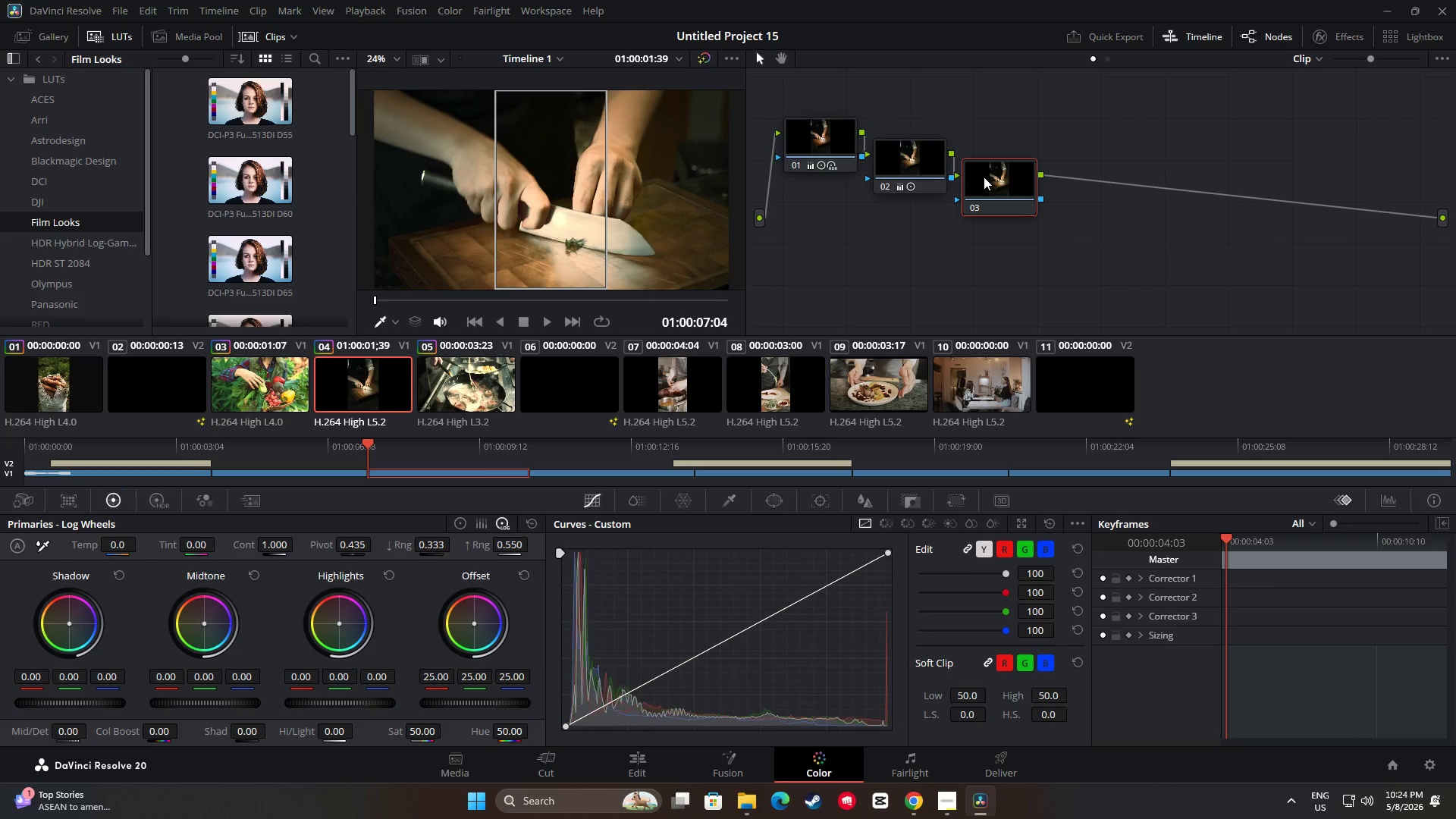 
key(Control+ControlLeft)
 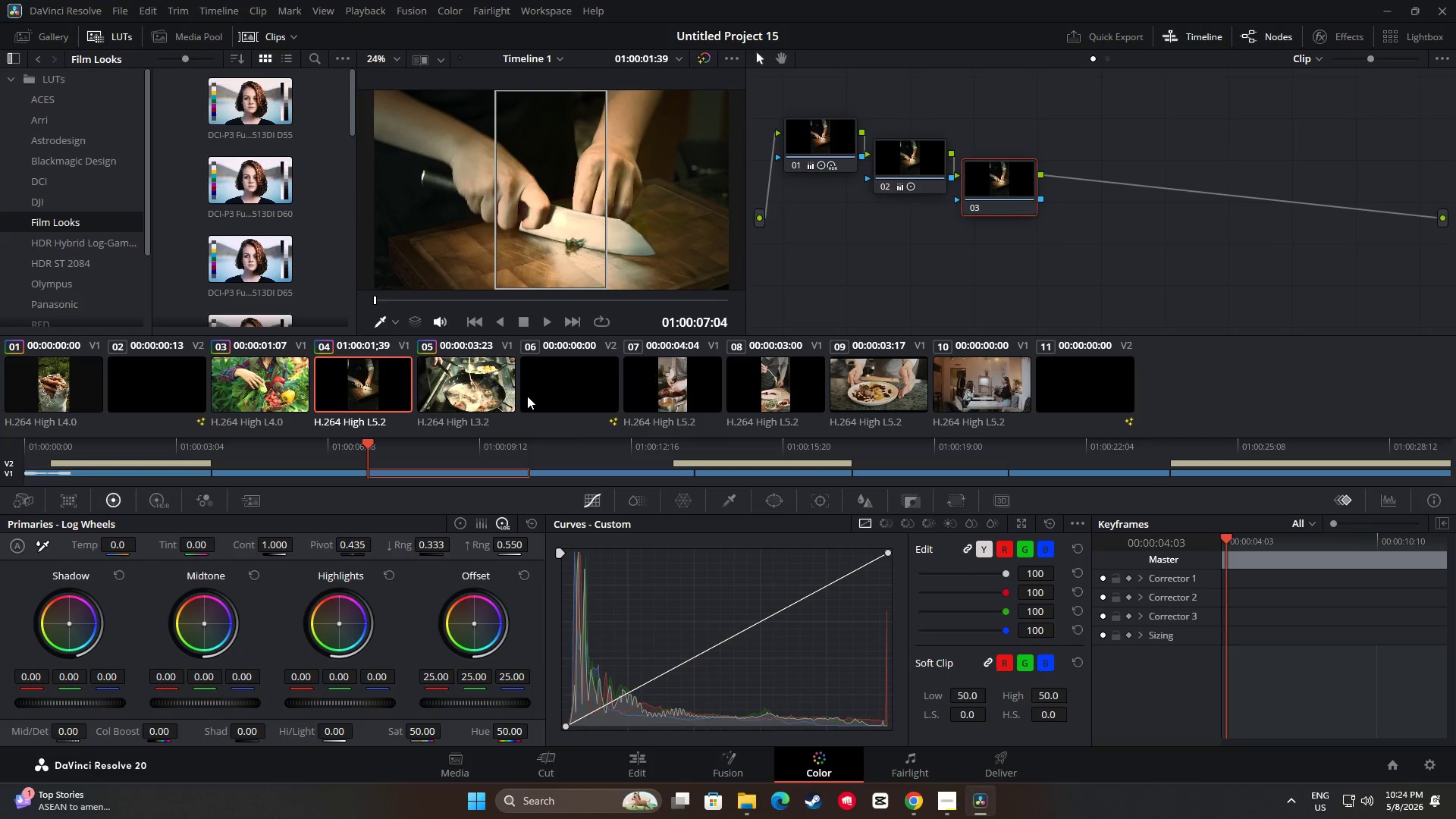 
key(Control+C)
 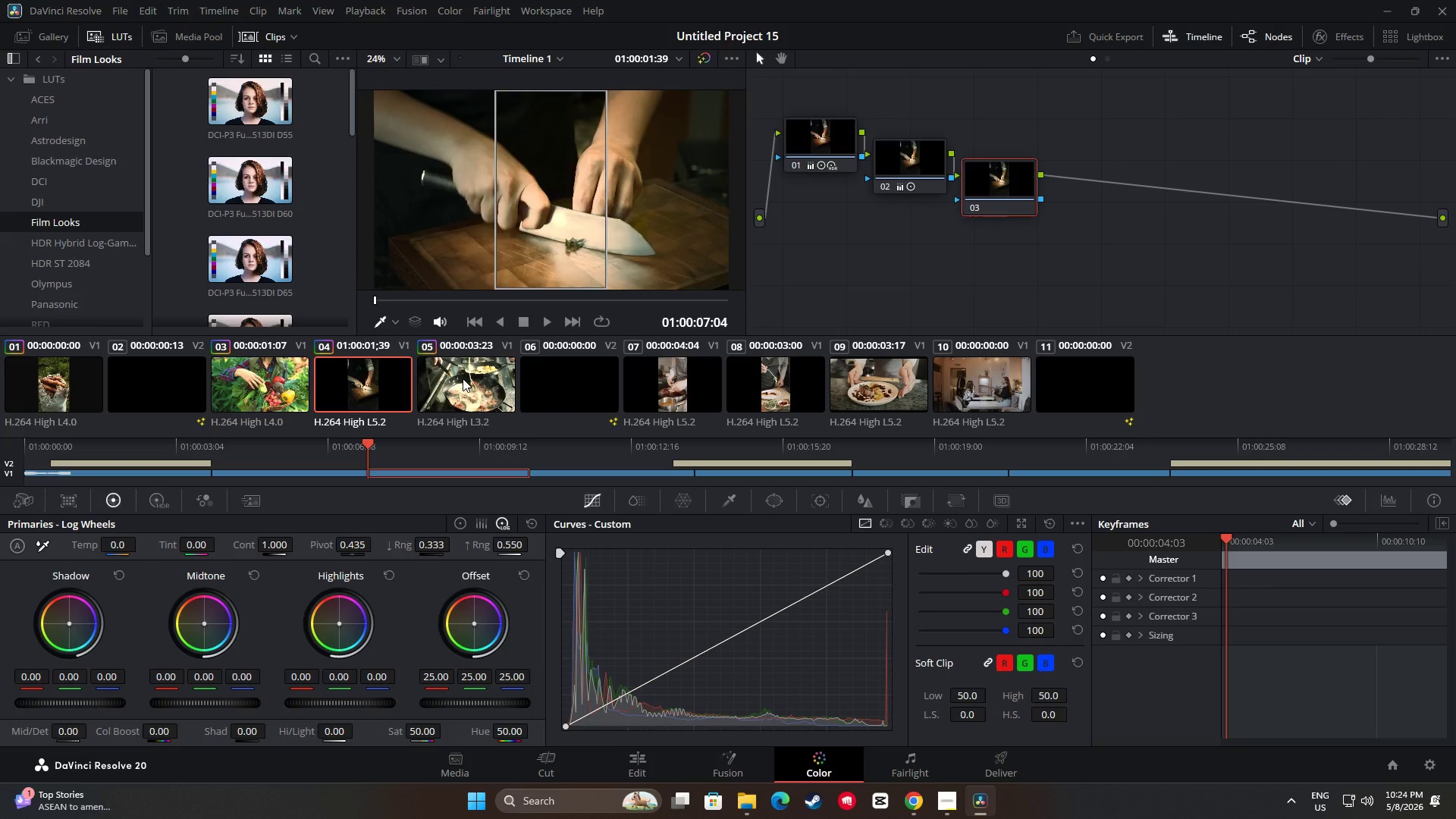 
left_click([463, 378])
 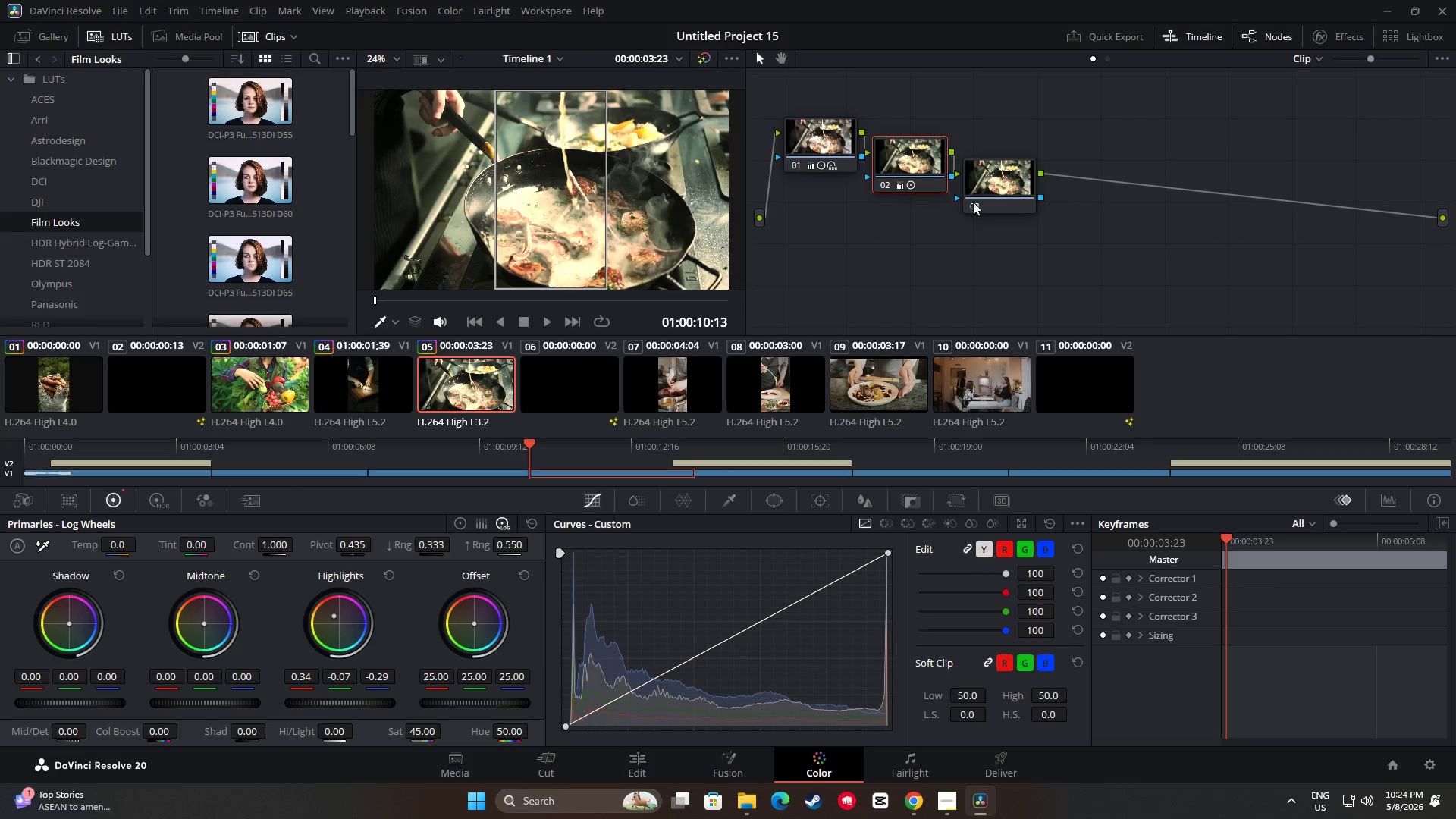 
left_click([983, 185])
 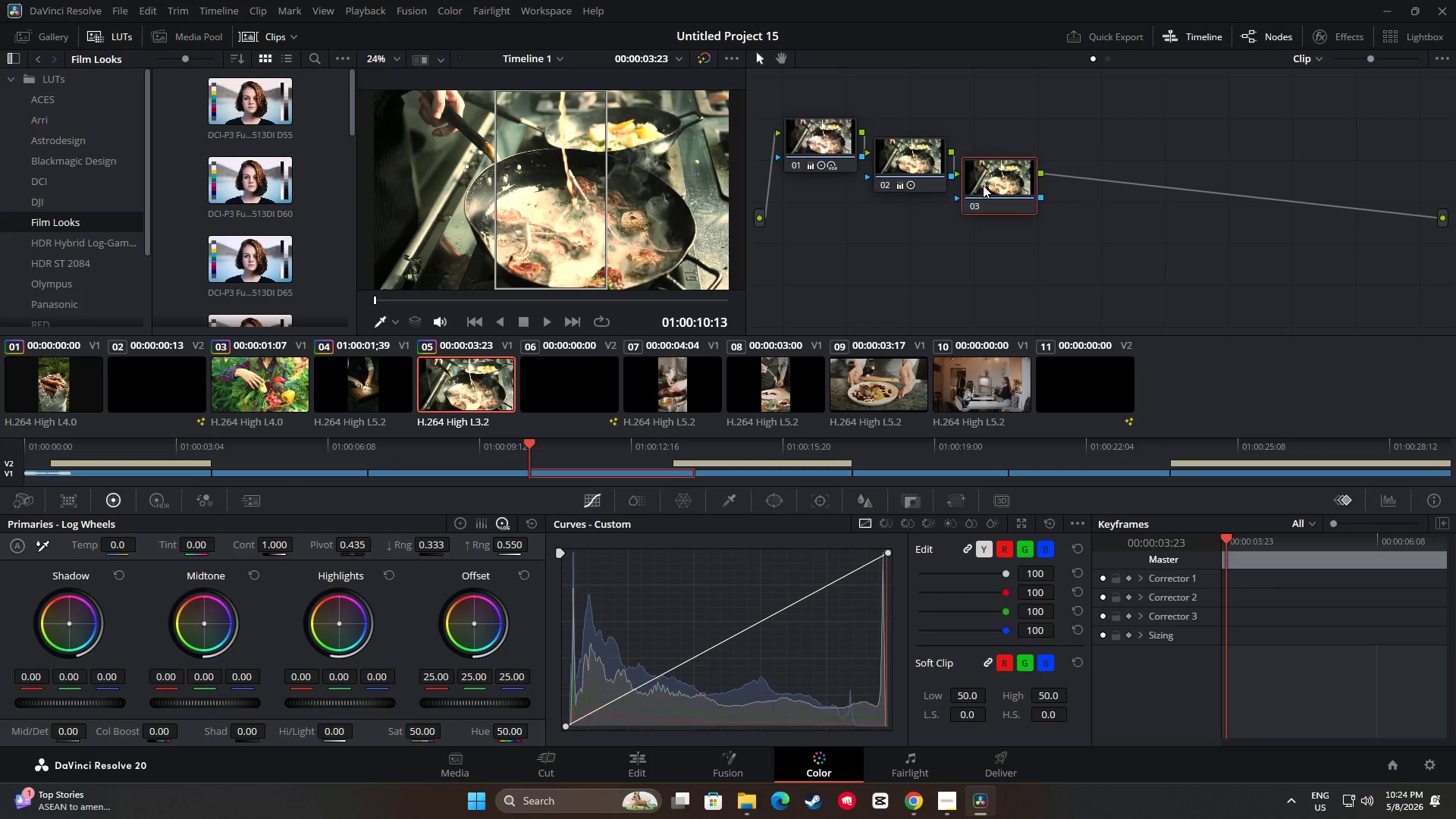 
key(Control+V)
 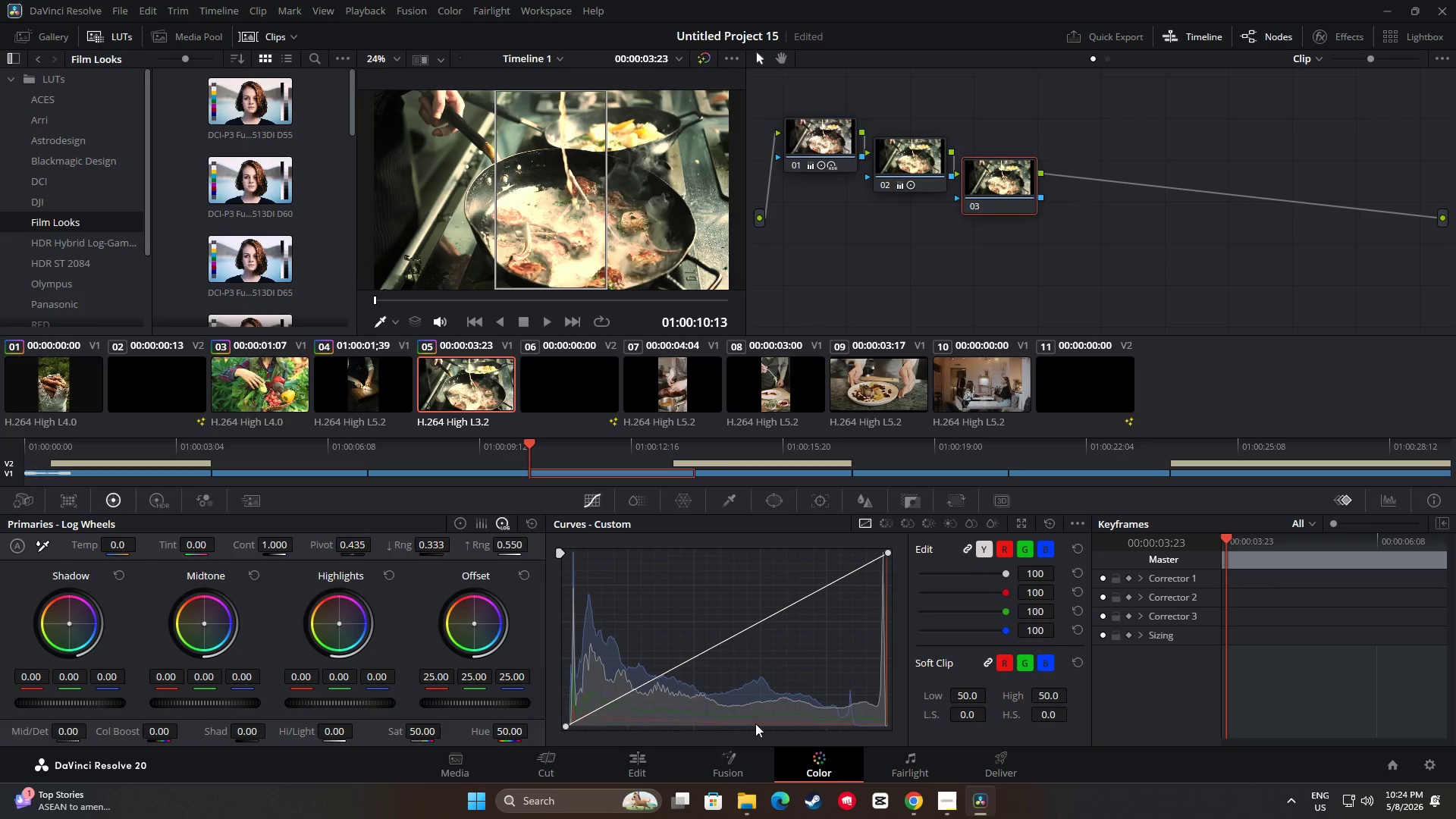 
left_click([642, 764])
 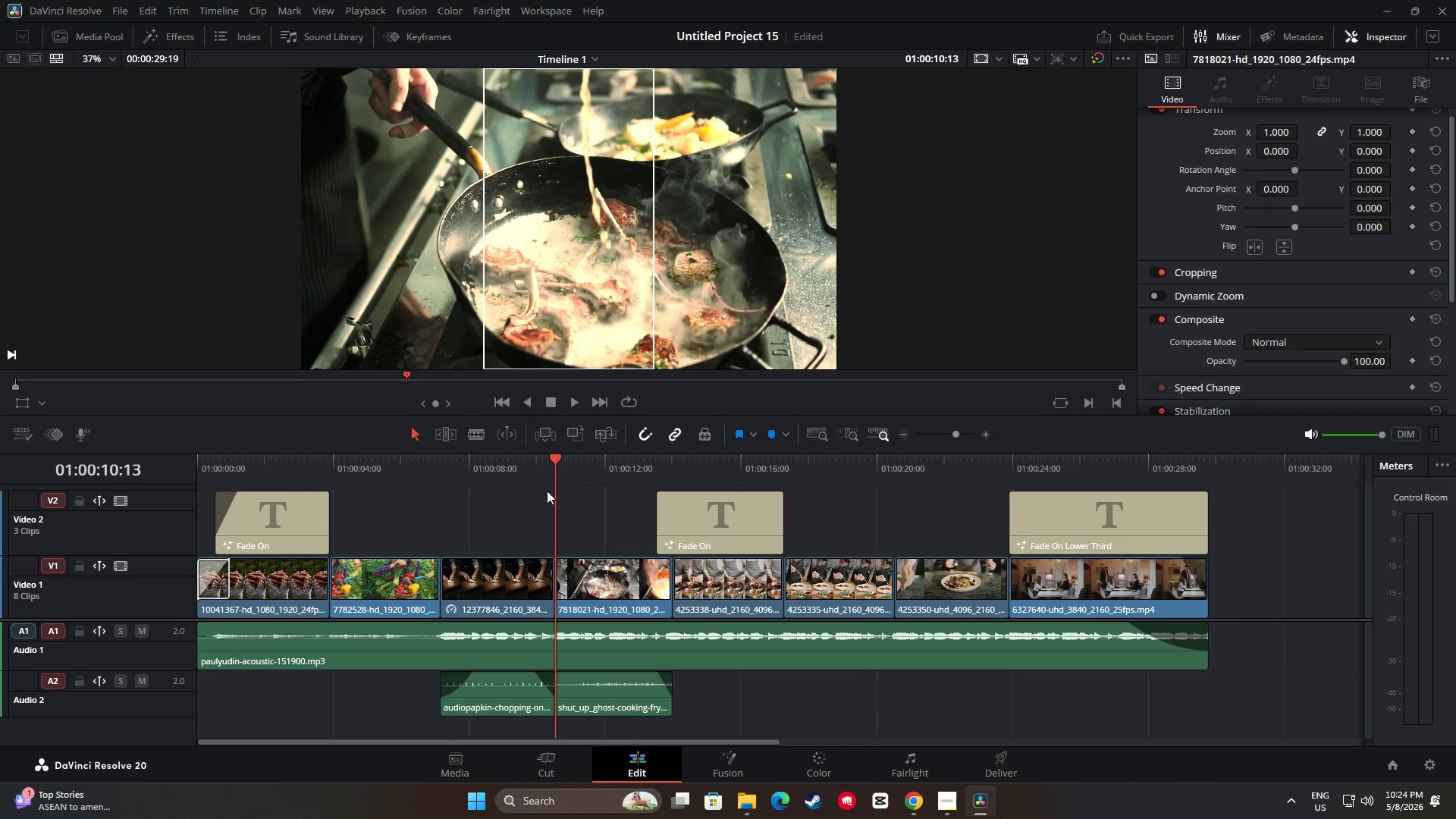 
left_click_drag(start_coordinate=[556, 461], to_coordinate=[199, 483])
 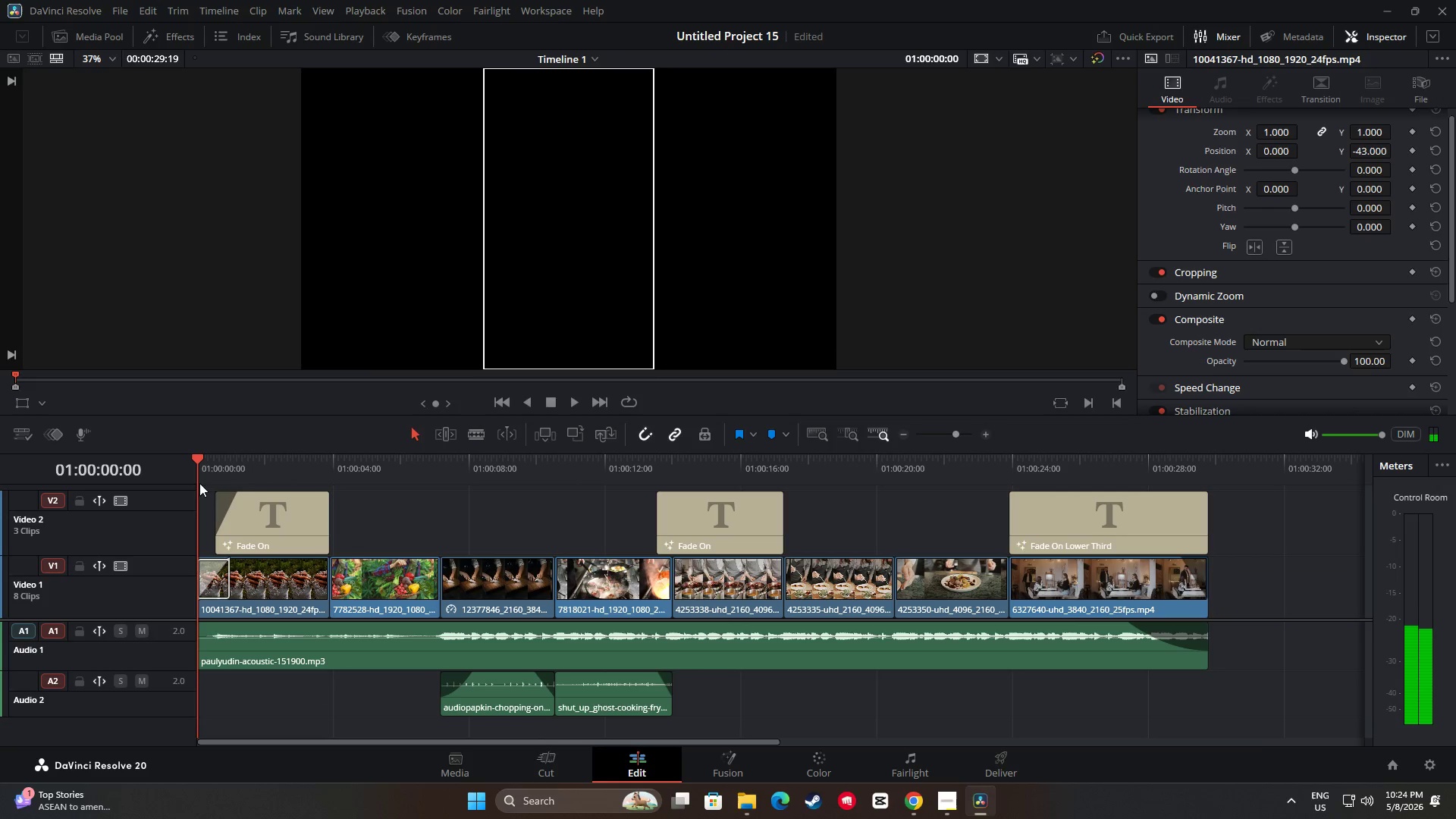 
key(Space)
 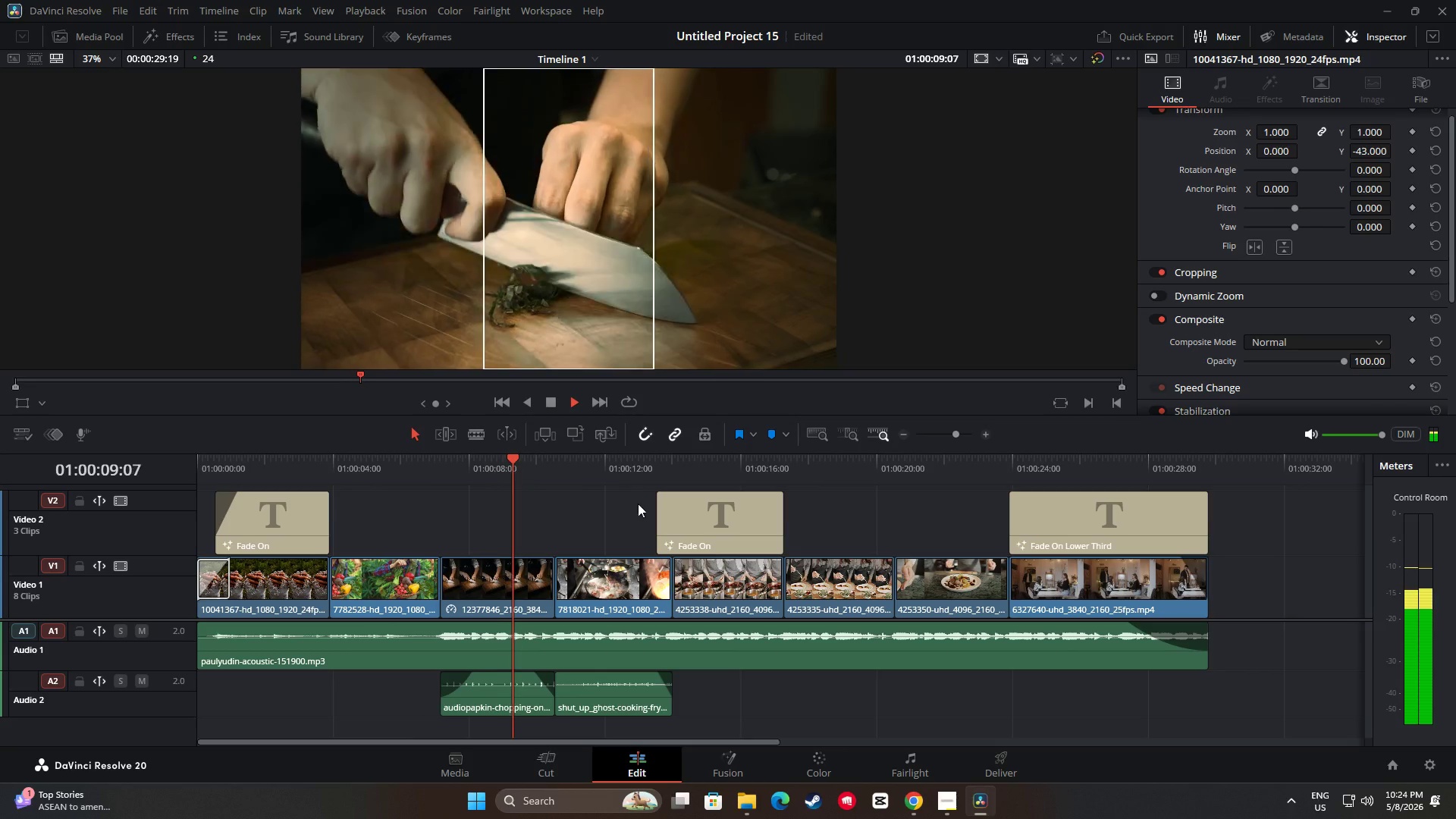 
wait(14.44)
 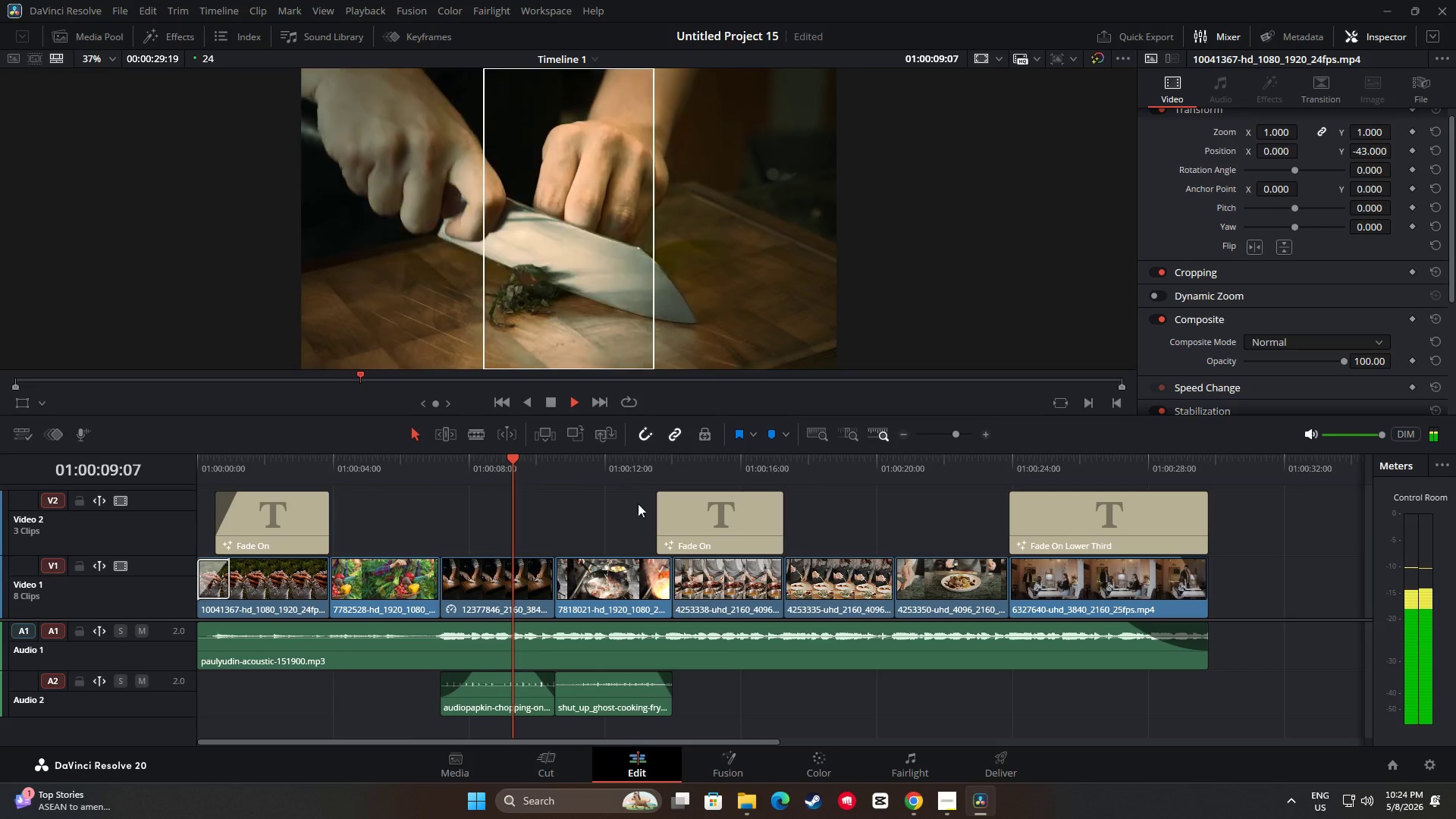 
key(Space)
 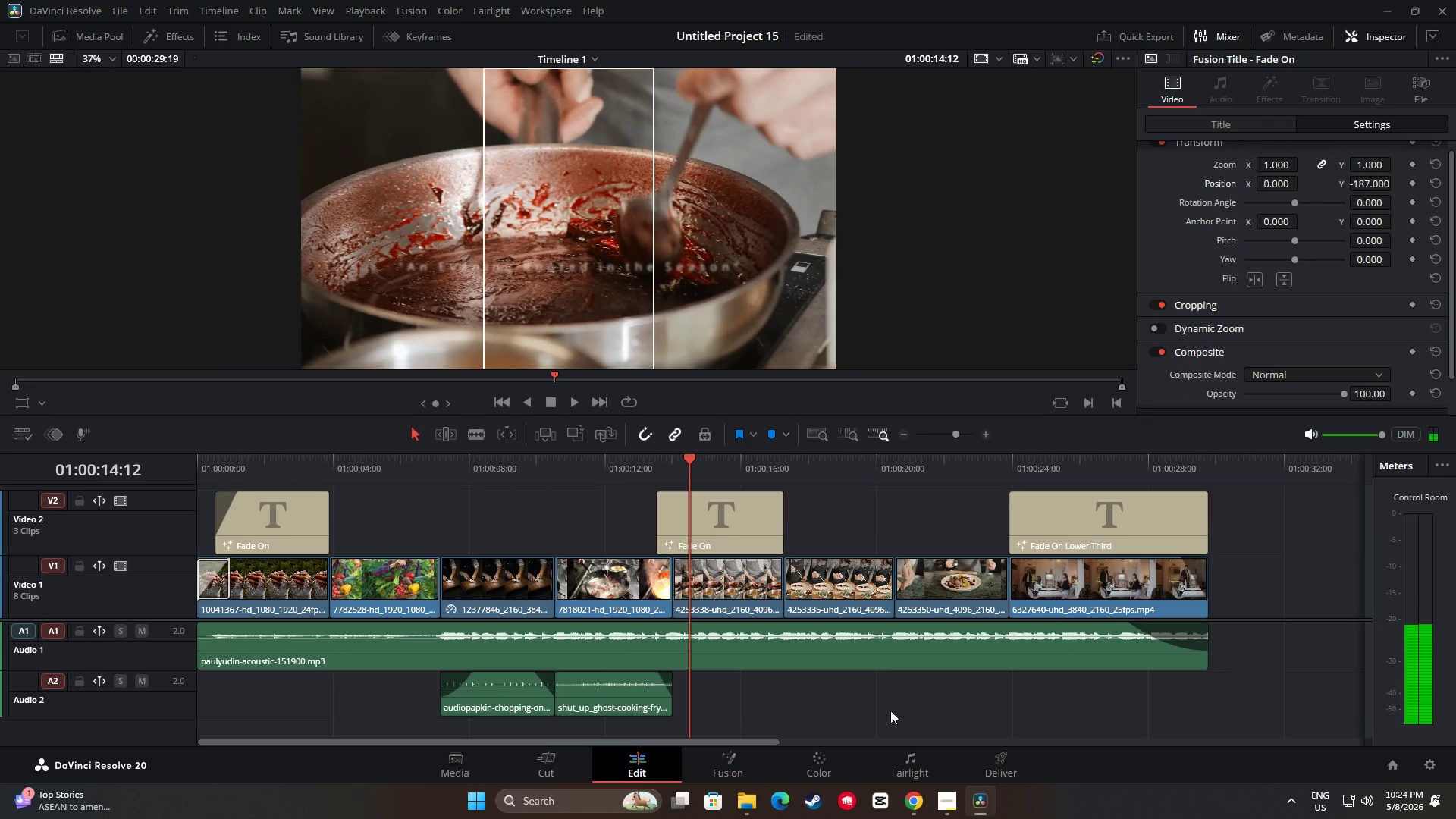 
left_click([824, 761])
 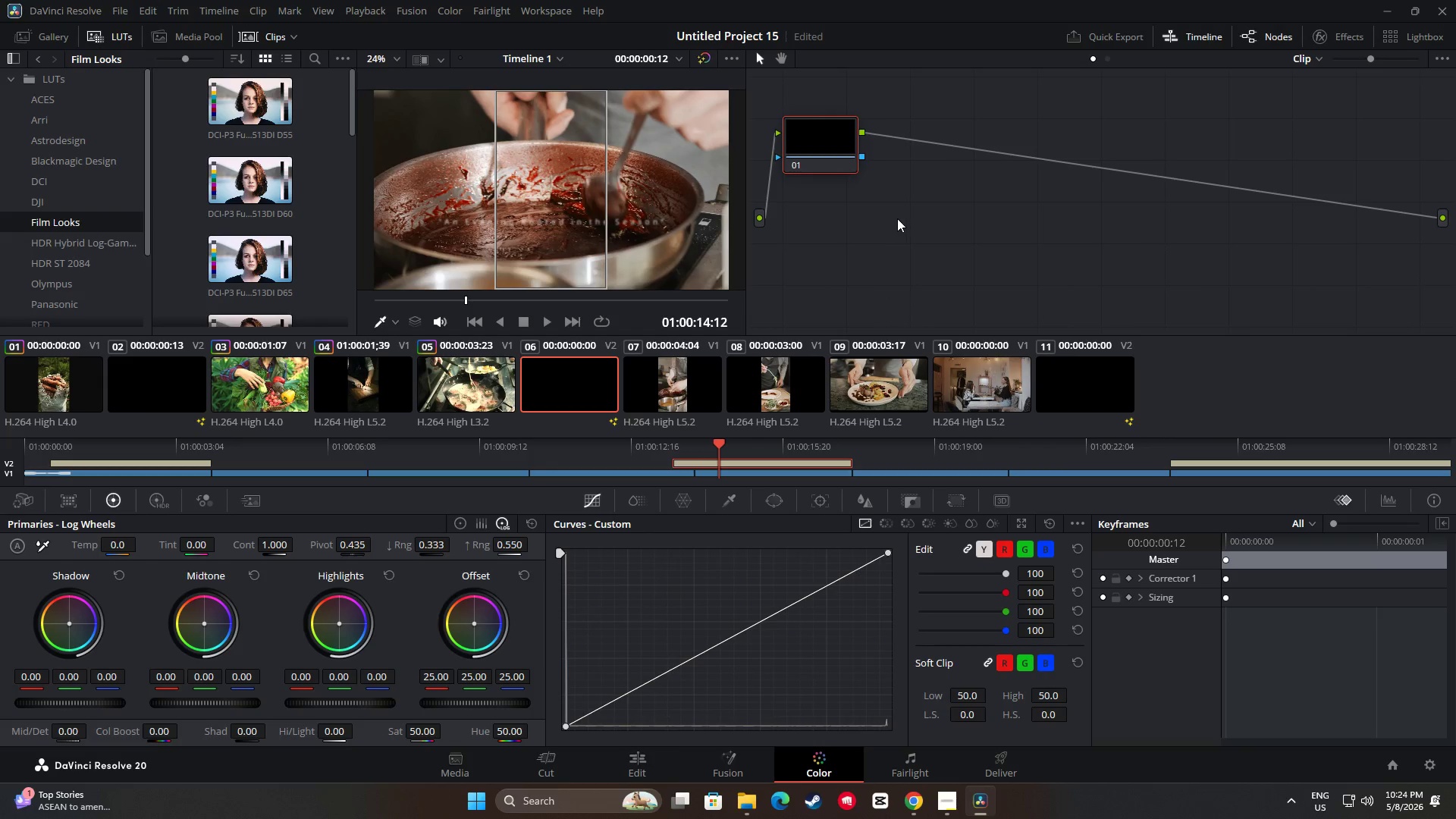 
left_click([652, 371])
 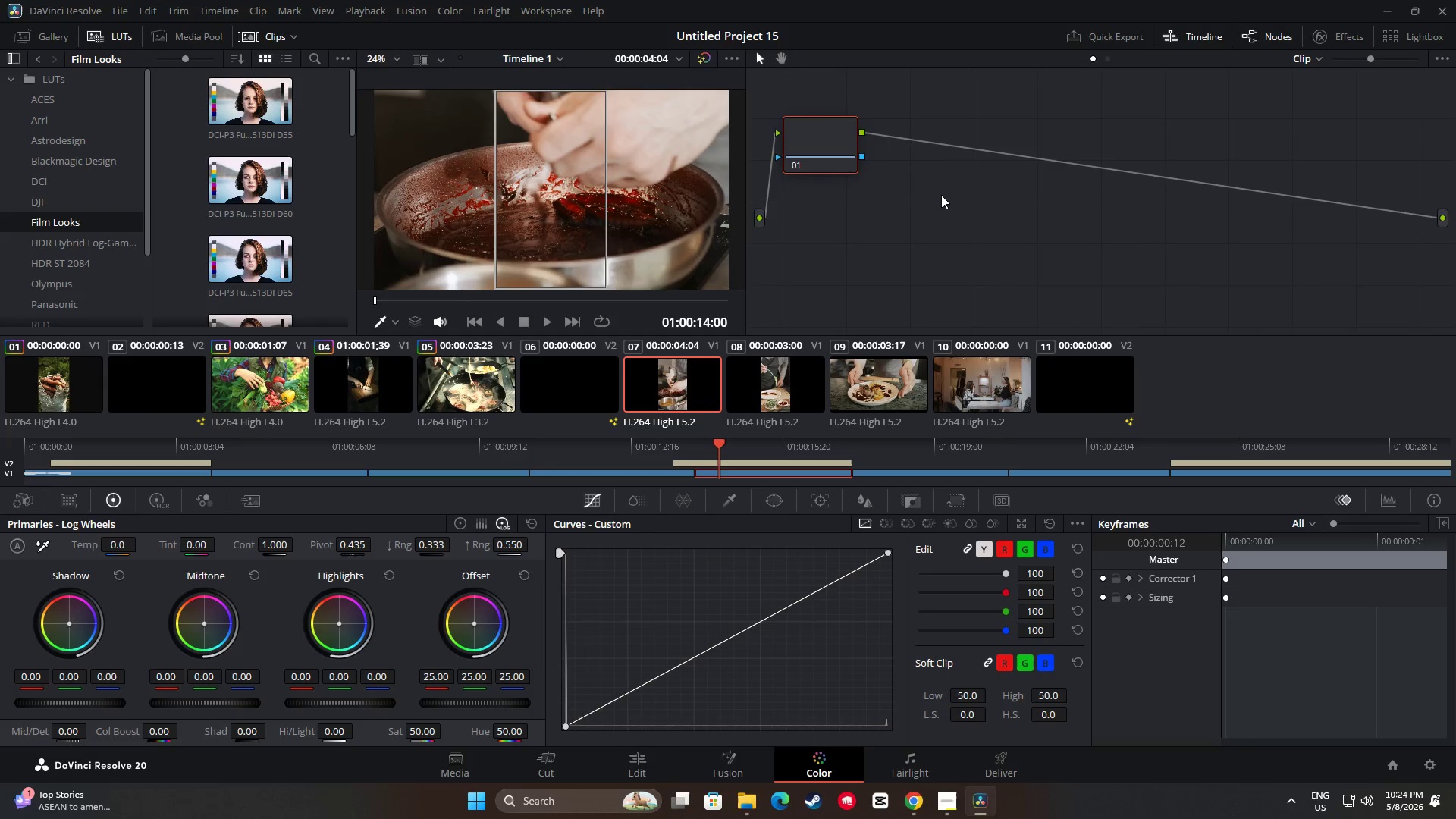 
left_click_drag(start_coordinate=[956, 168], to_coordinate=[944, 172])
 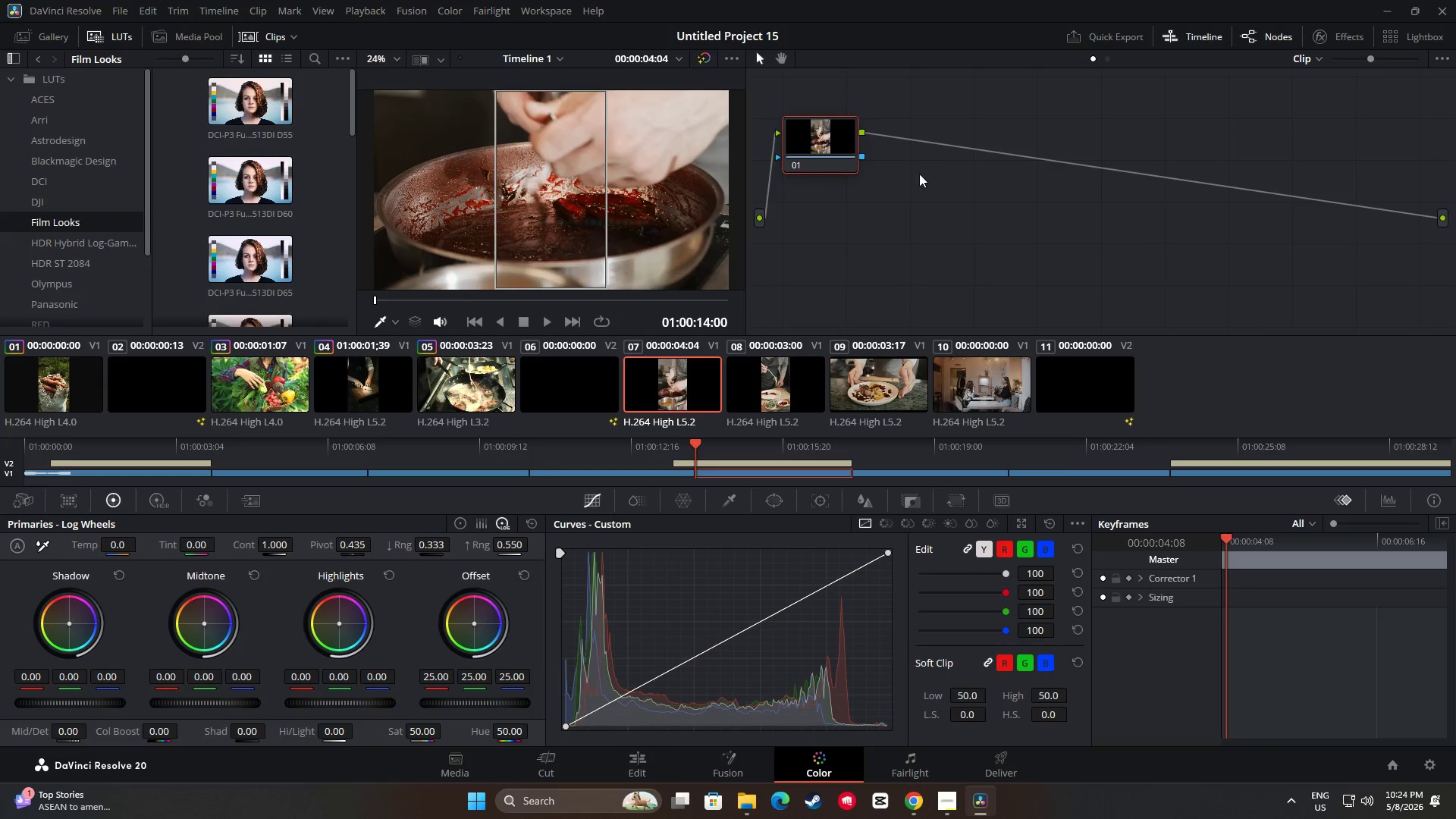 
key(Alt+S)
 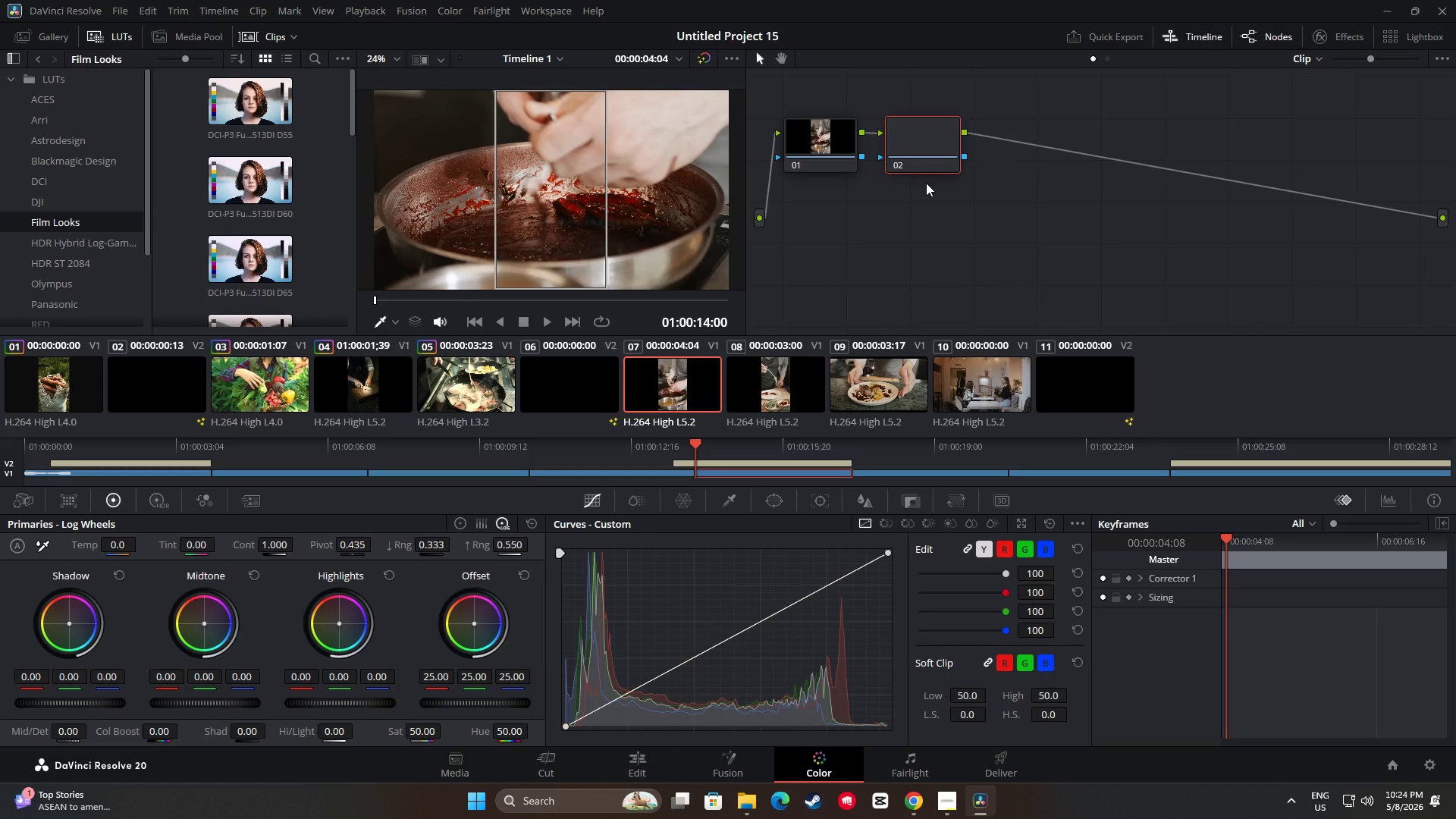 
key(Alt+S)
 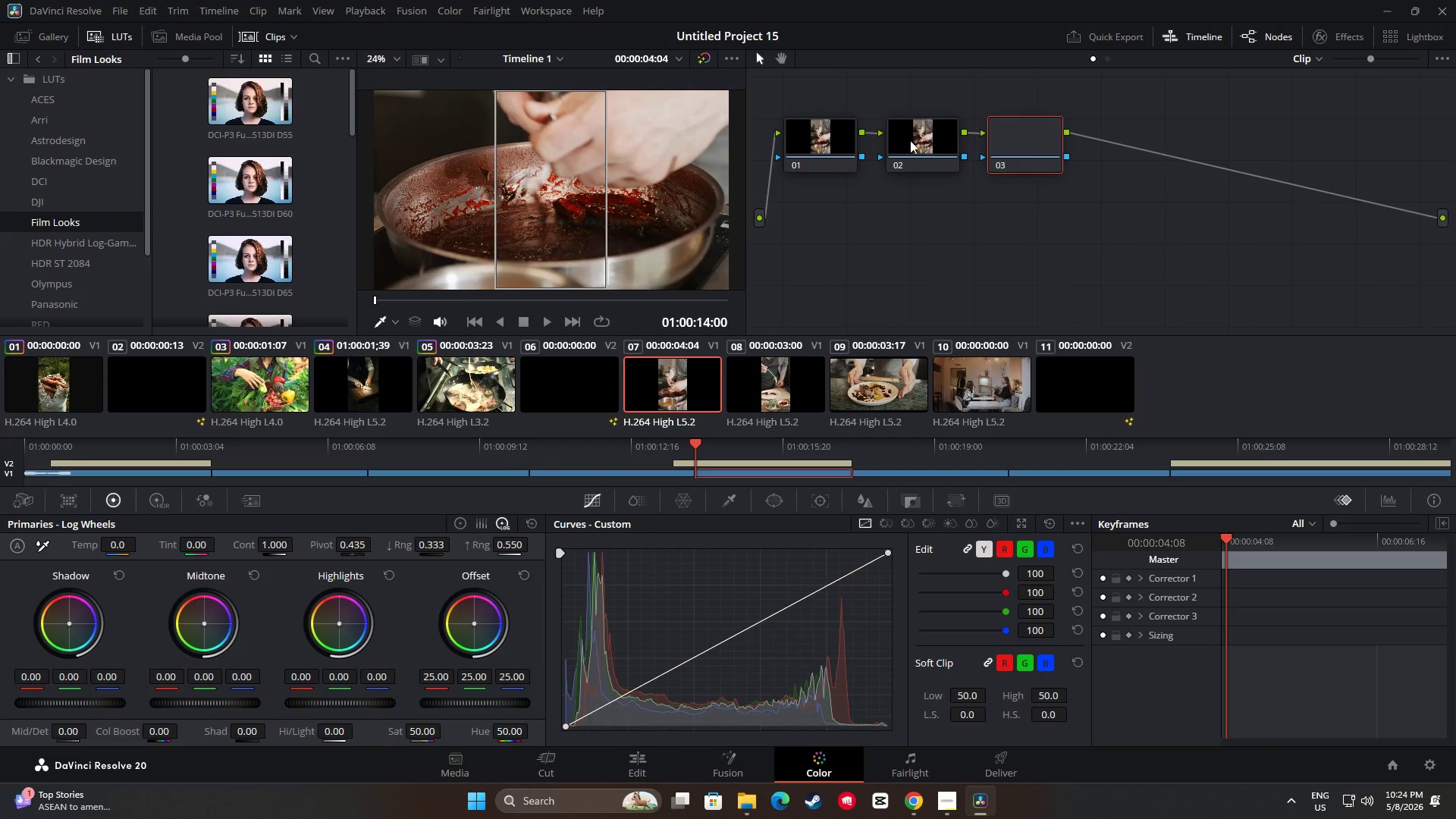 
left_click_drag(start_coordinate=[911, 138], to_coordinate=[898, 159])
 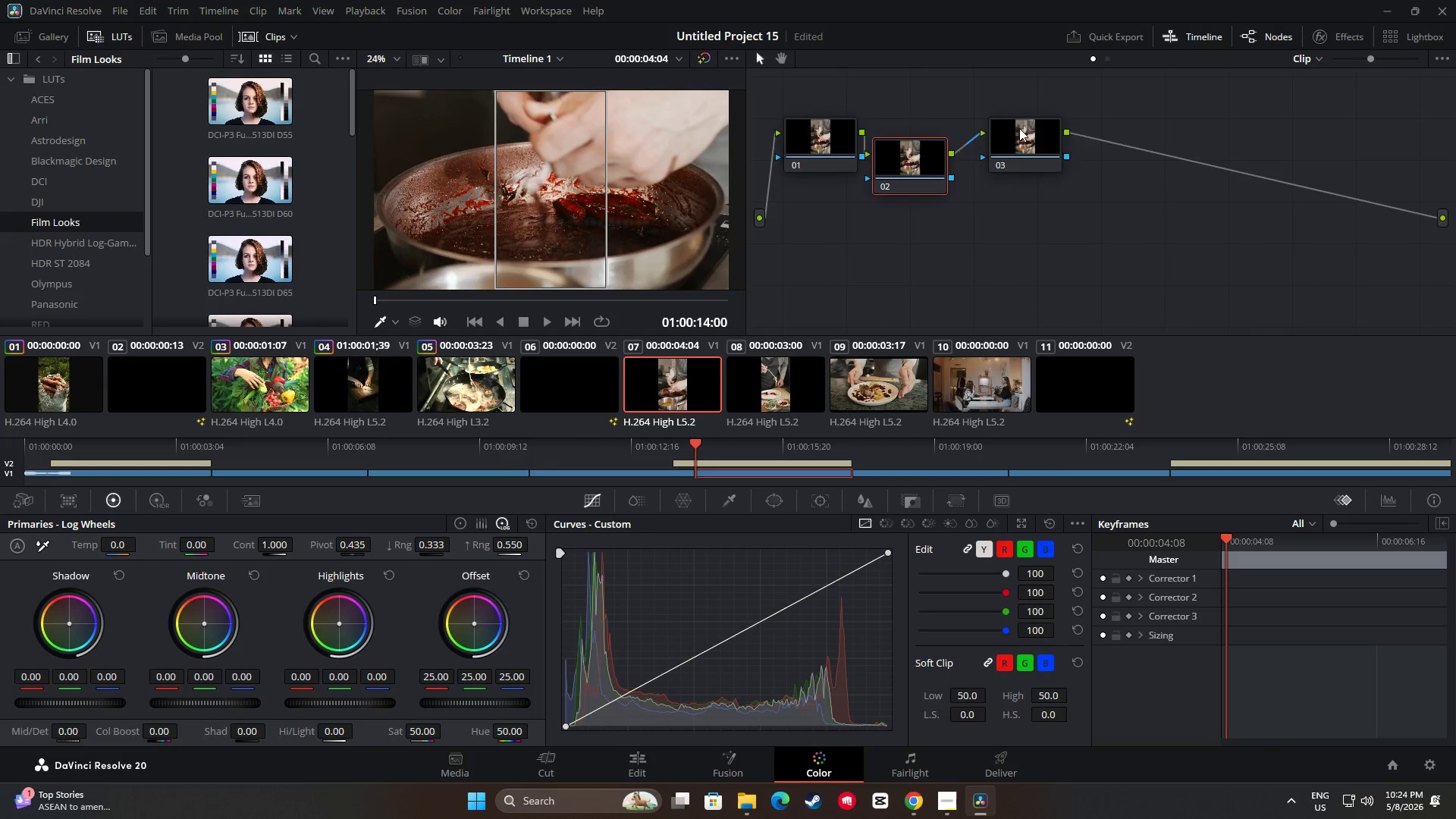 
left_click_drag(start_coordinate=[1023, 125], to_coordinate=[997, 168])
 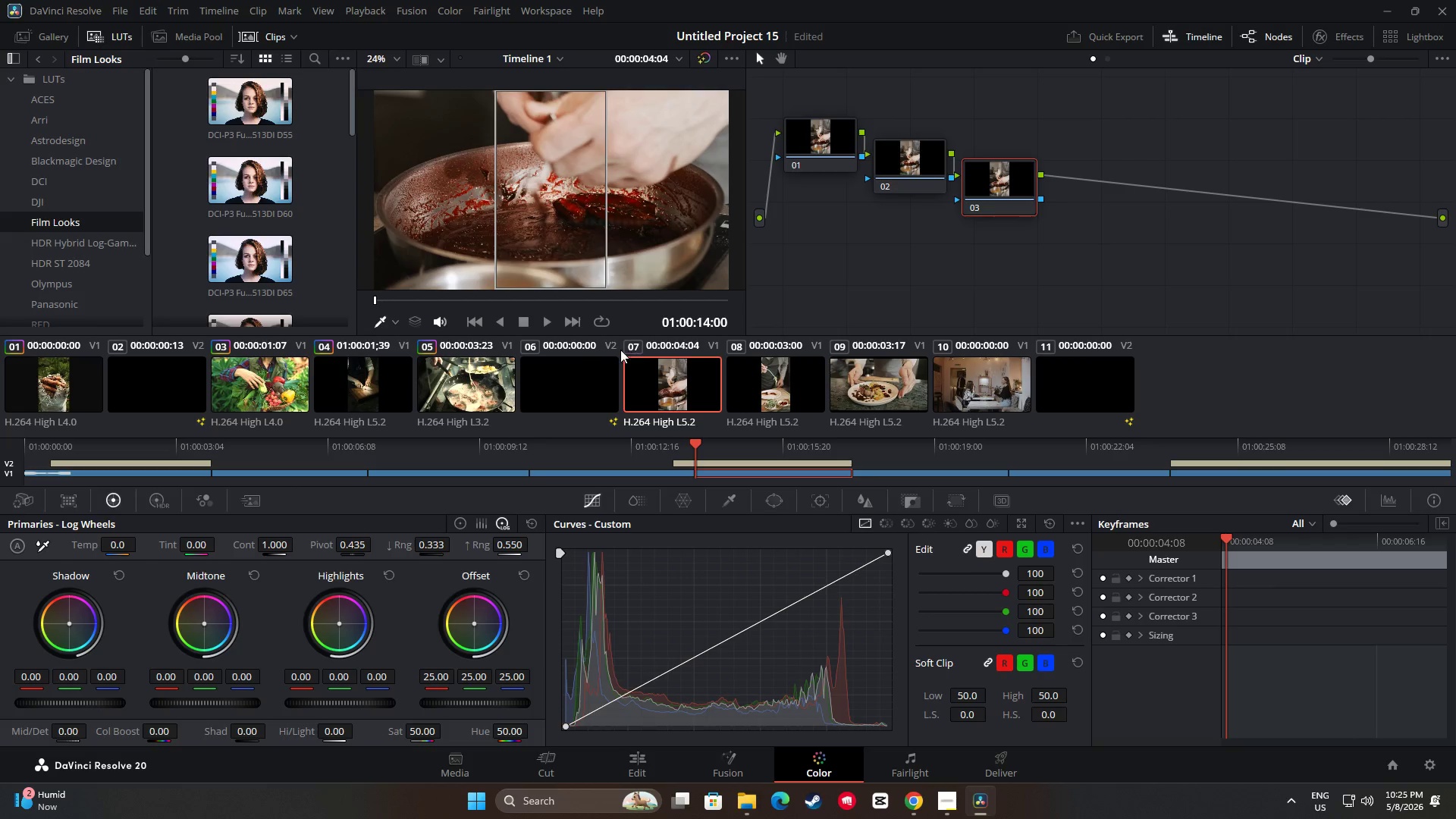 
left_click([485, 381])
 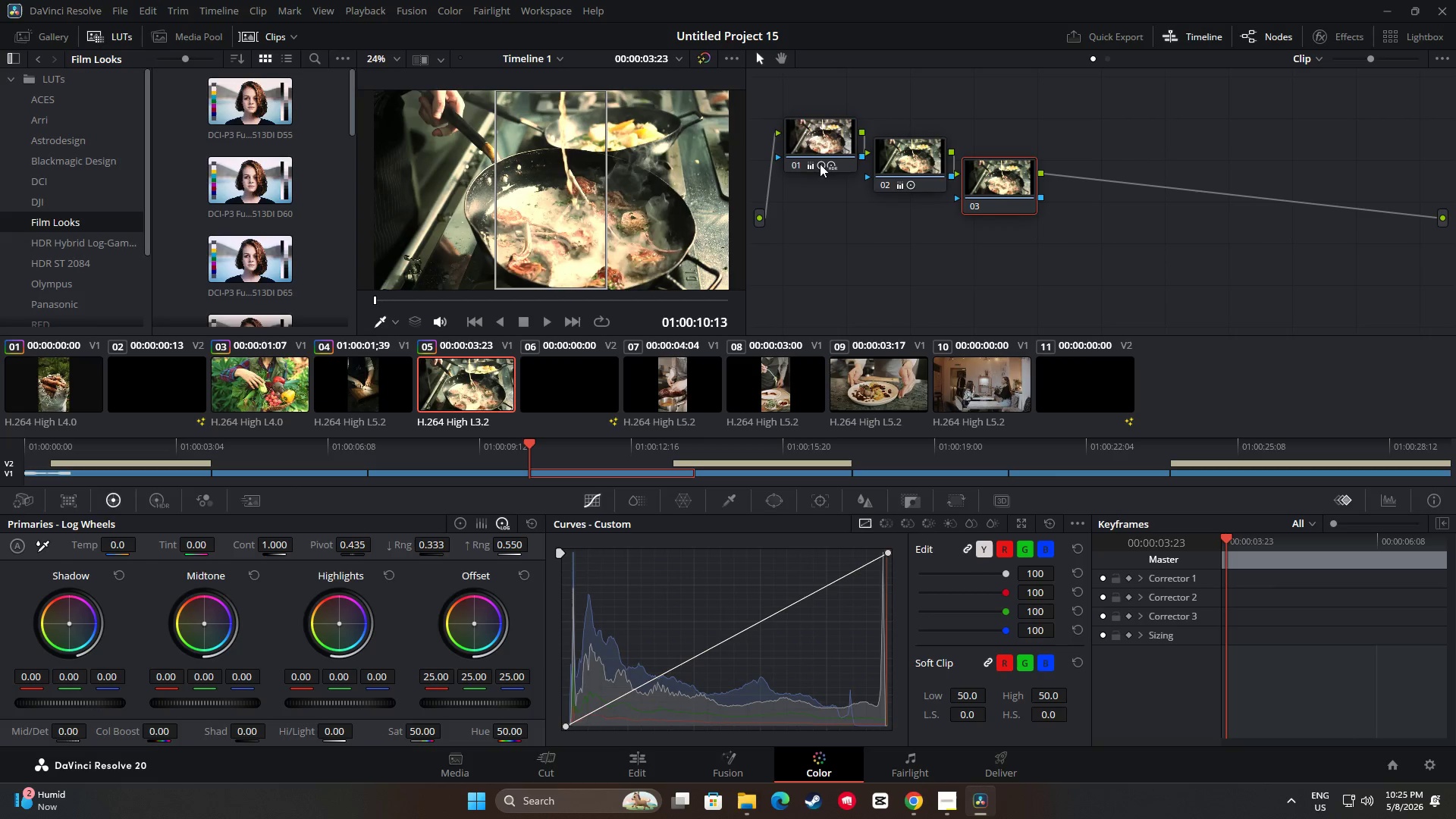 
left_click([824, 139])
 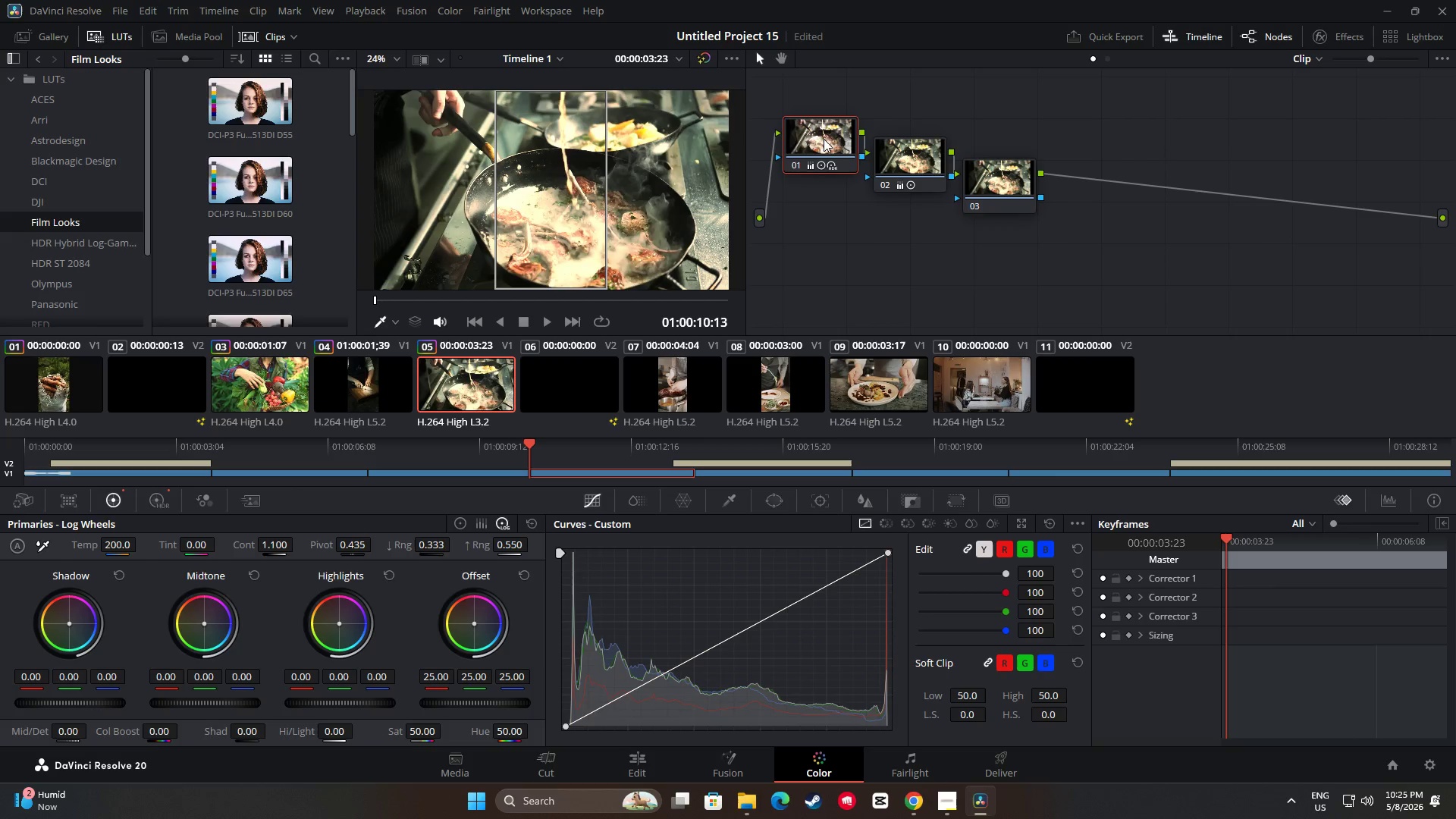 
key(Control+ControlLeft)
 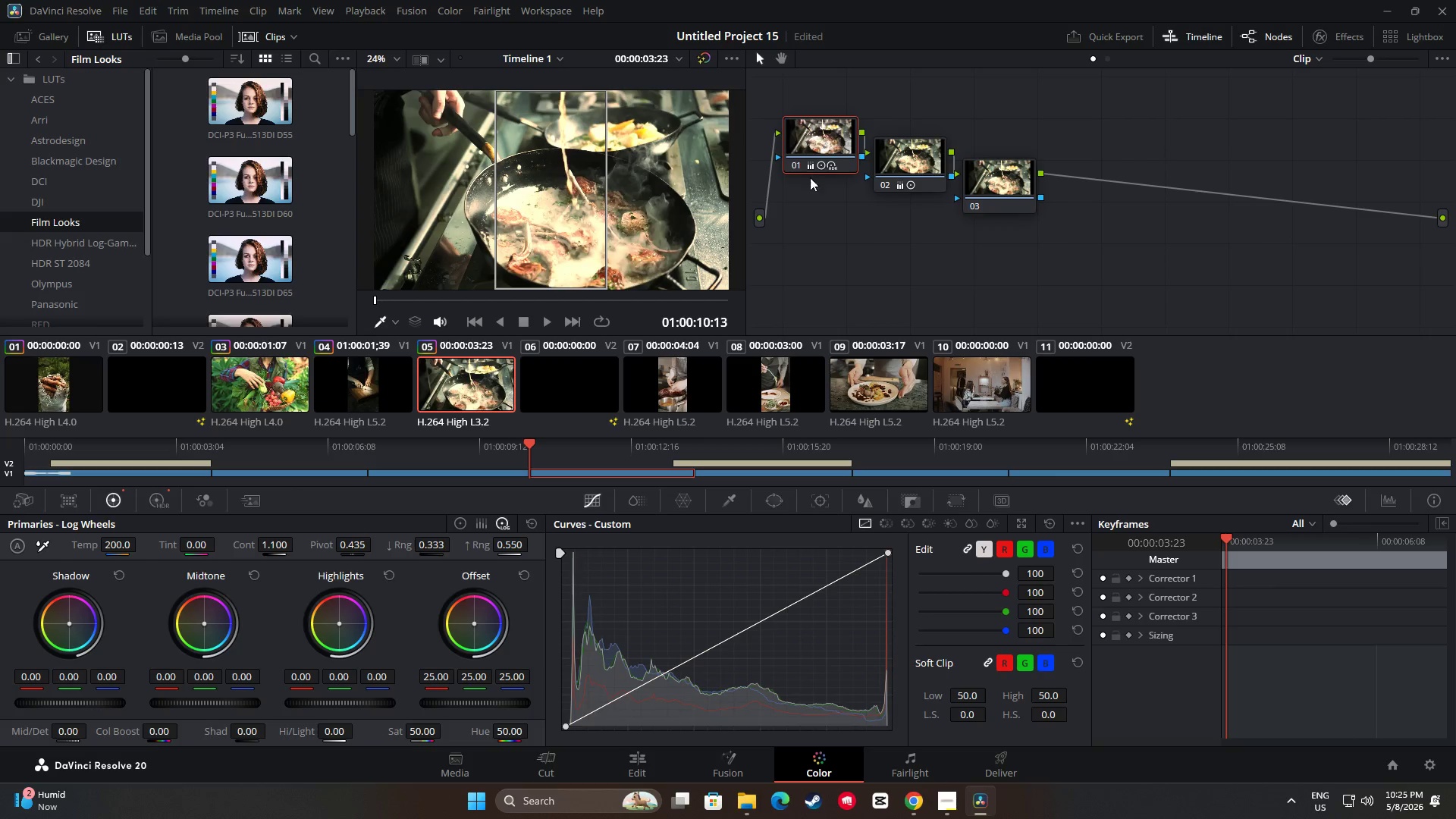 
key(Control+C)
 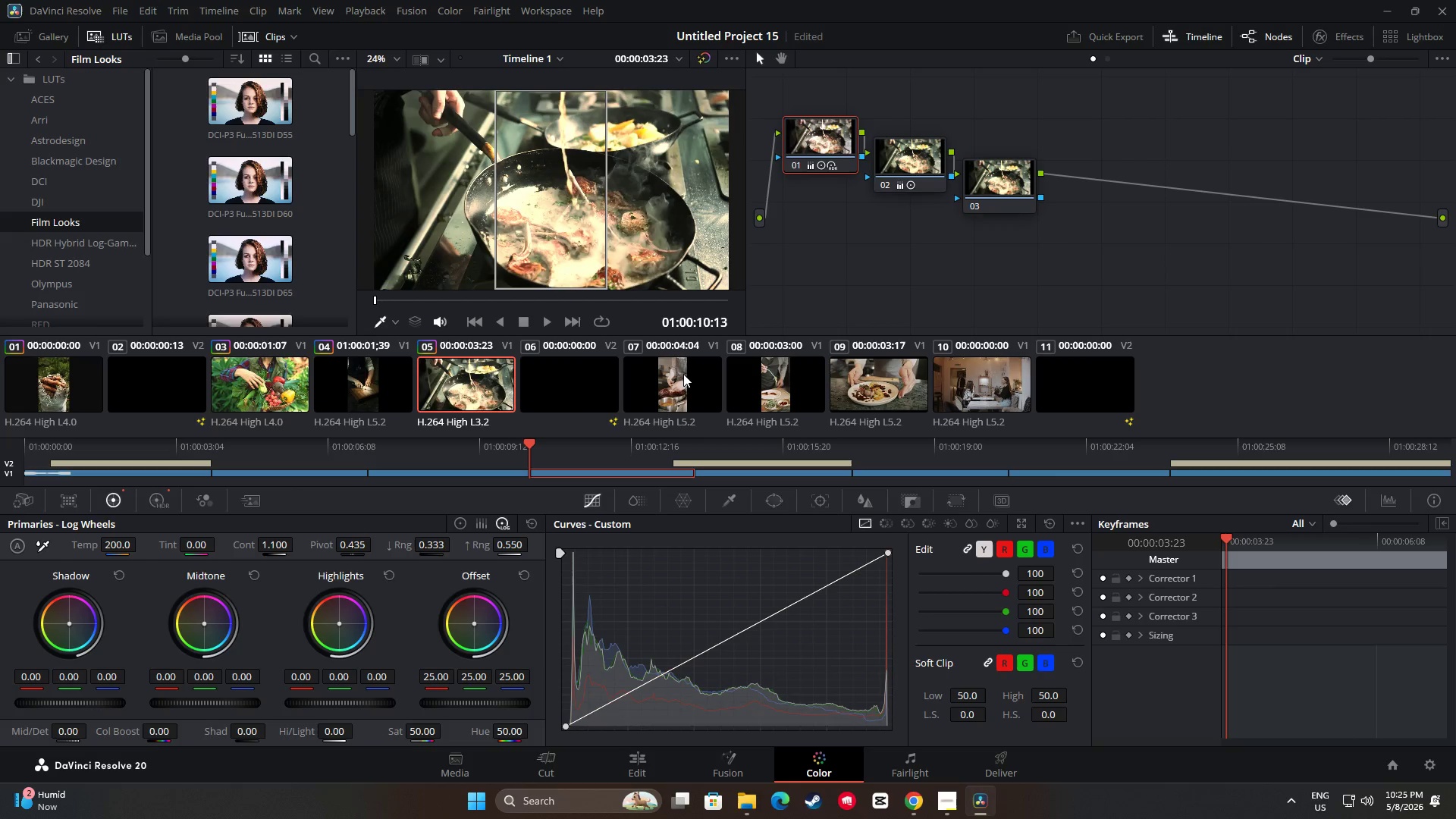 
left_click([683, 374])
 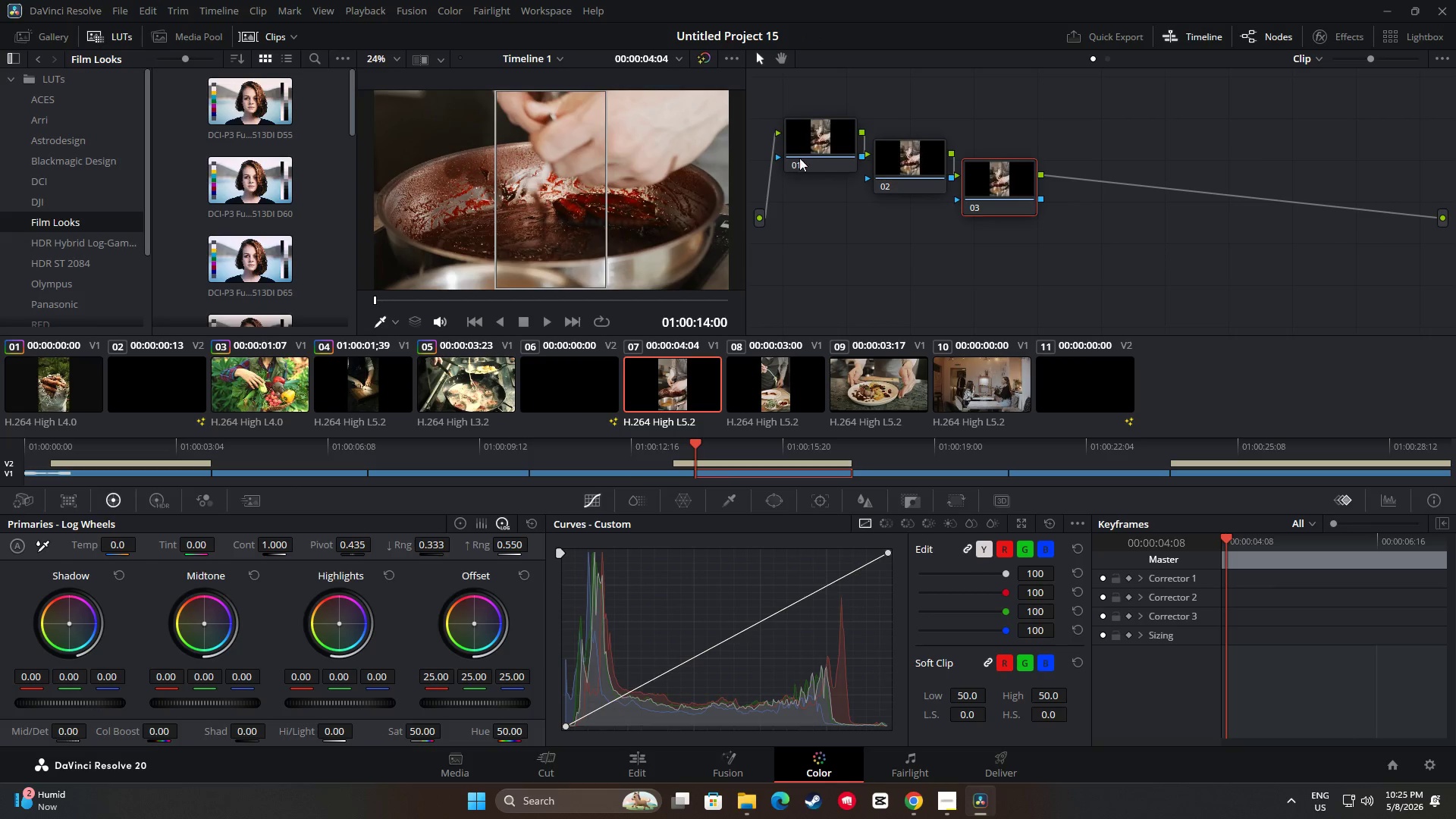 
left_click([807, 146])
 